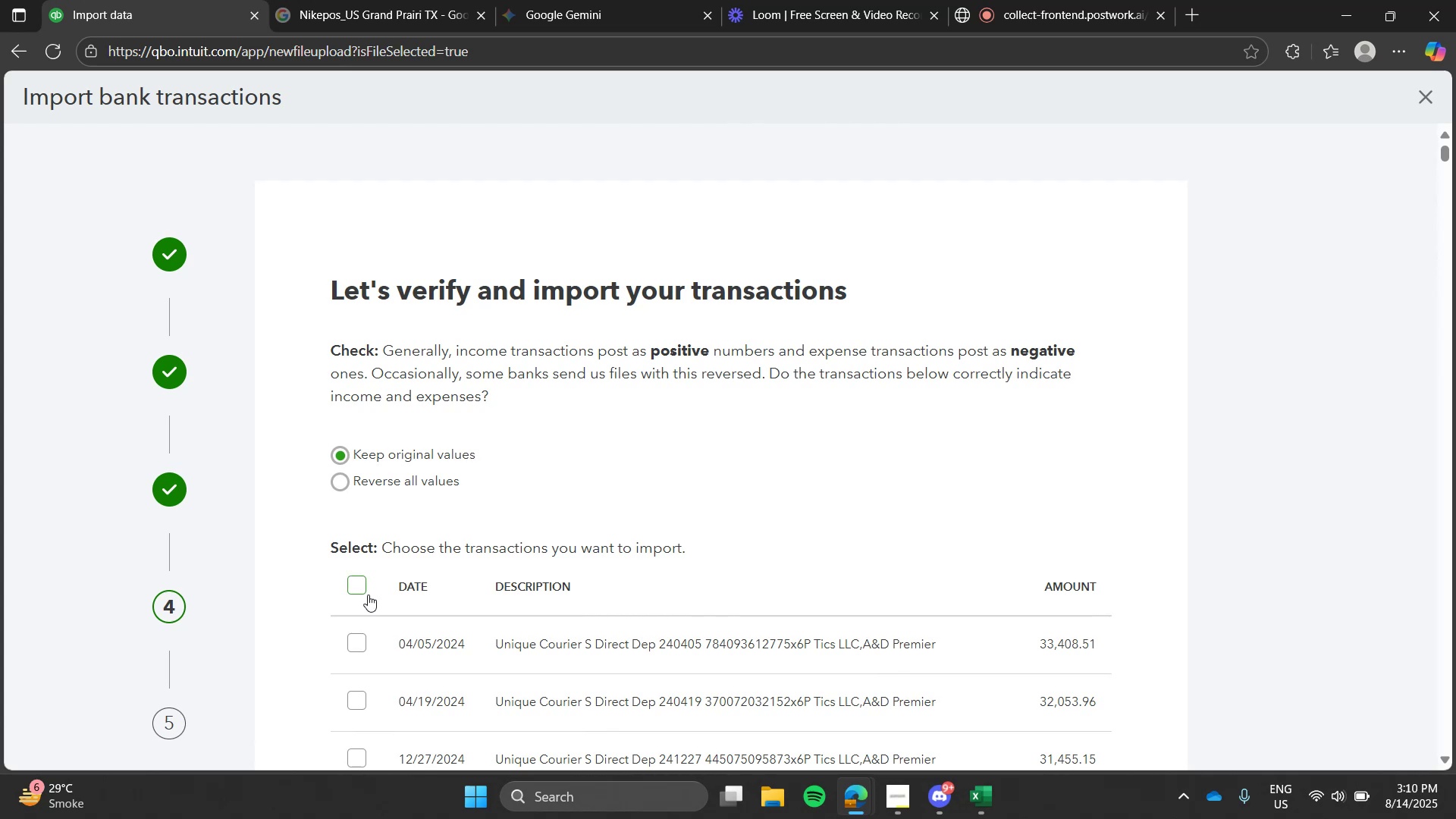 
left_click([364, 591])
 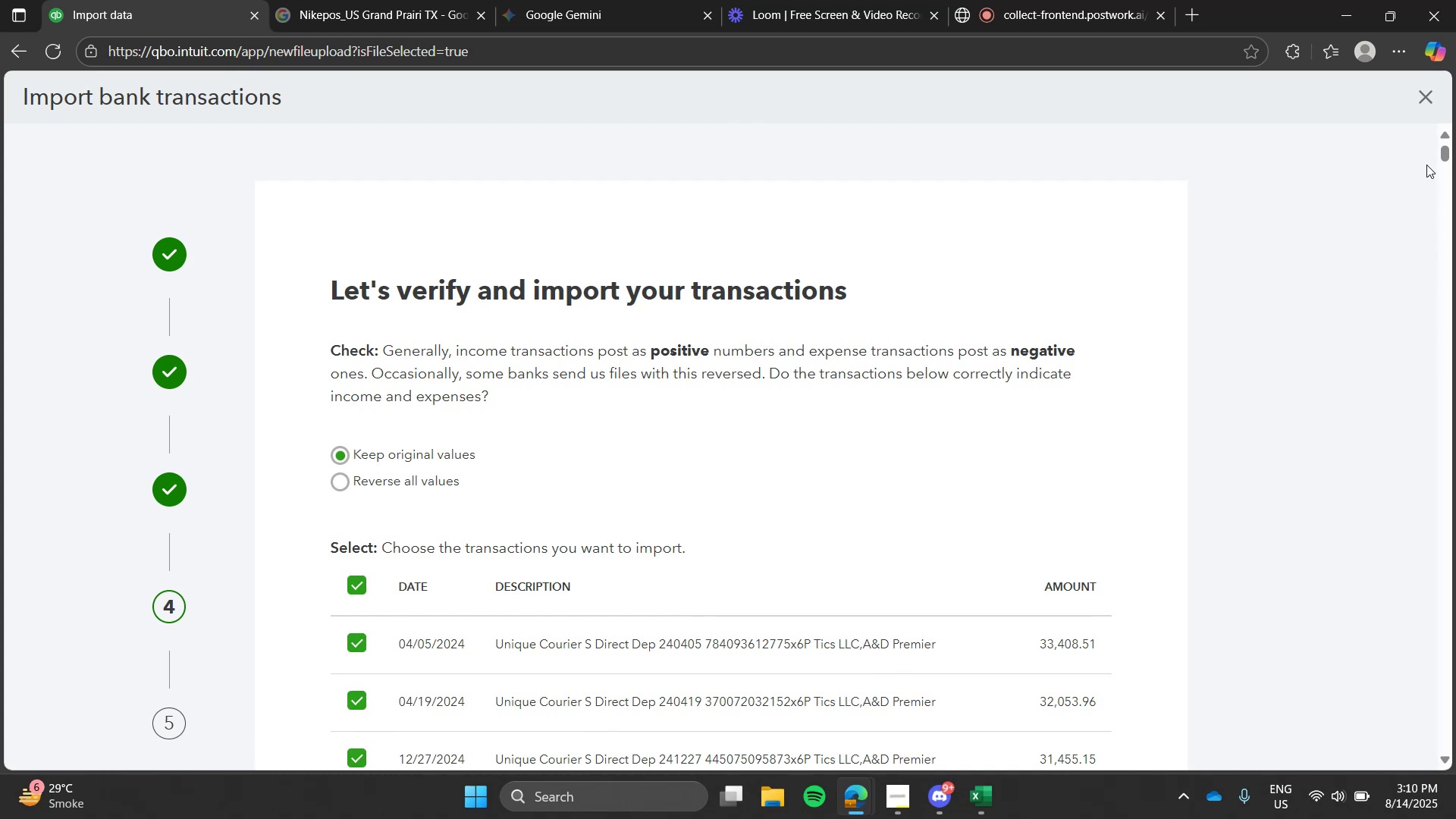 
left_click_drag(start_coordinate=[1444, 152], to_coordinate=[1441, 786])
 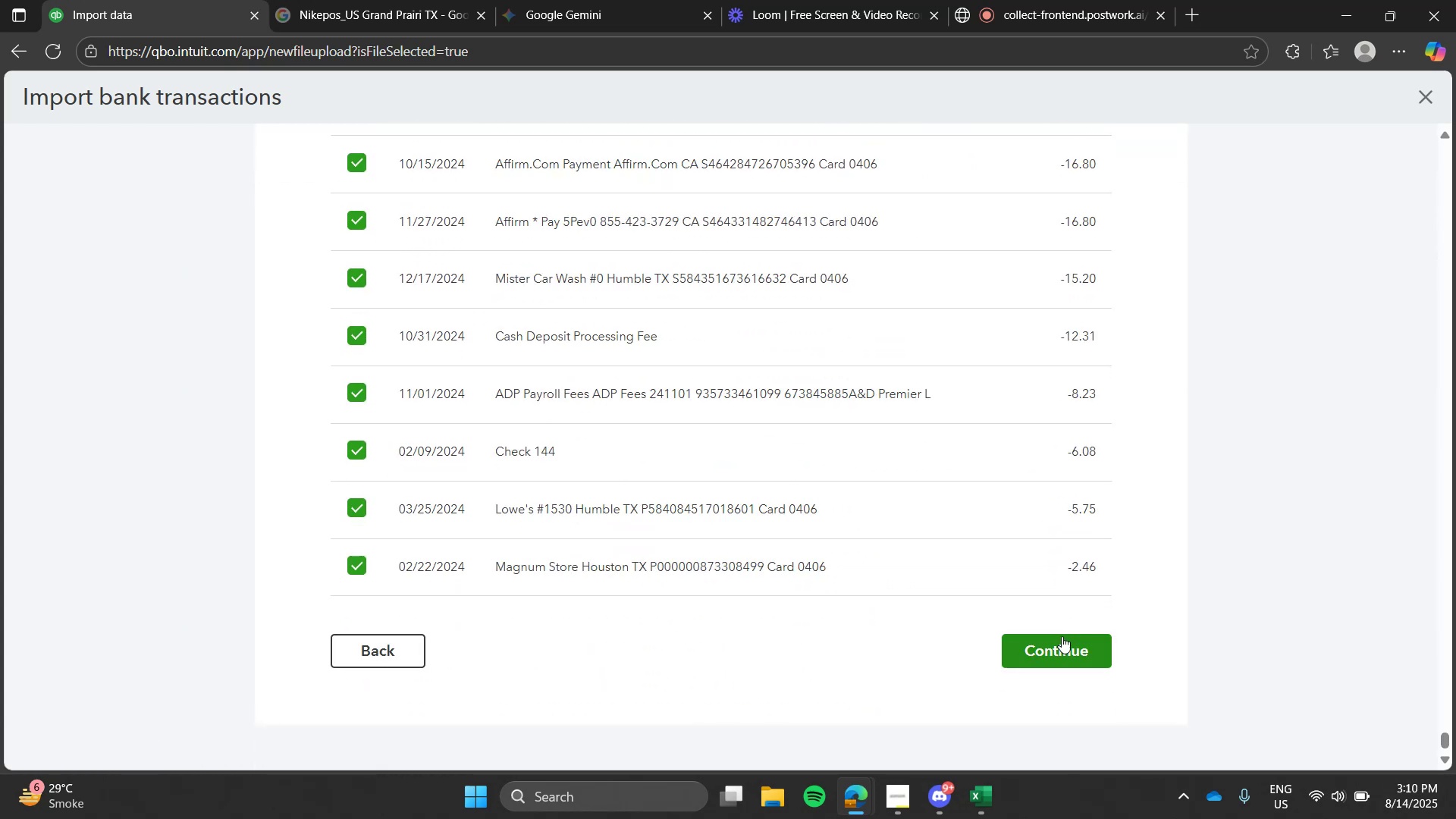 
left_click([1062, 636])
 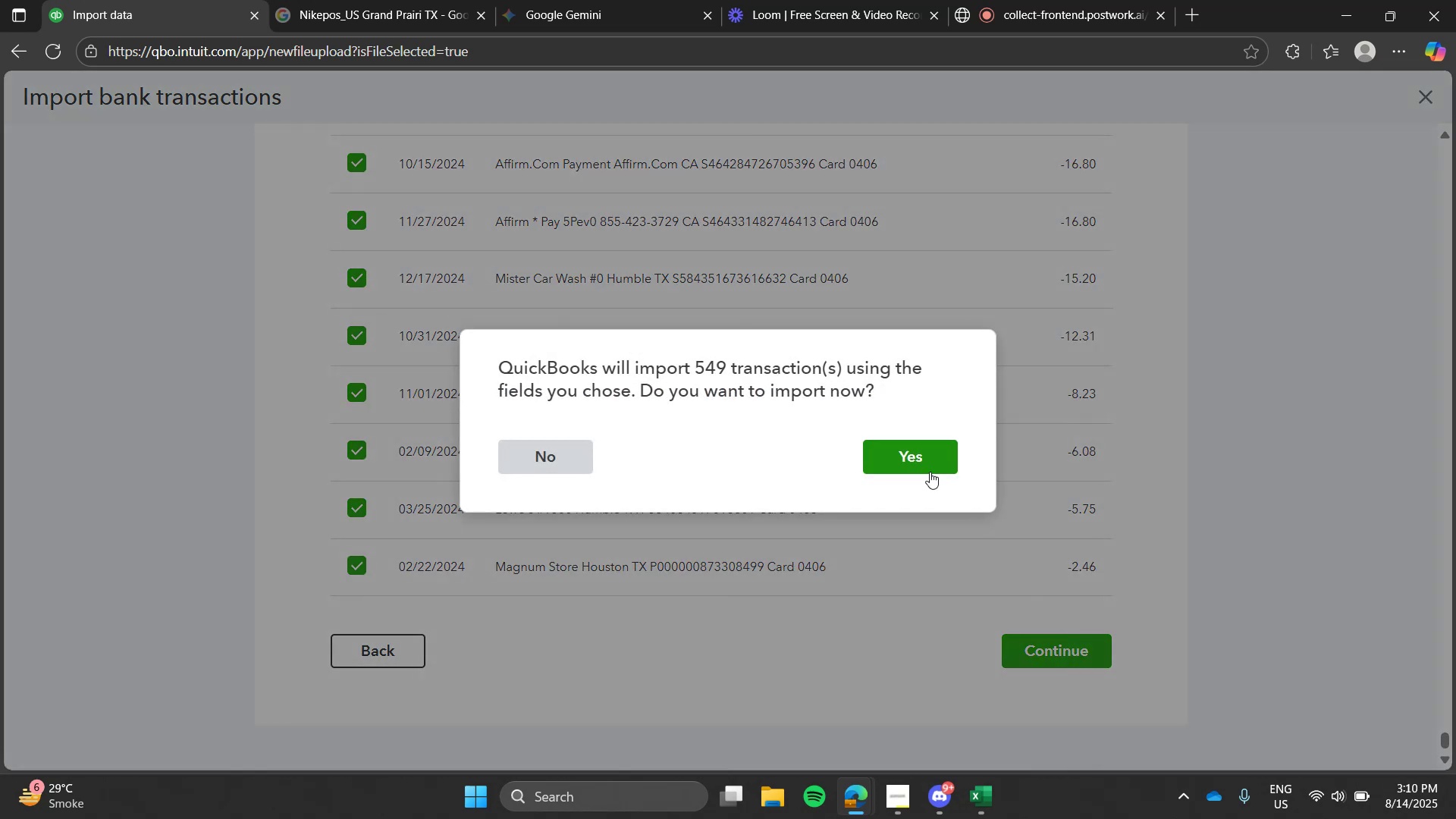 
left_click([898, 443])
 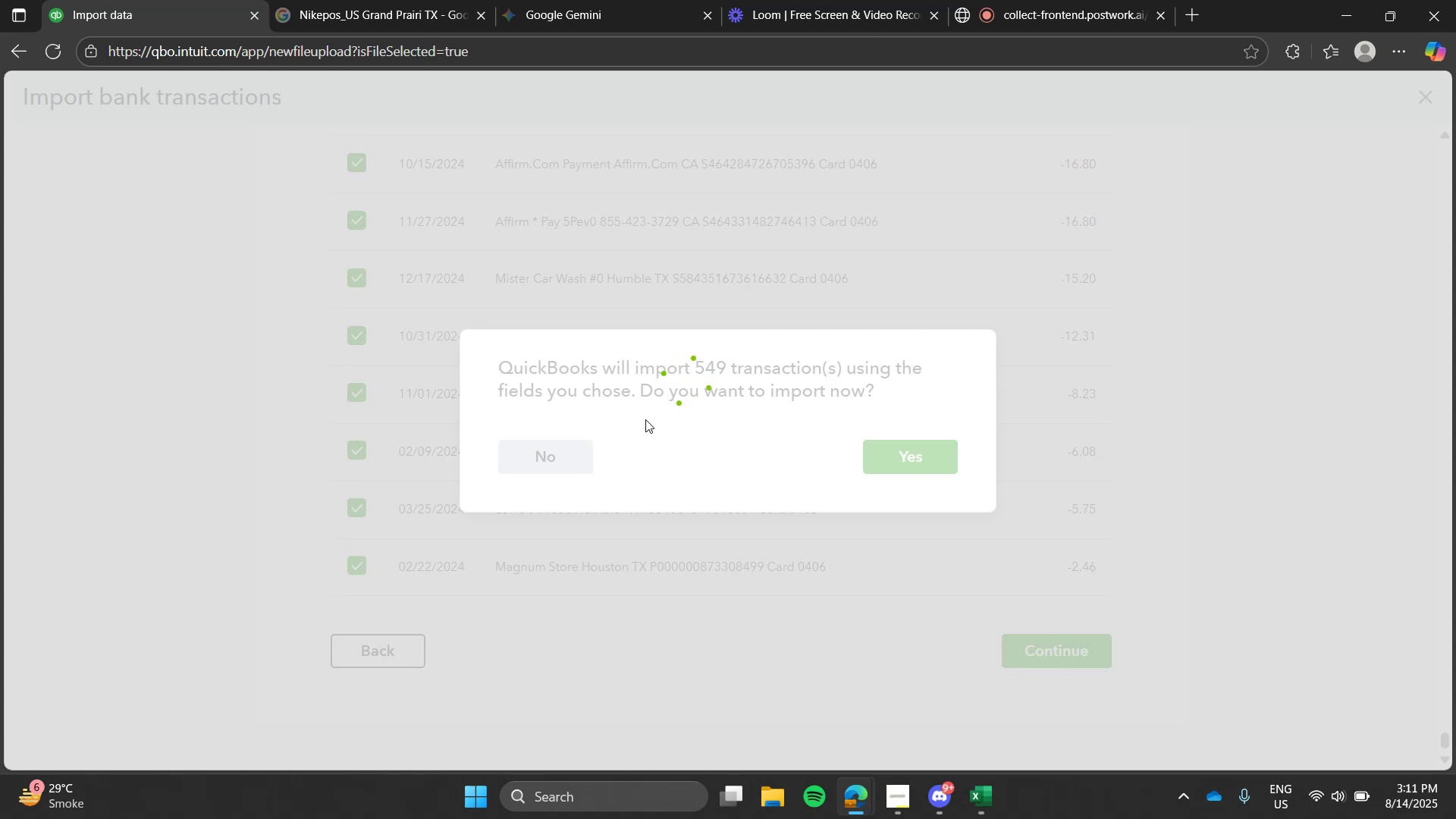 
wait(30.21)
 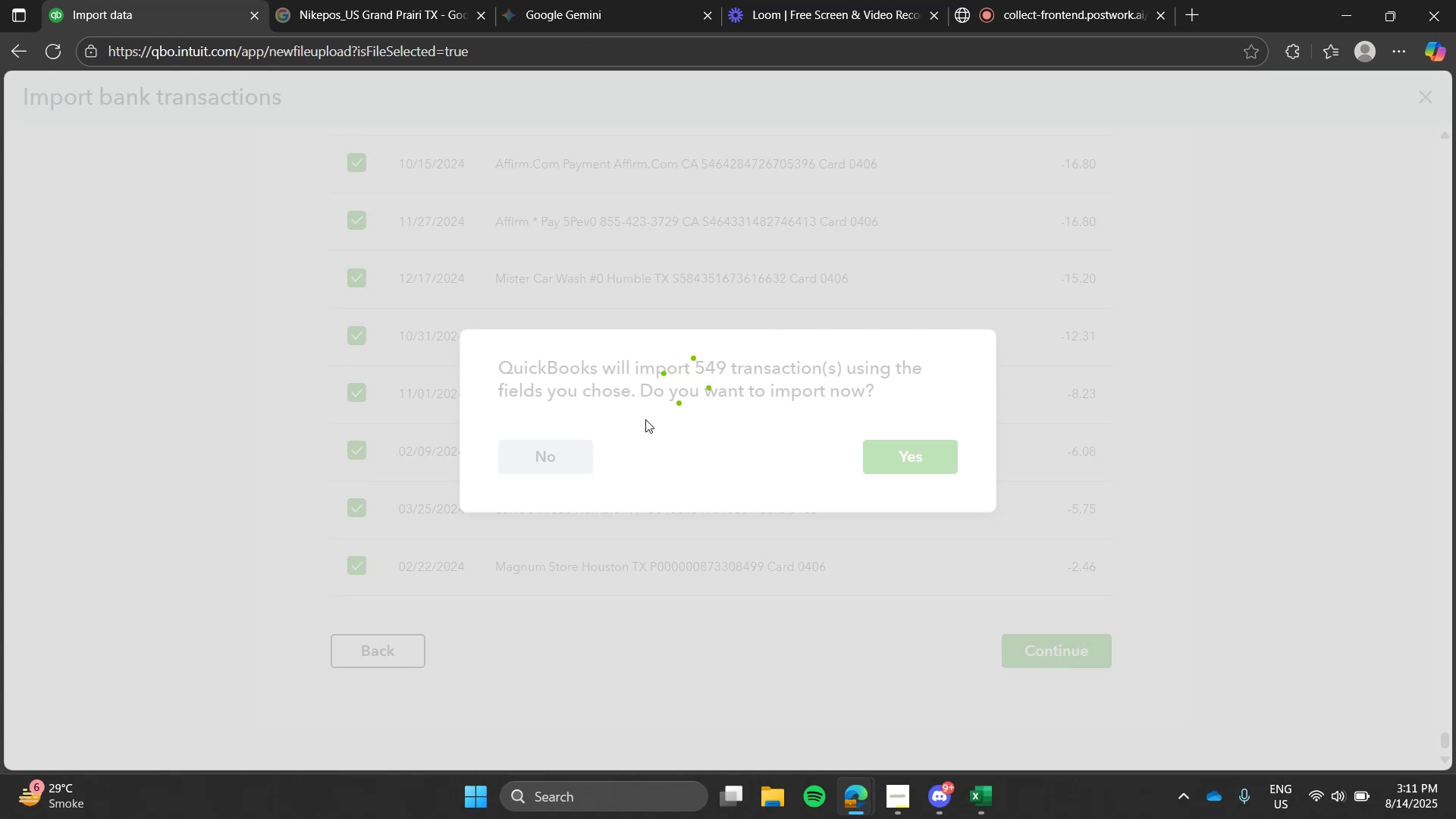 
left_click([1042, 394])
 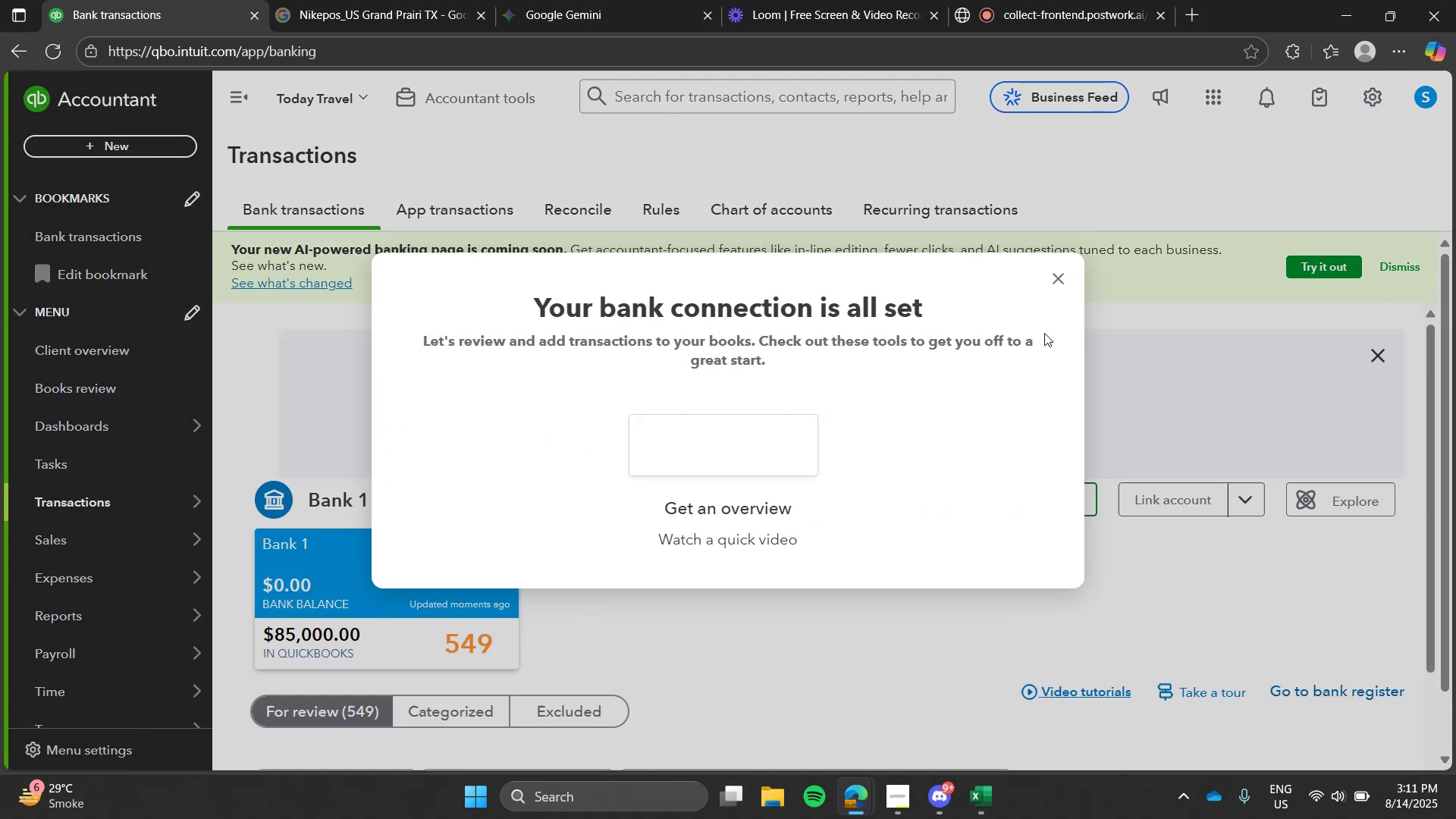 
left_click([1054, 278])
 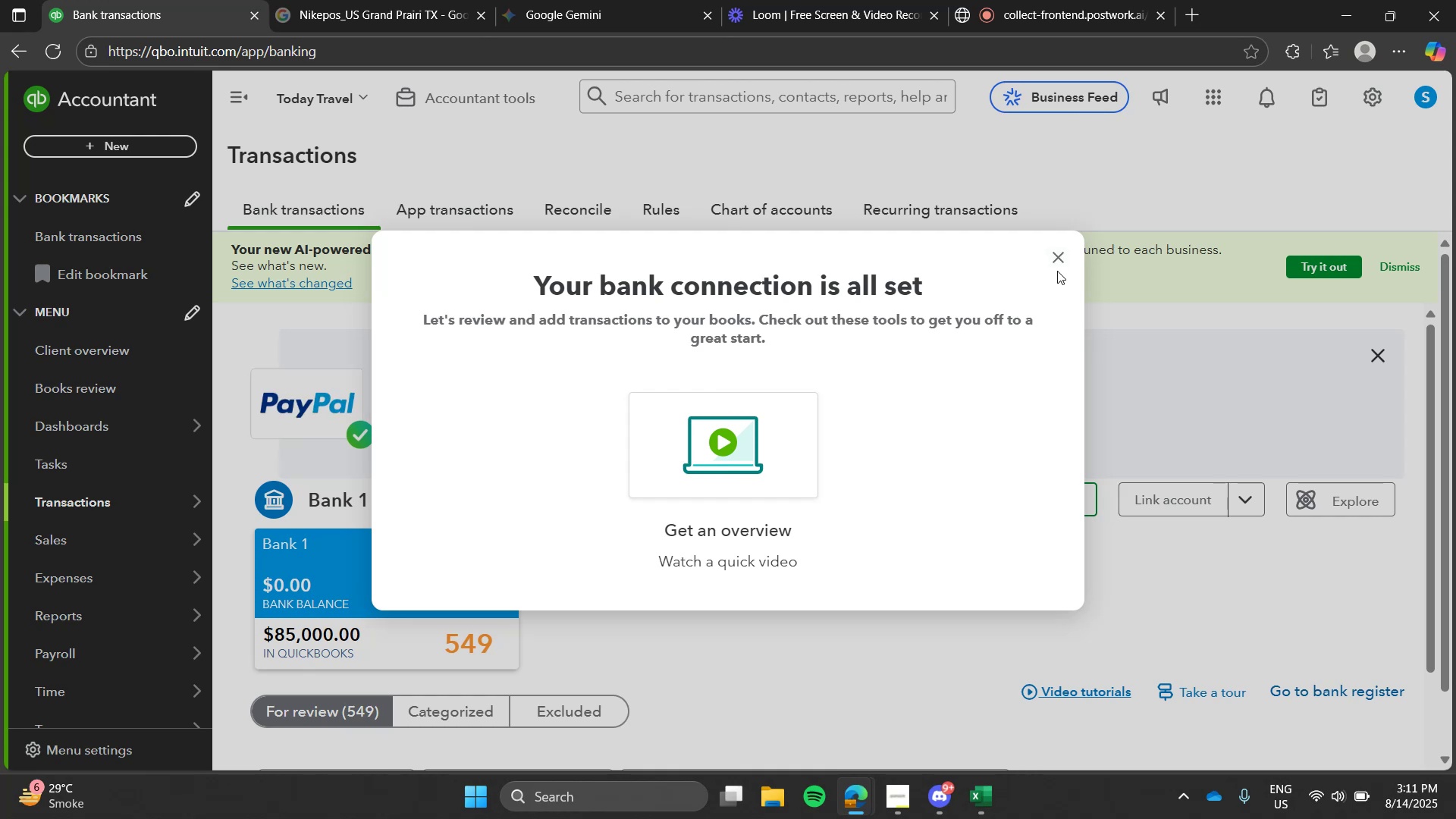 
left_click([1064, 251])
 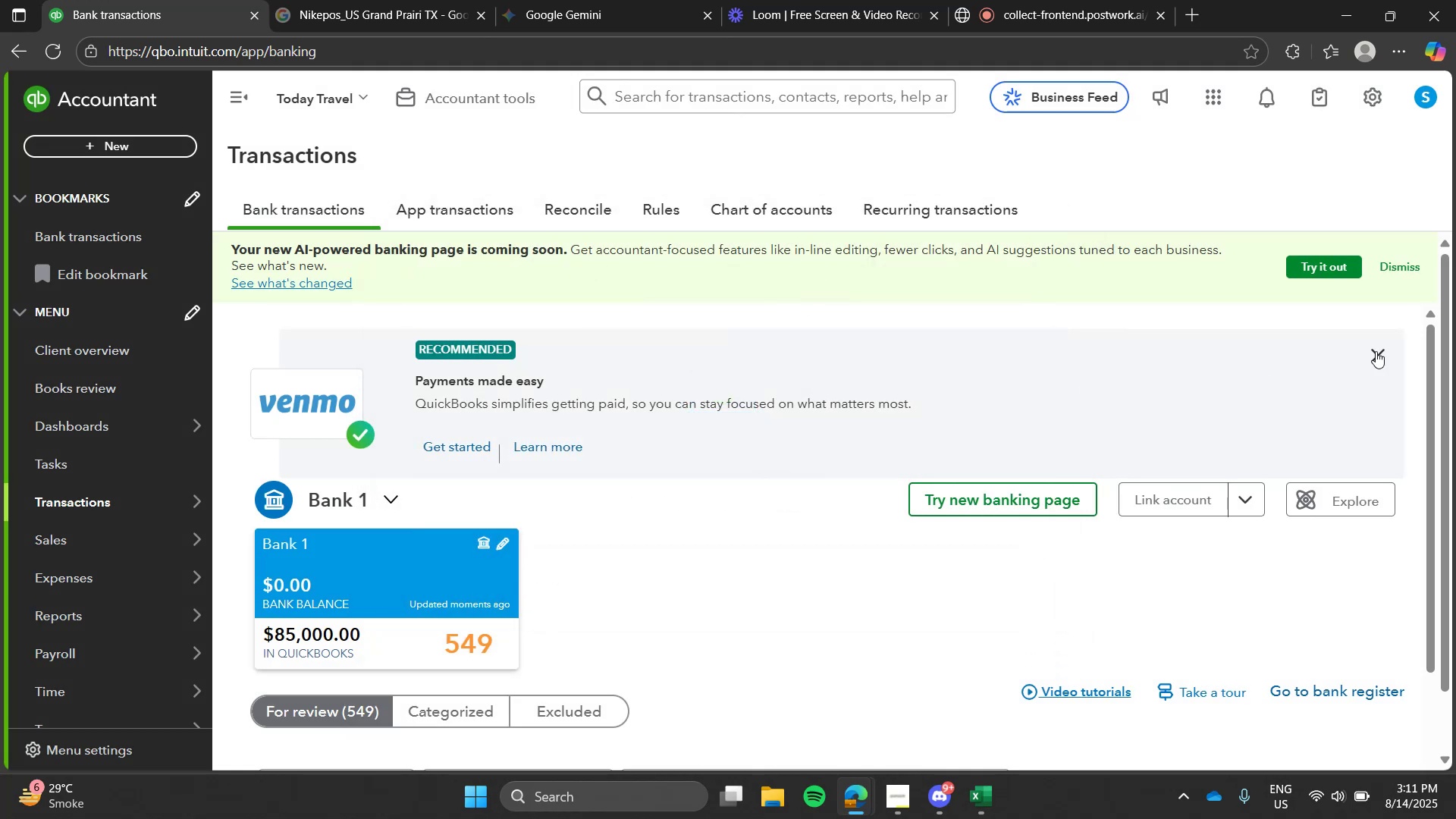 
left_click([1377, 352])
 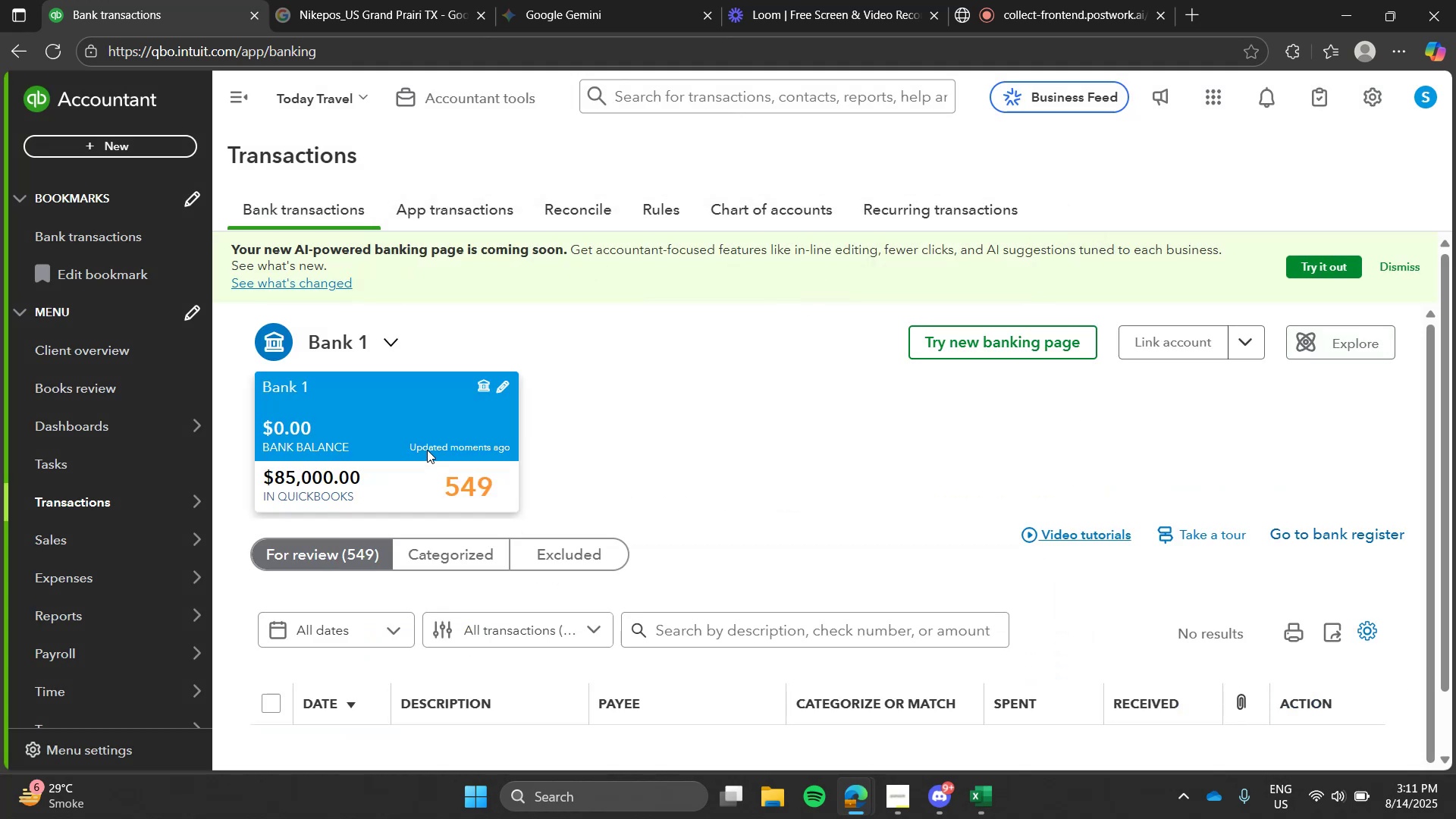 
left_click([427, 450])
 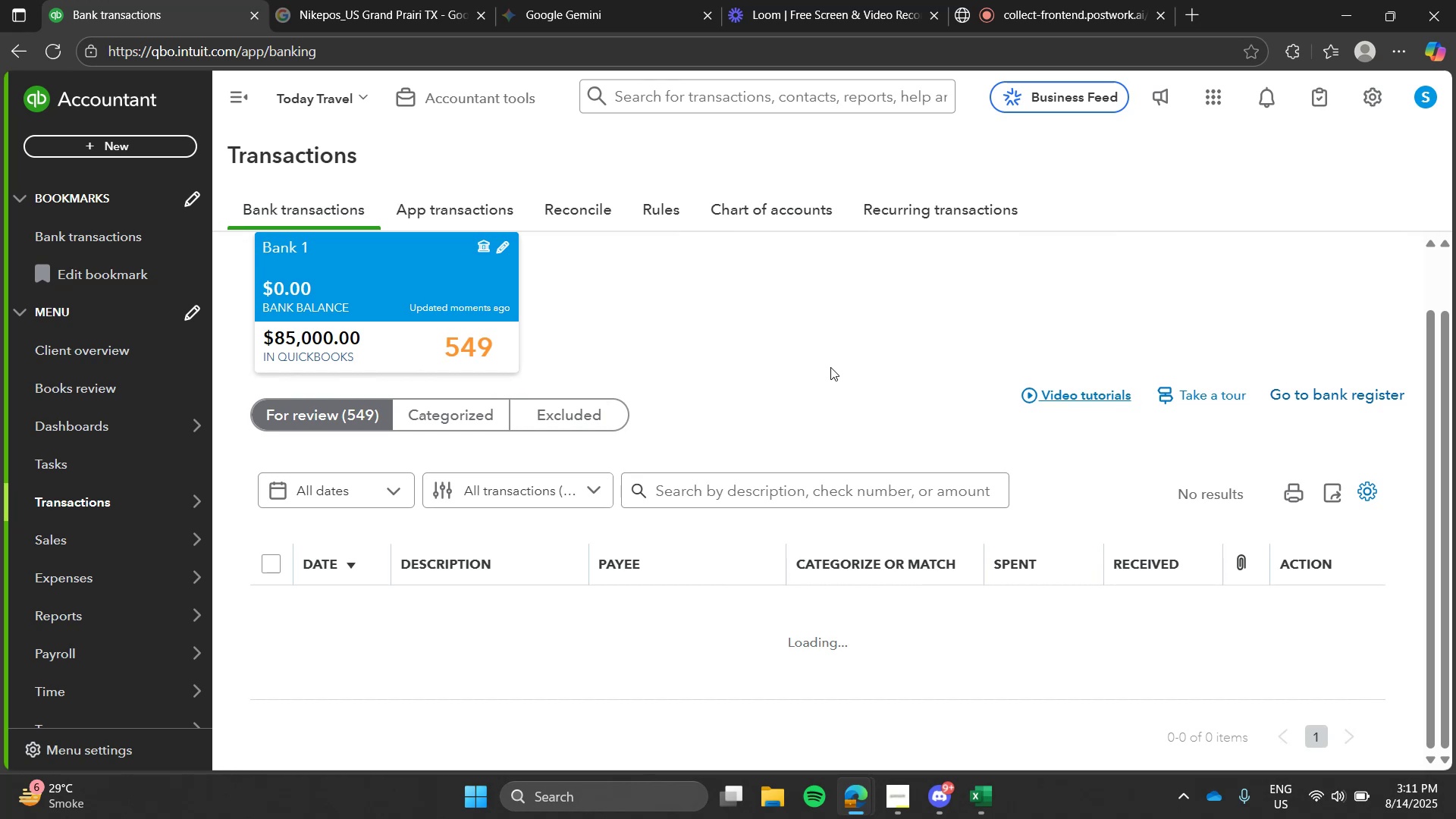 
wait(13.62)
 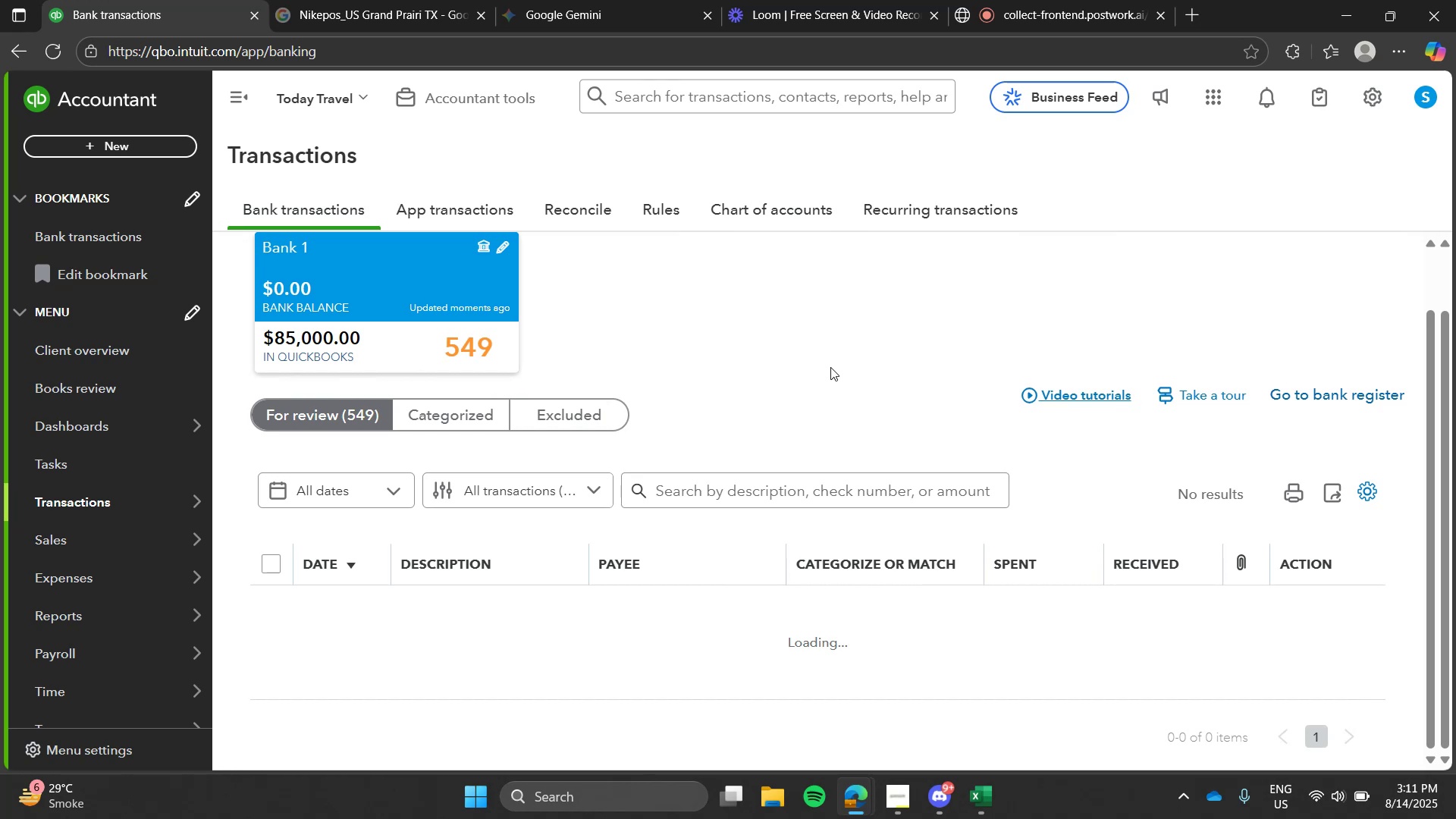 
left_click([1011, 0])
 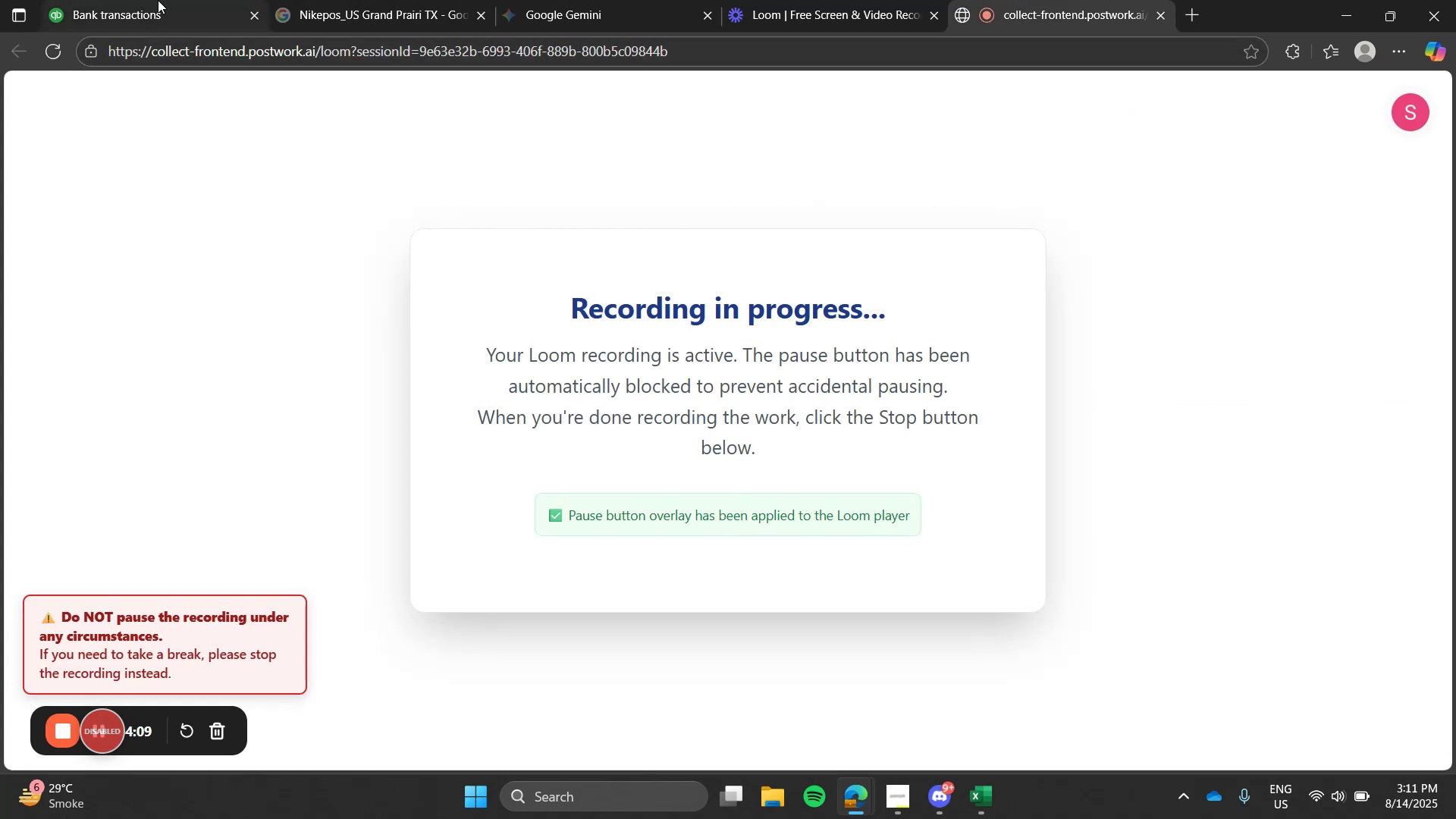 
left_click([158, 0])
 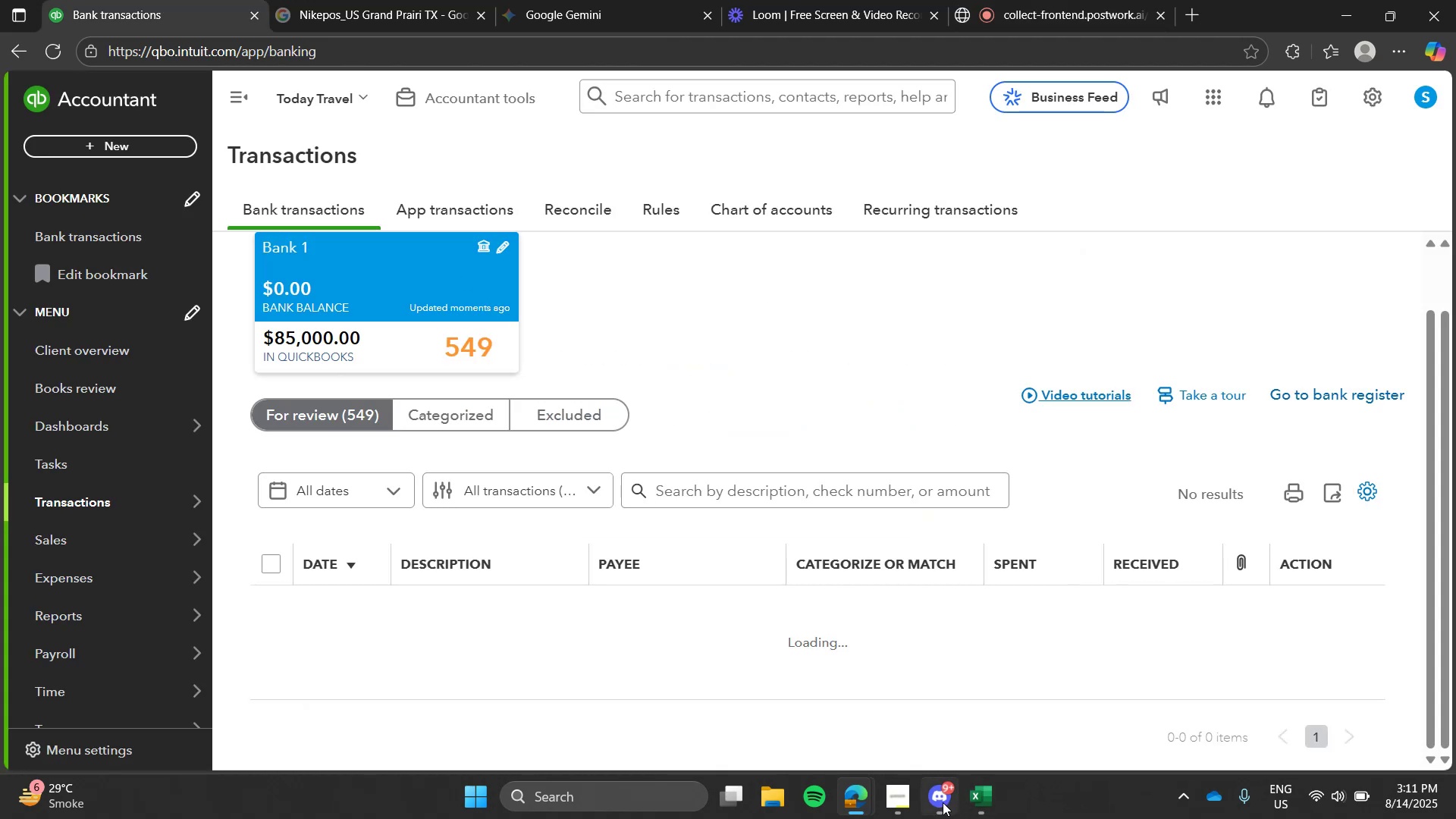 
left_click([894, 796])
 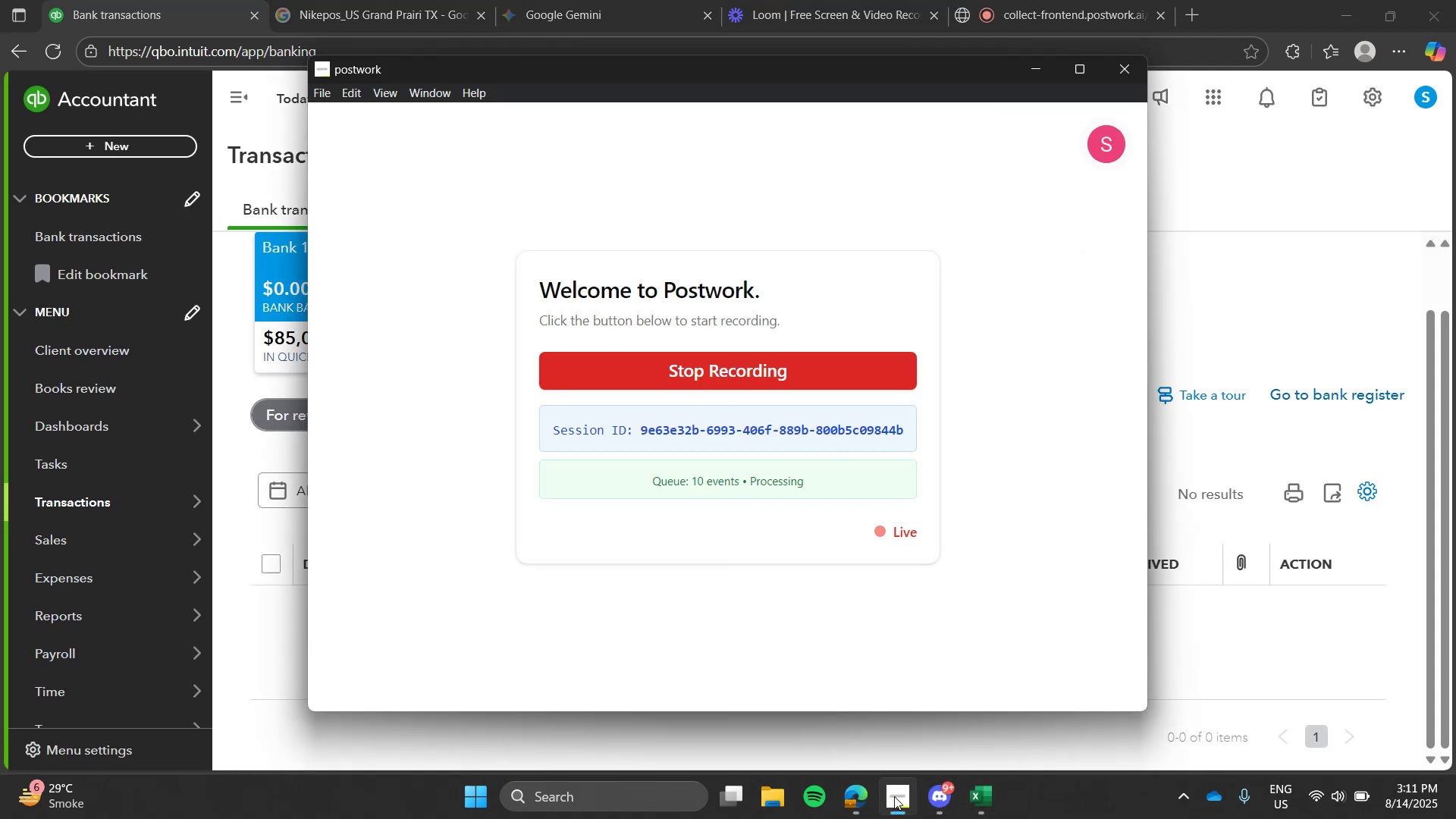 
left_click([894, 796])
 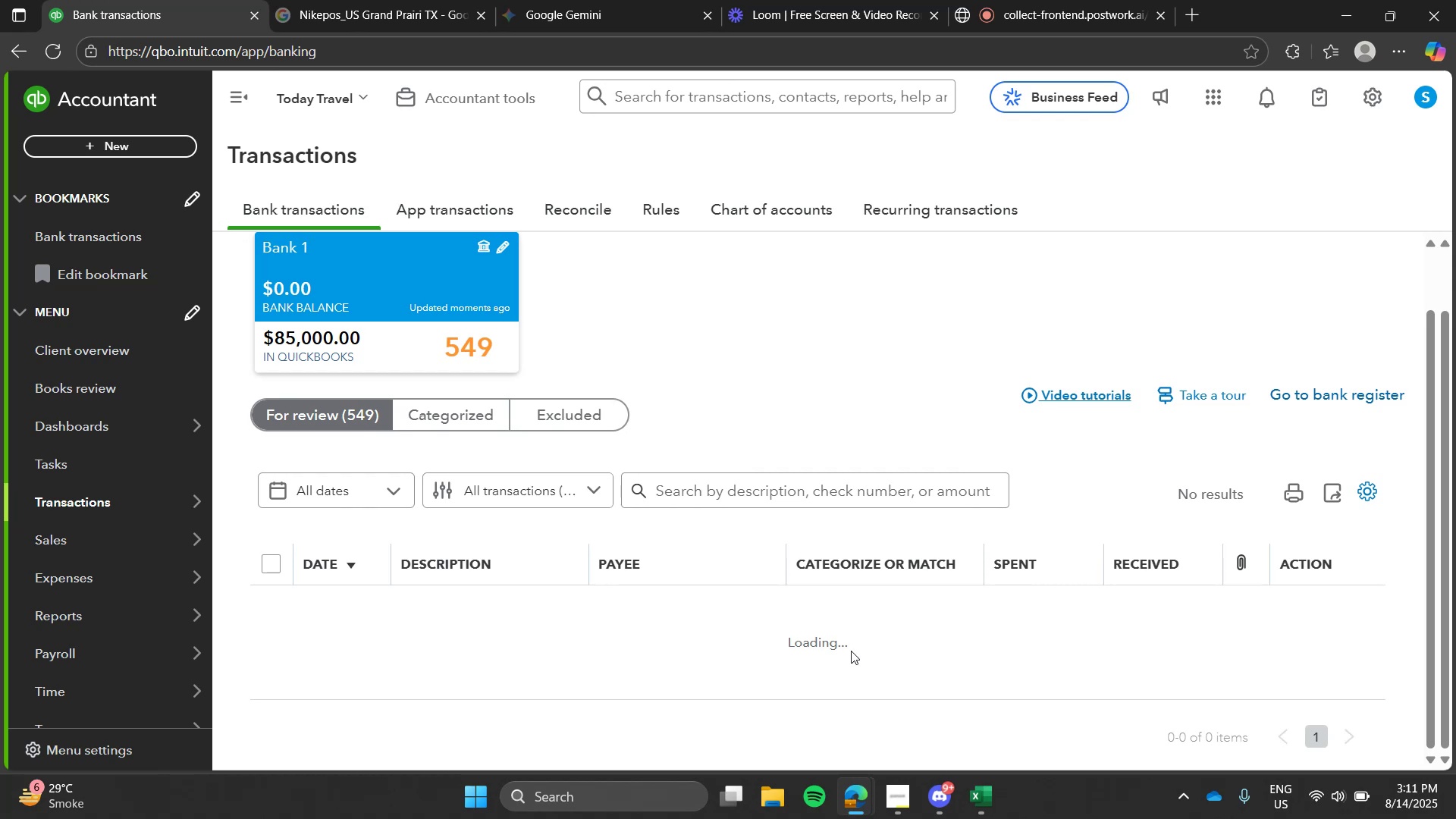 
wait(16.13)
 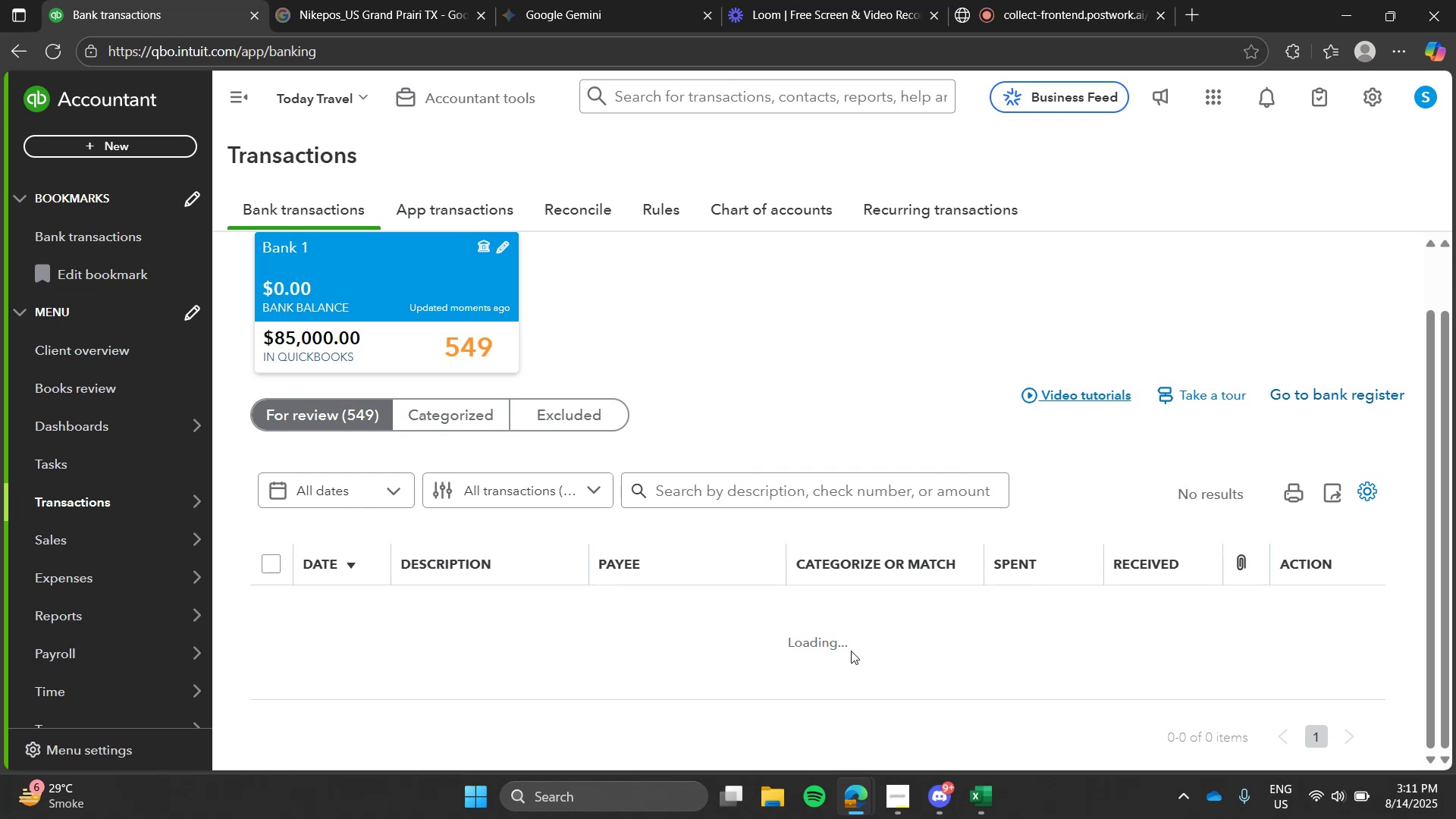 
left_click([1402, 281])
 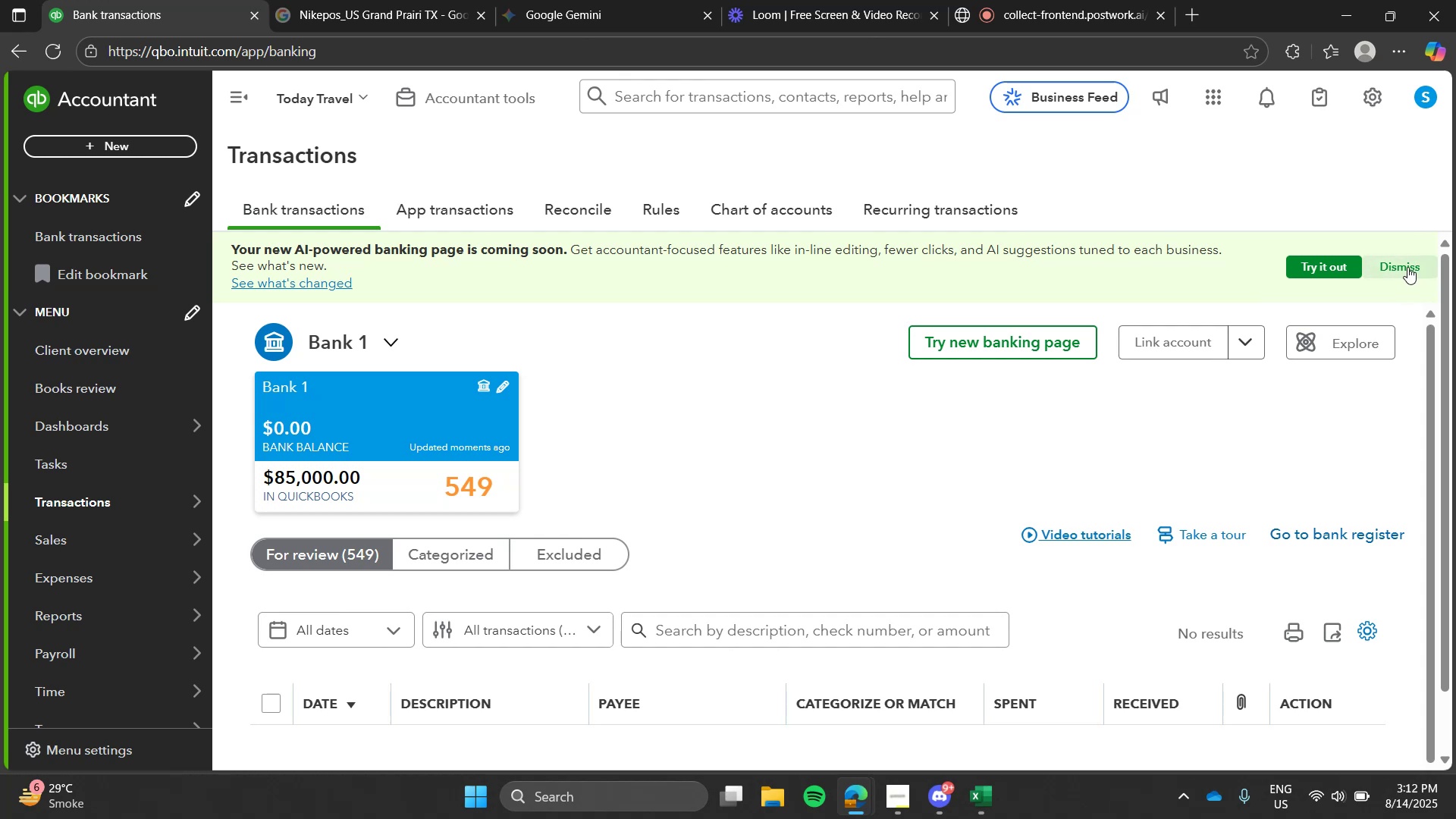 
left_click([1407, 267])
 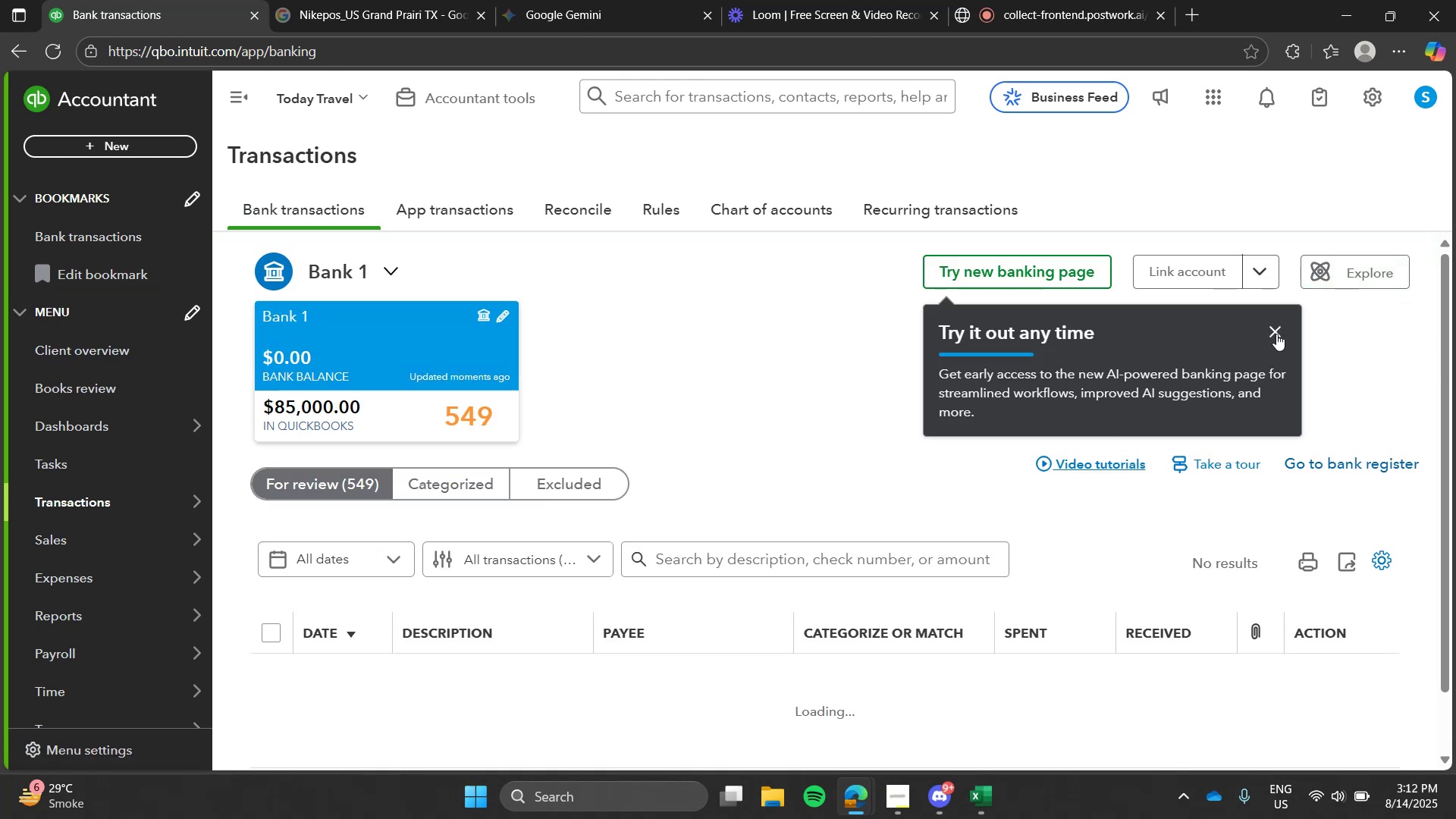 
left_click([1276, 332])
 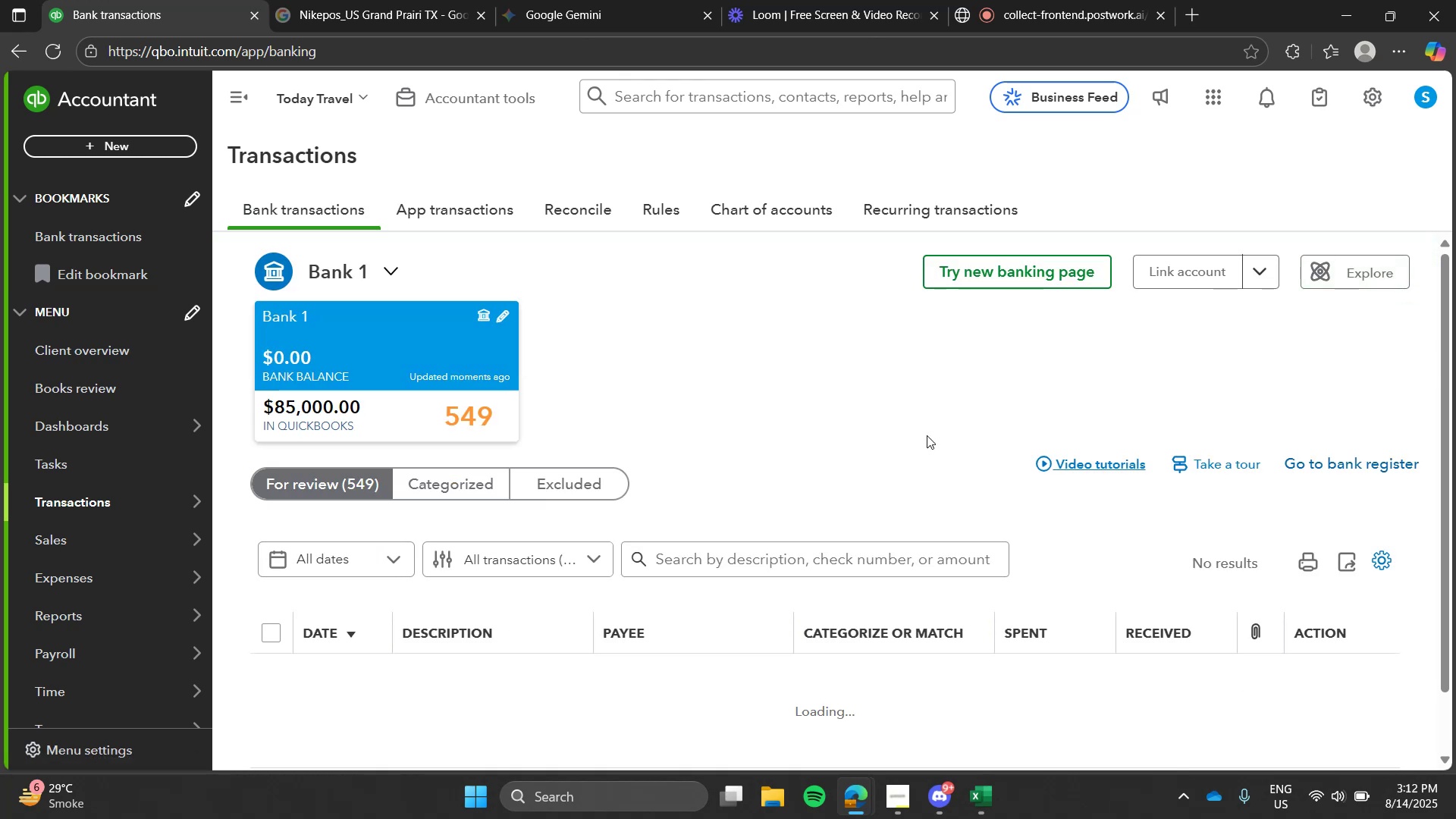 
left_click([927, 435])
 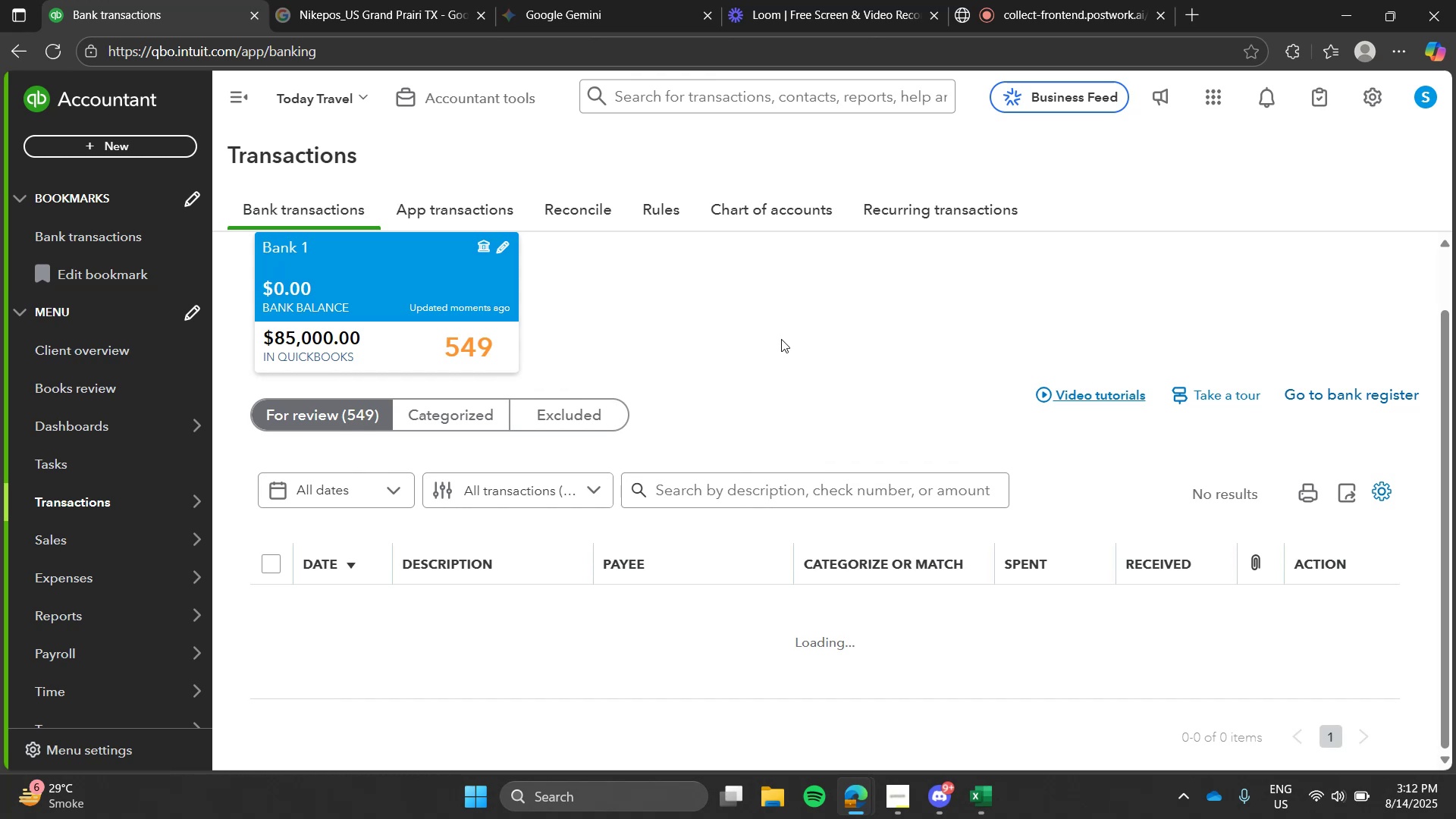 
wait(12.08)
 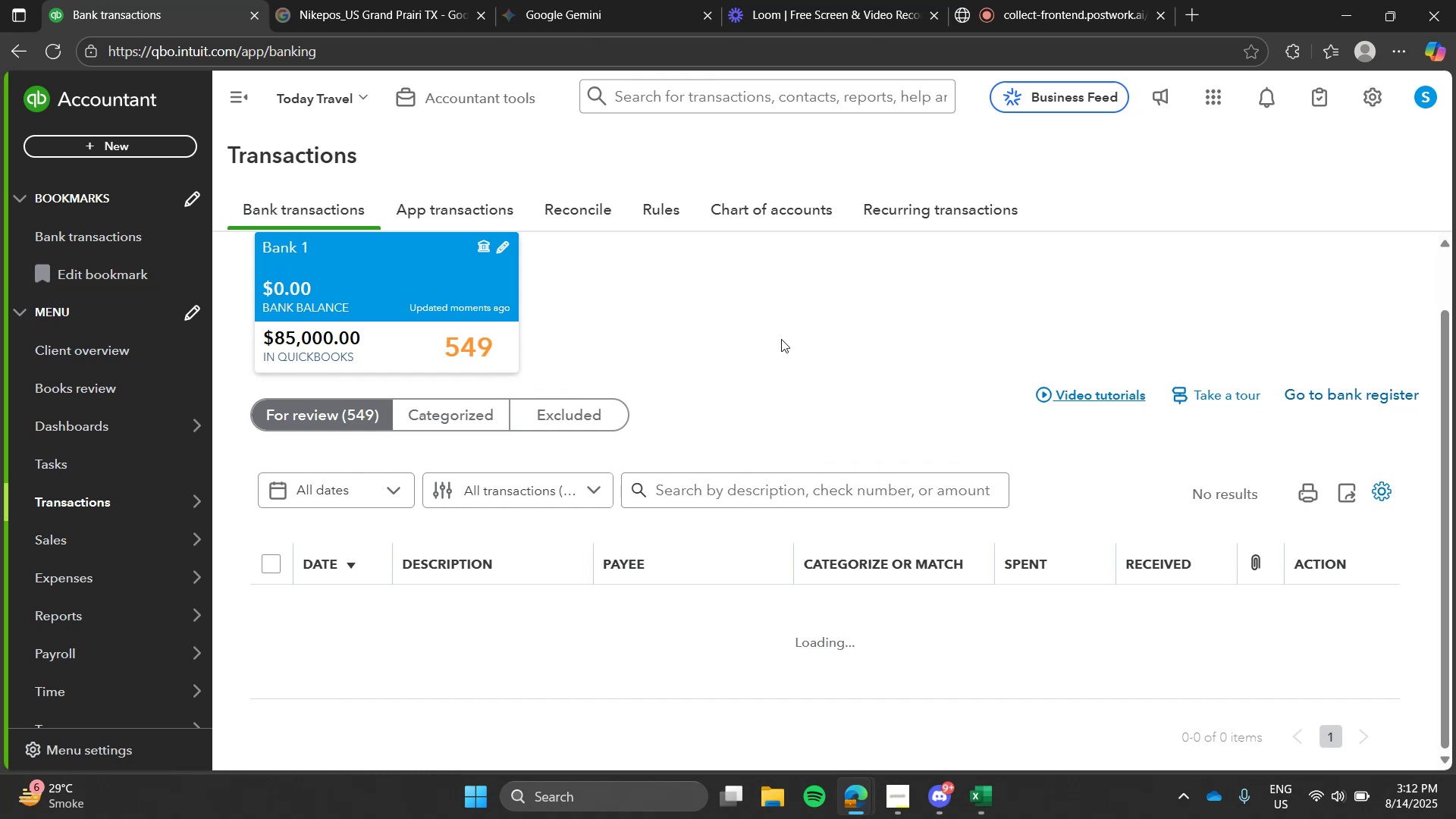 
left_click([43, 46])
 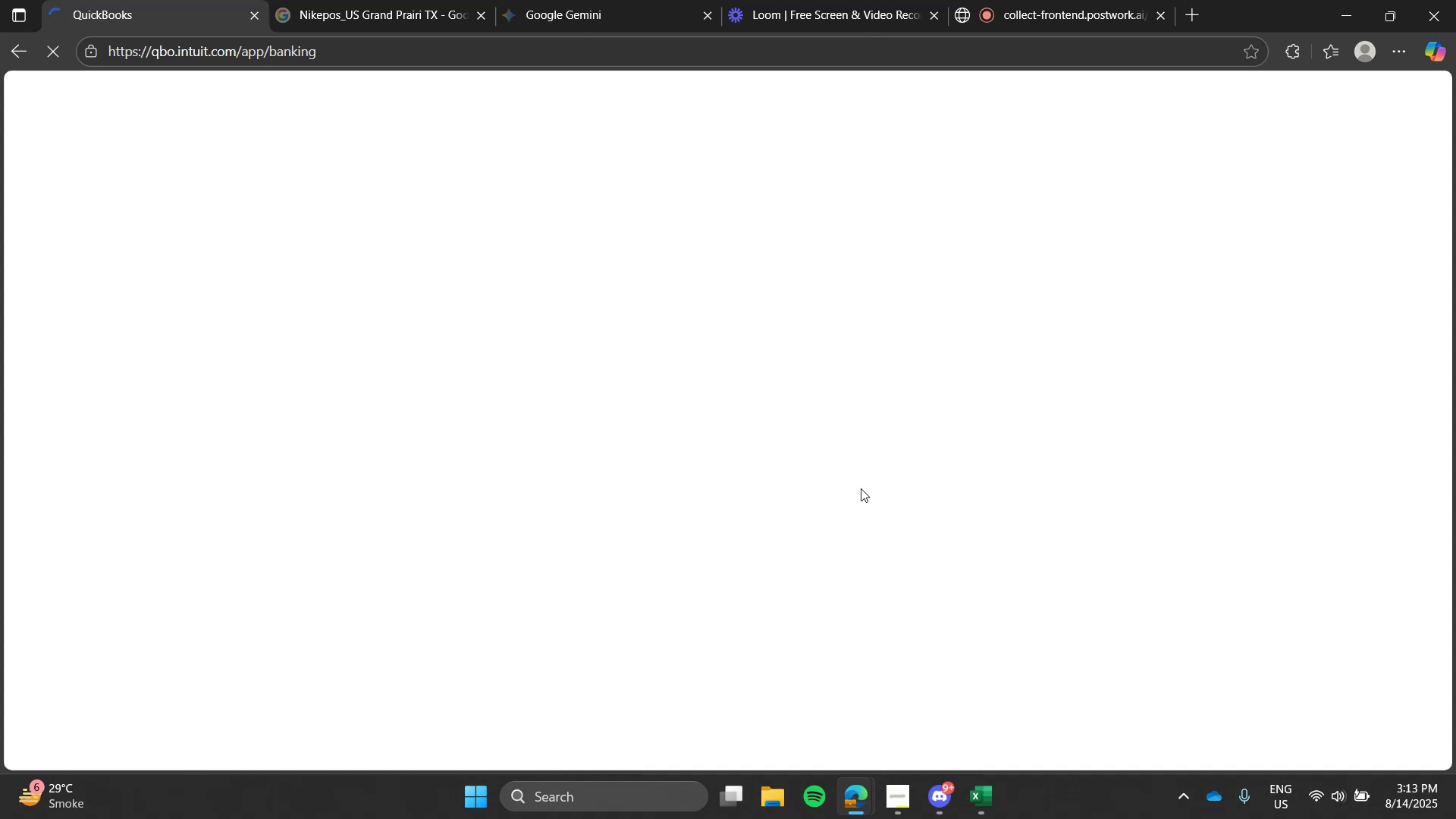 
wait(94.14)
 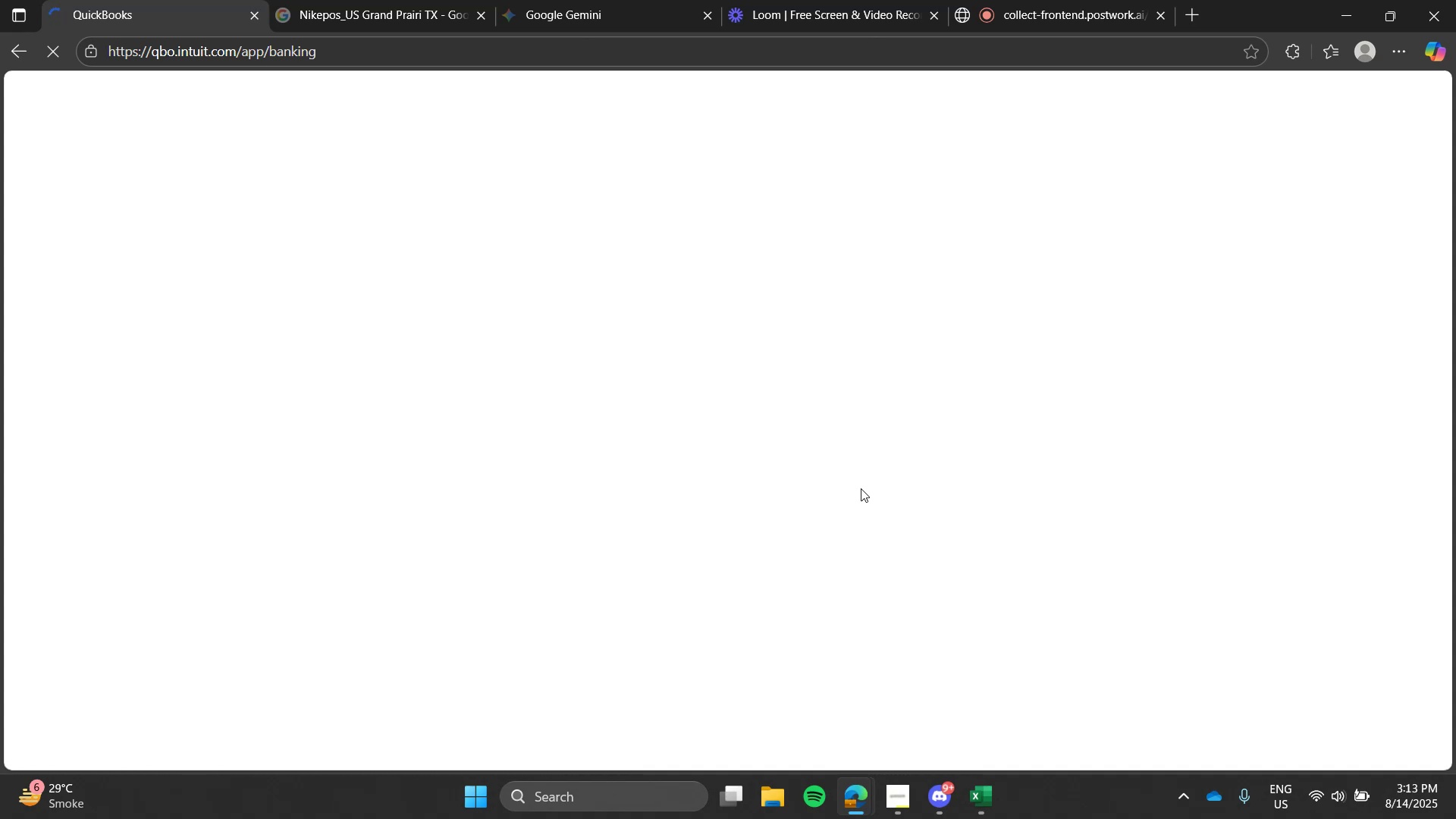 
left_click([993, 20])
 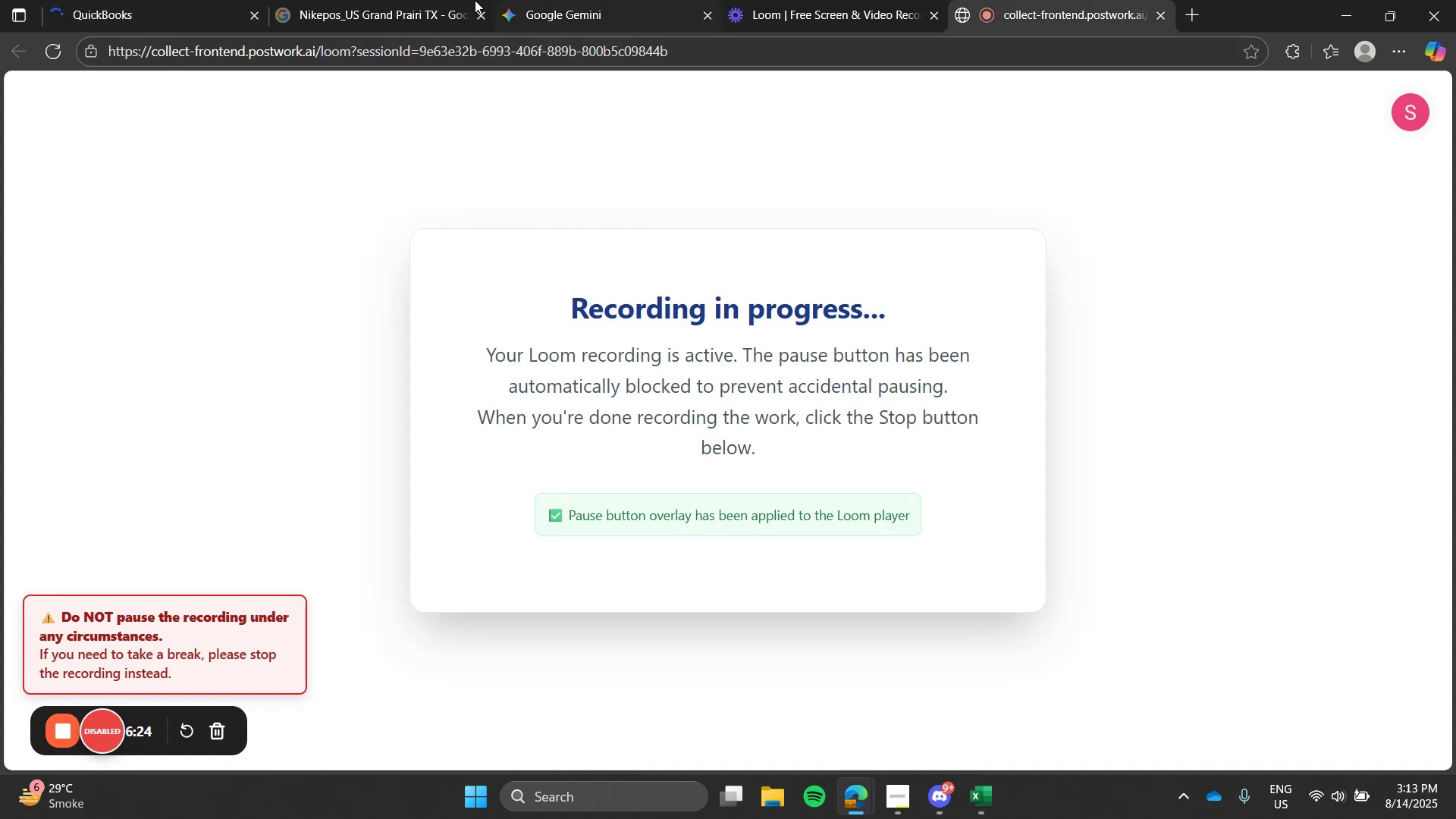 
wait(5.24)
 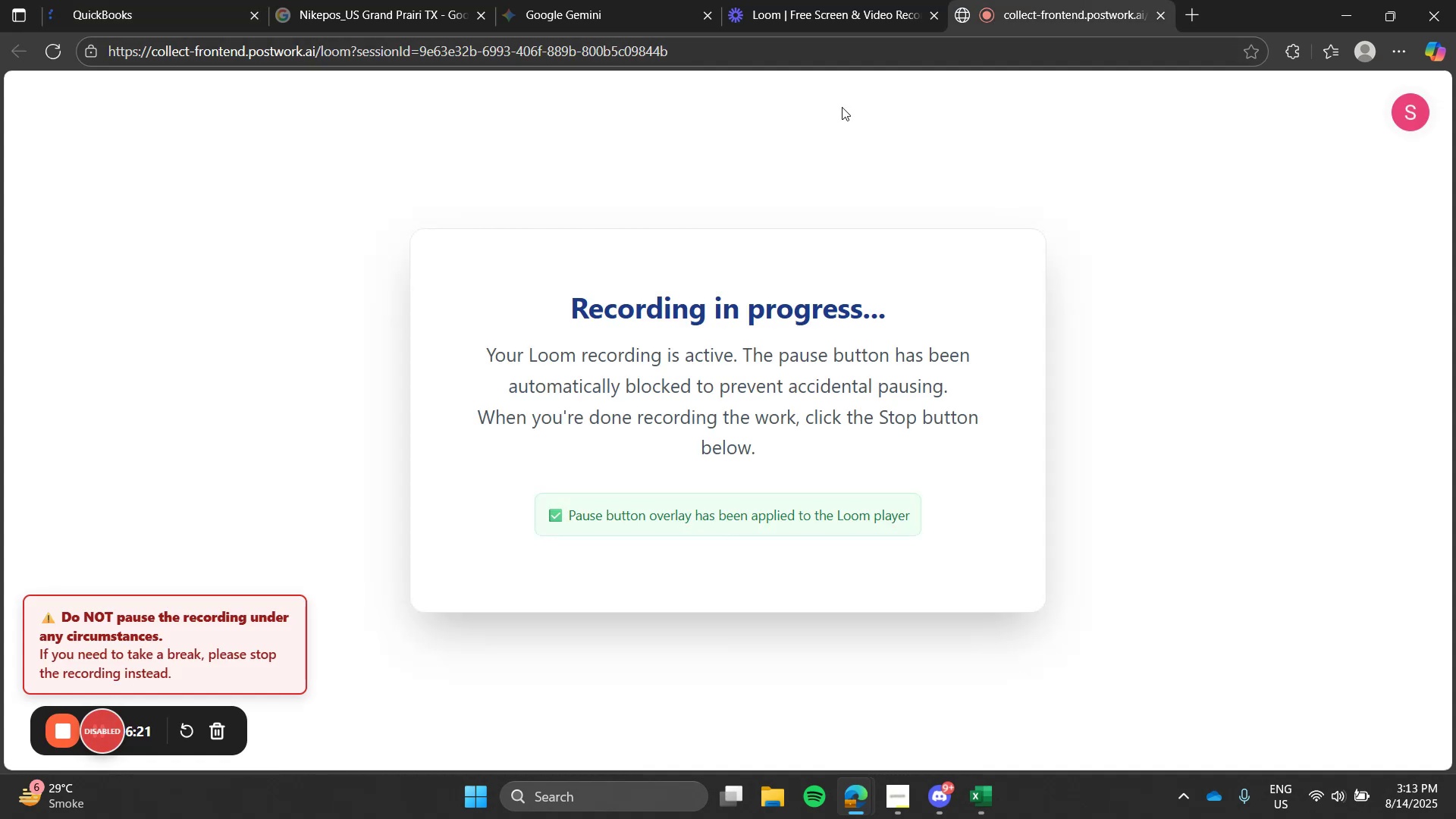 
left_click([193, 0])
 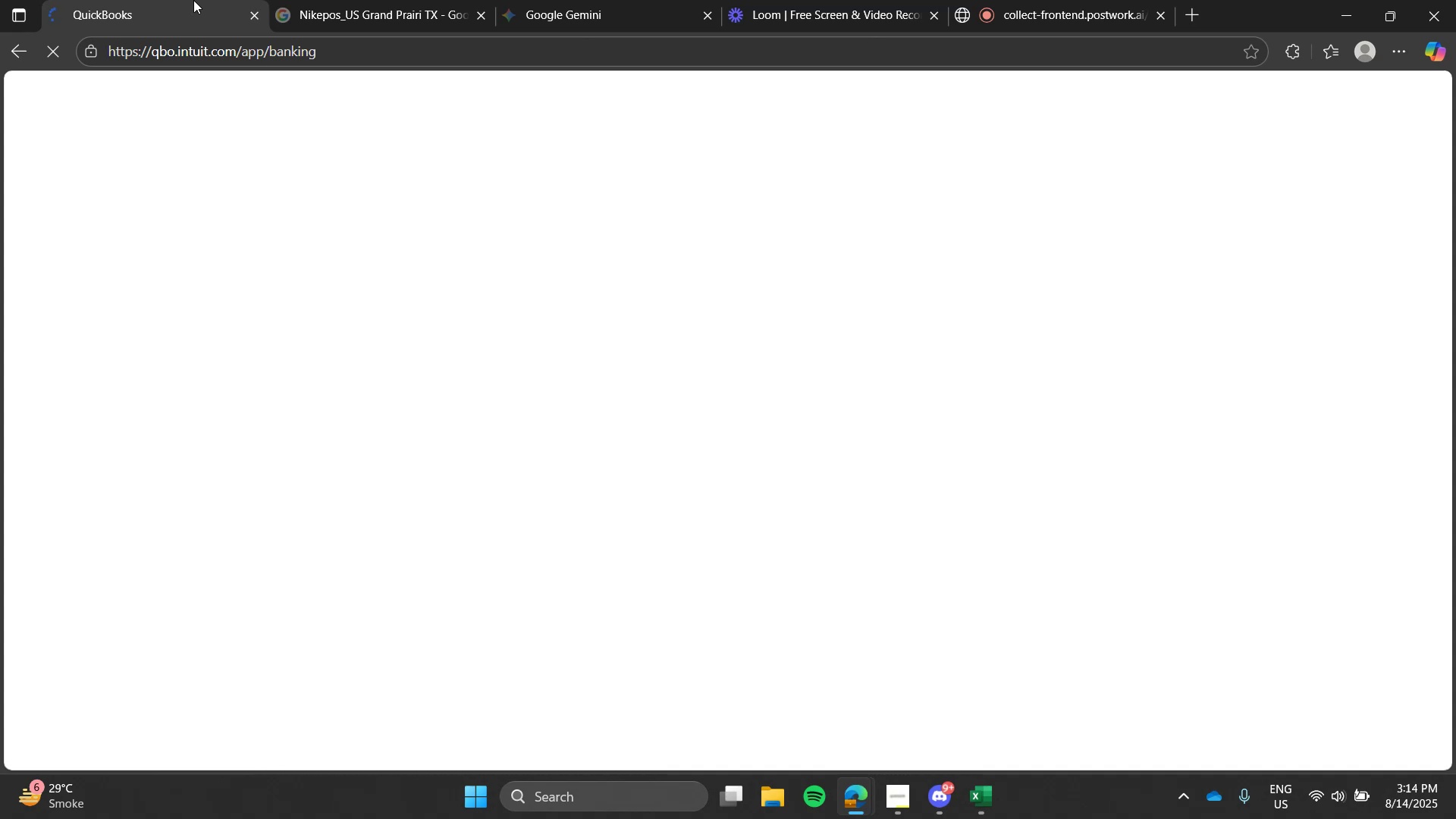 
wait(9.93)
 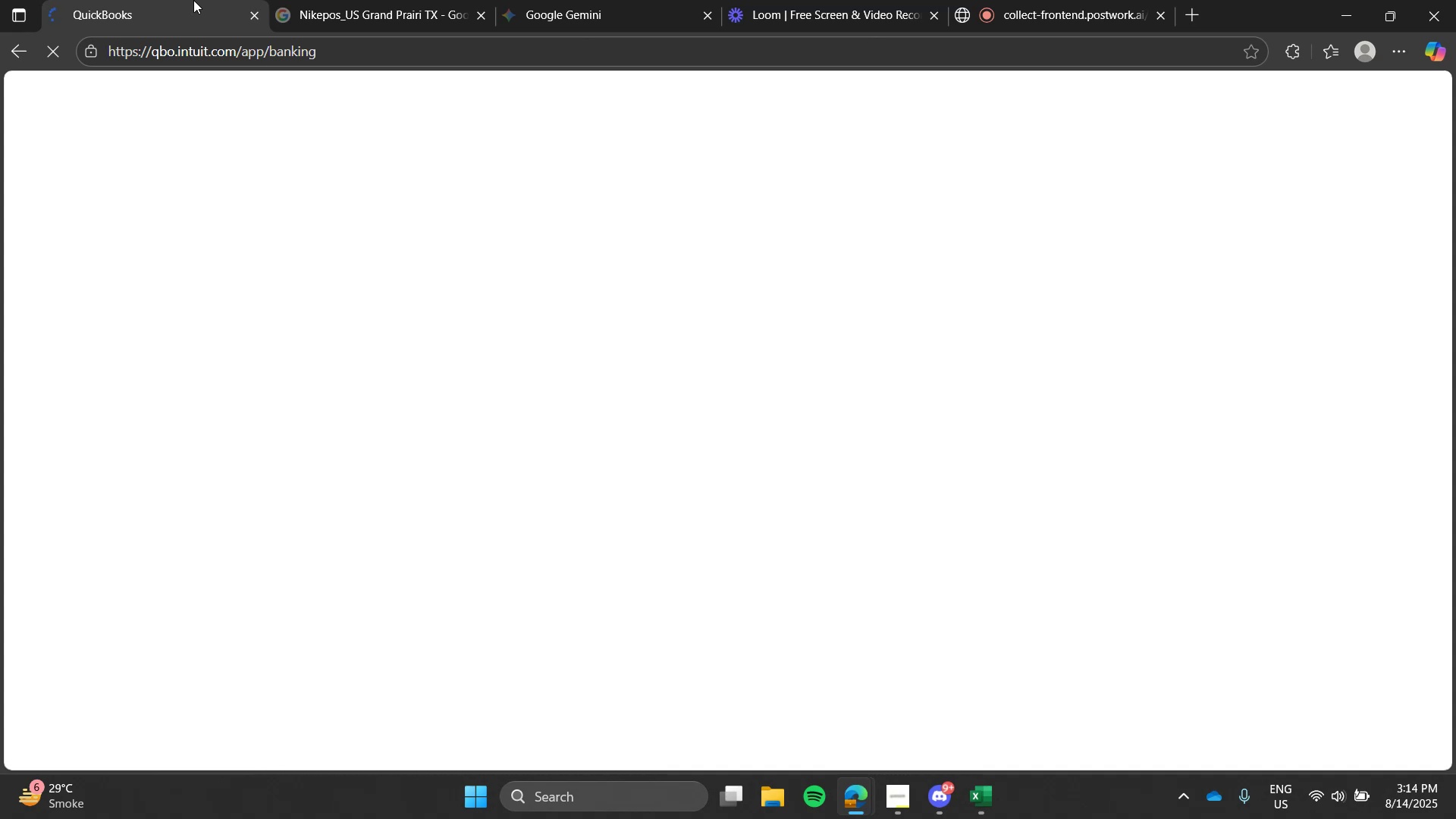 
left_click([929, 814])
 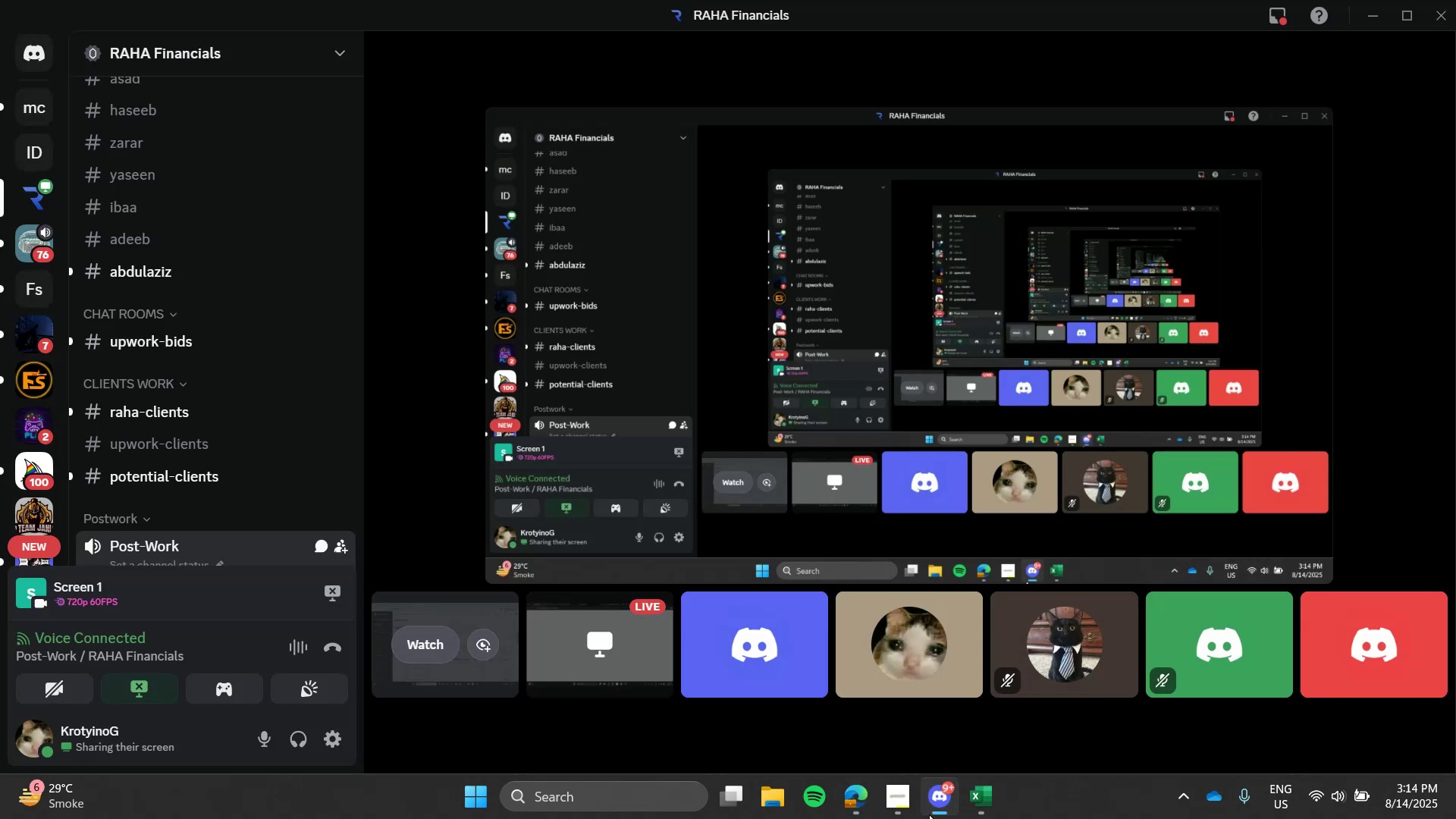 
left_click([929, 814])
 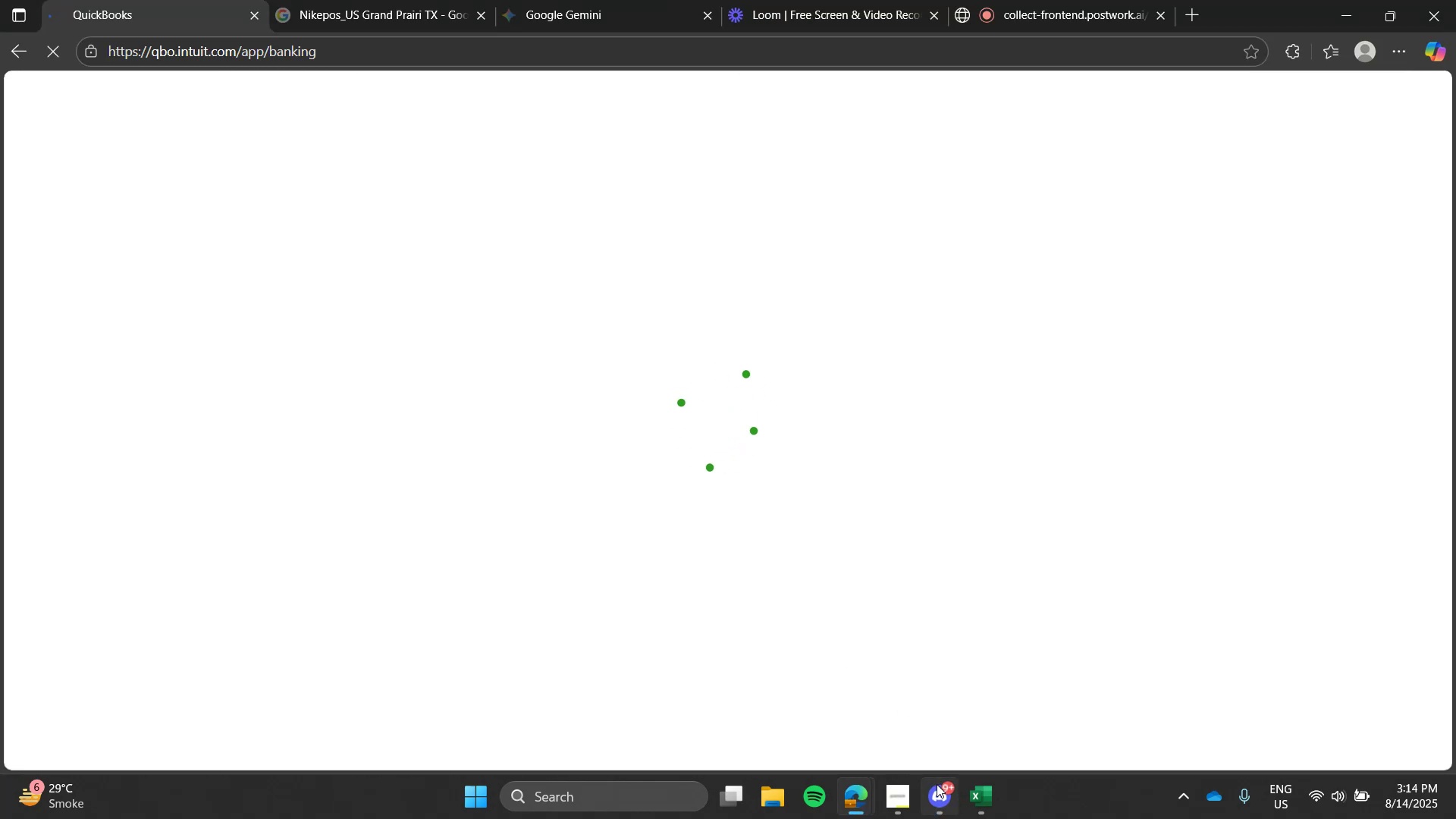 
left_click([937, 784])
 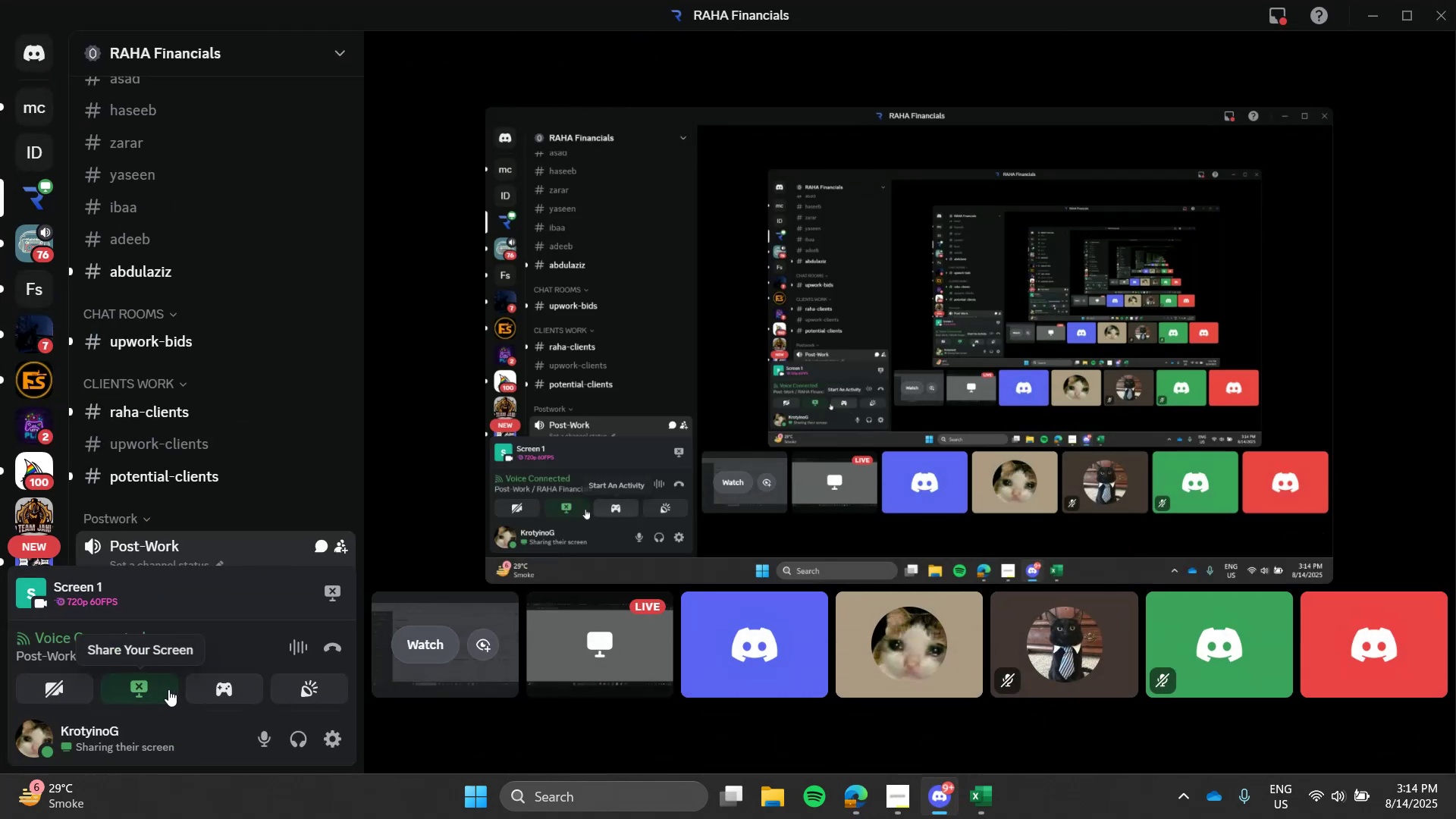 
left_click([169, 690])
 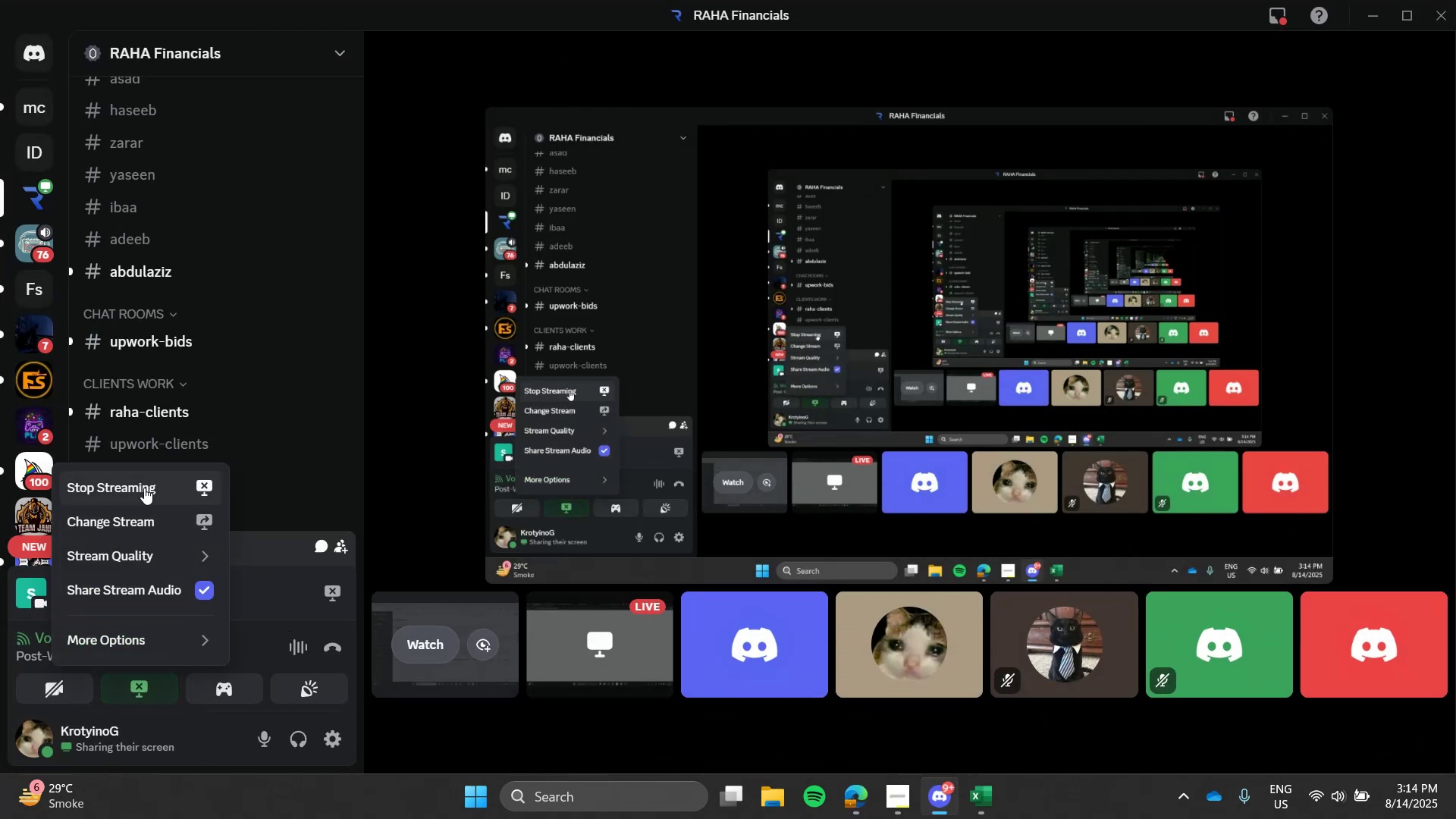 
left_click([144, 488])
 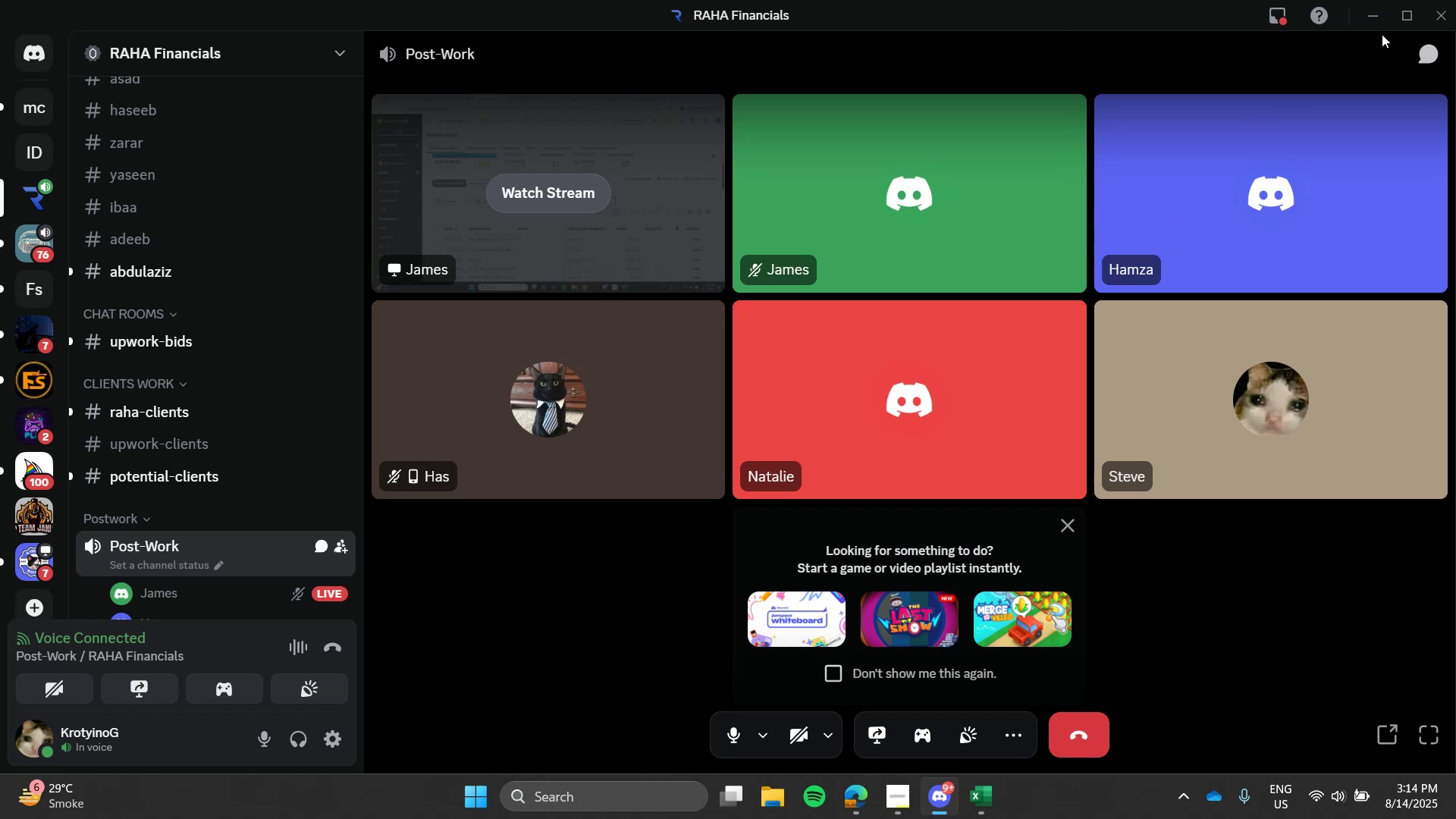 
left_click([1380, 21])
 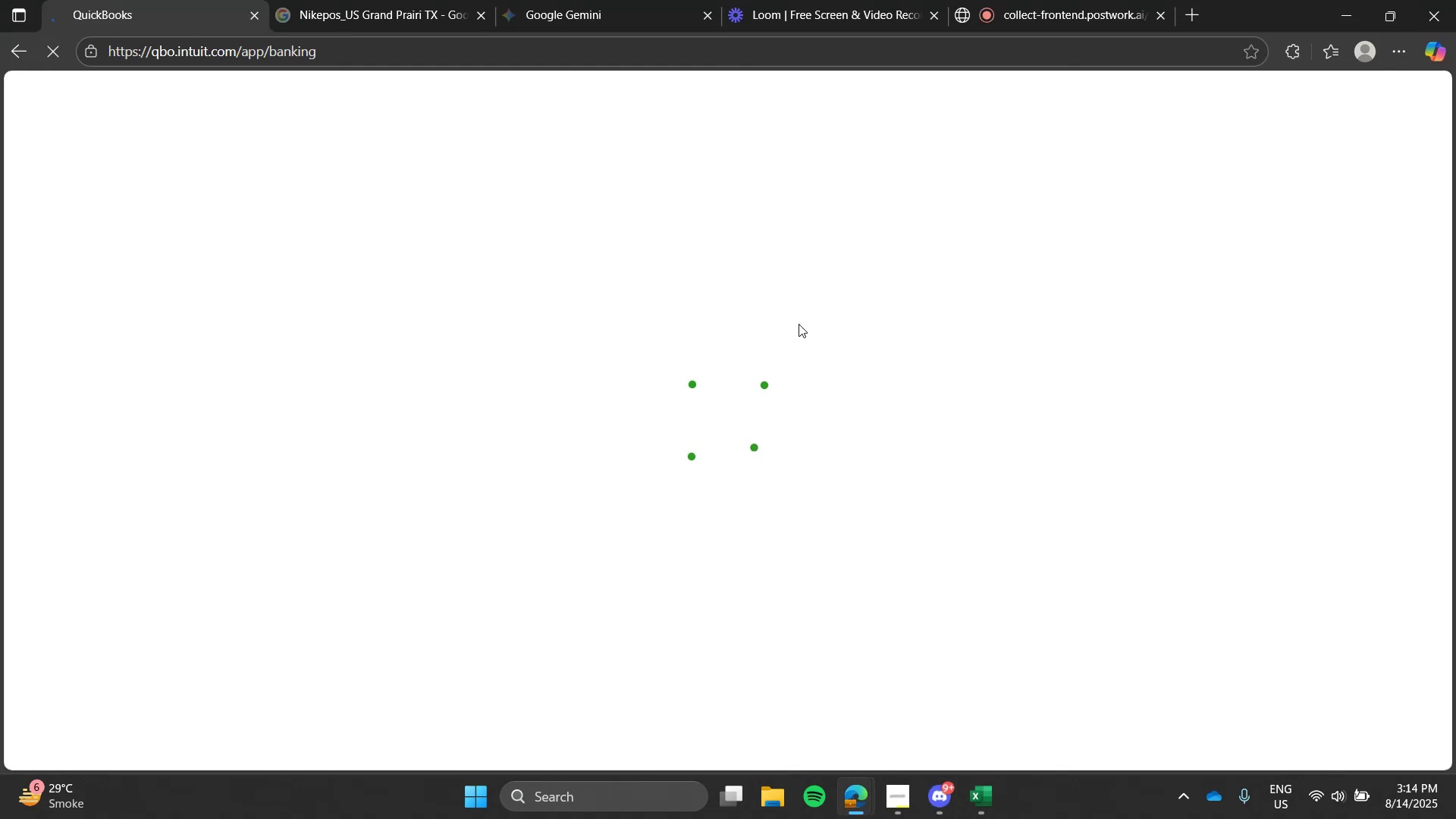 
left_click([797, 324])
 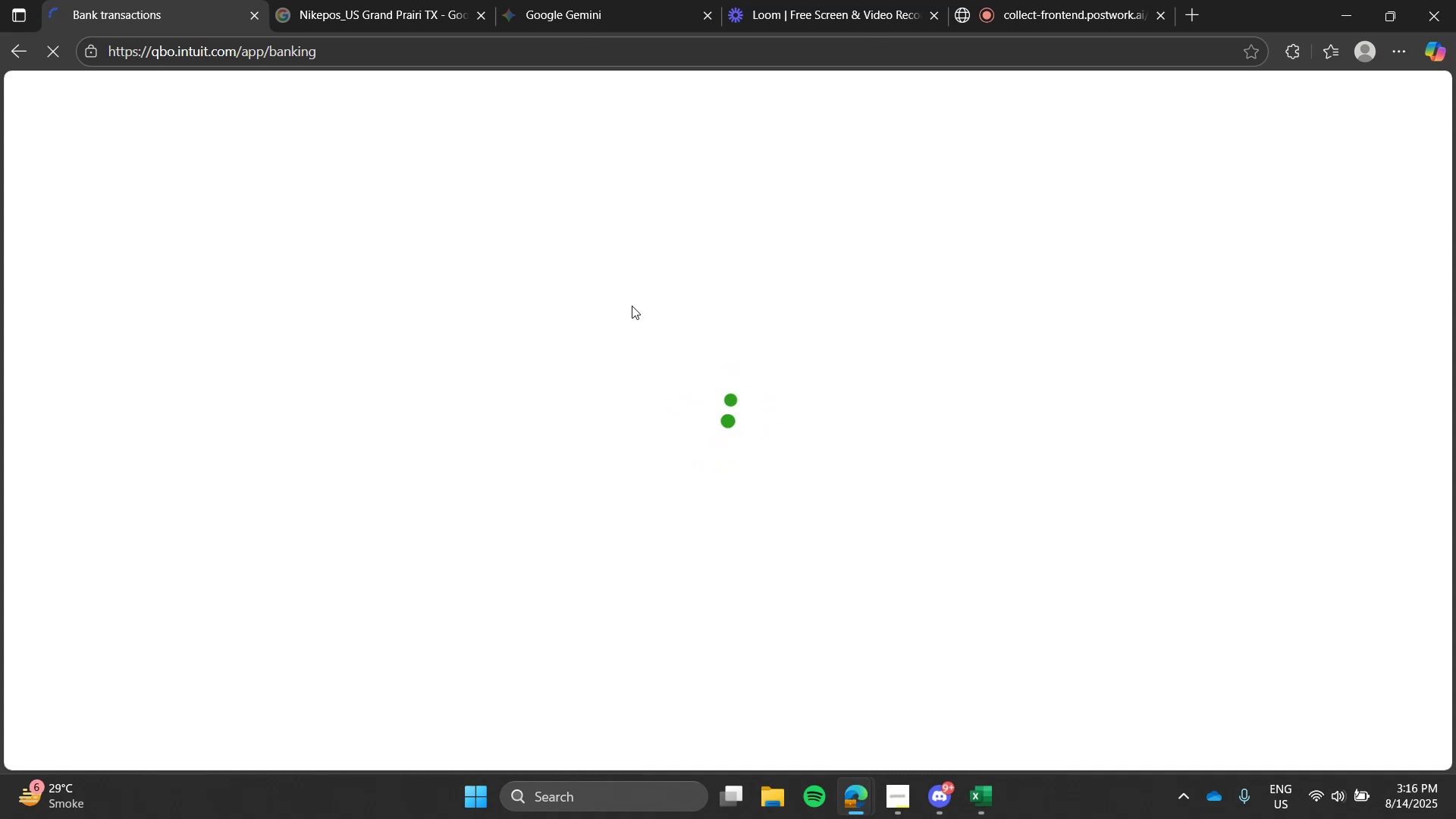 
wait(108.92)
 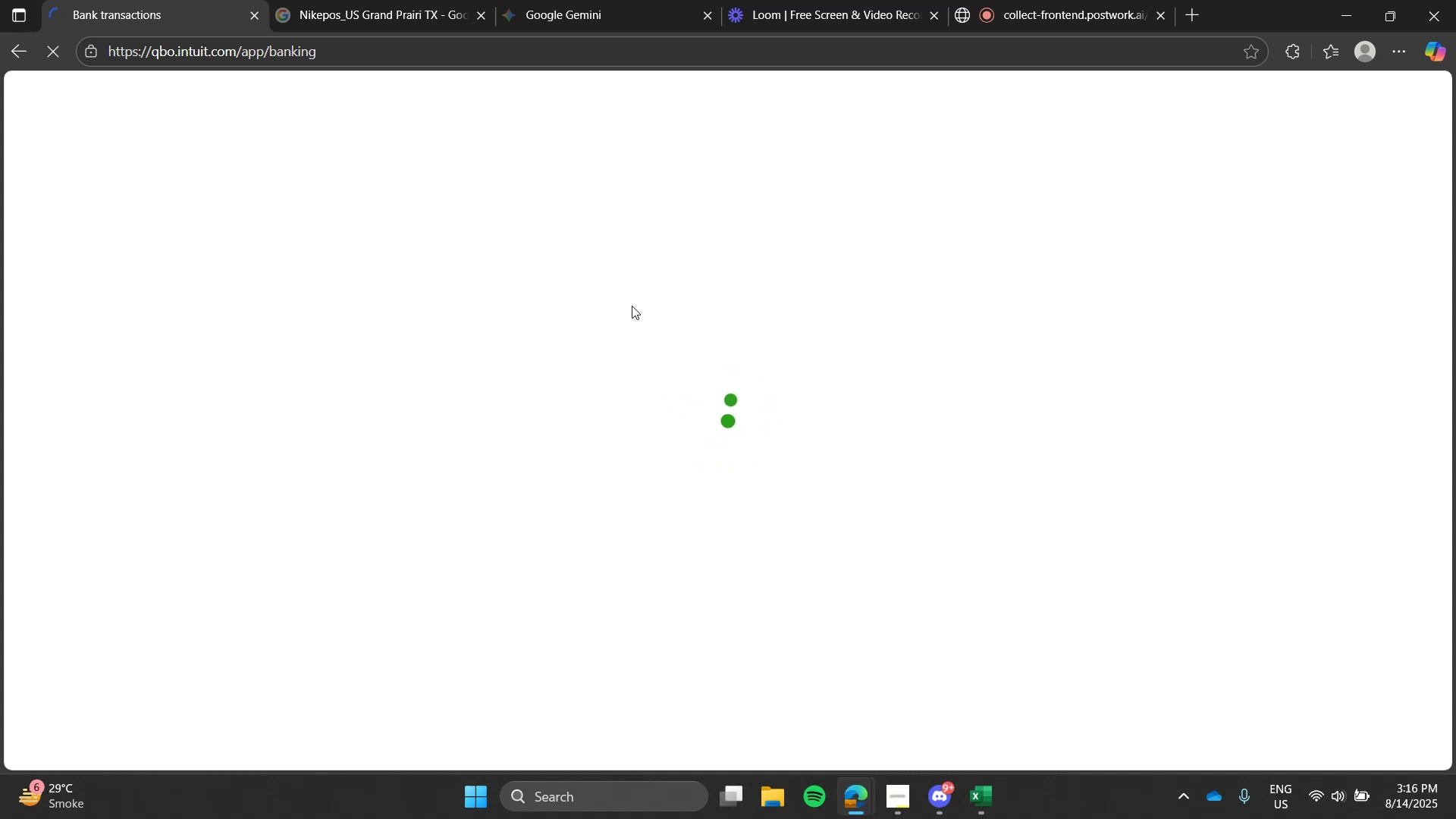 
mouse_move([71, 59])
 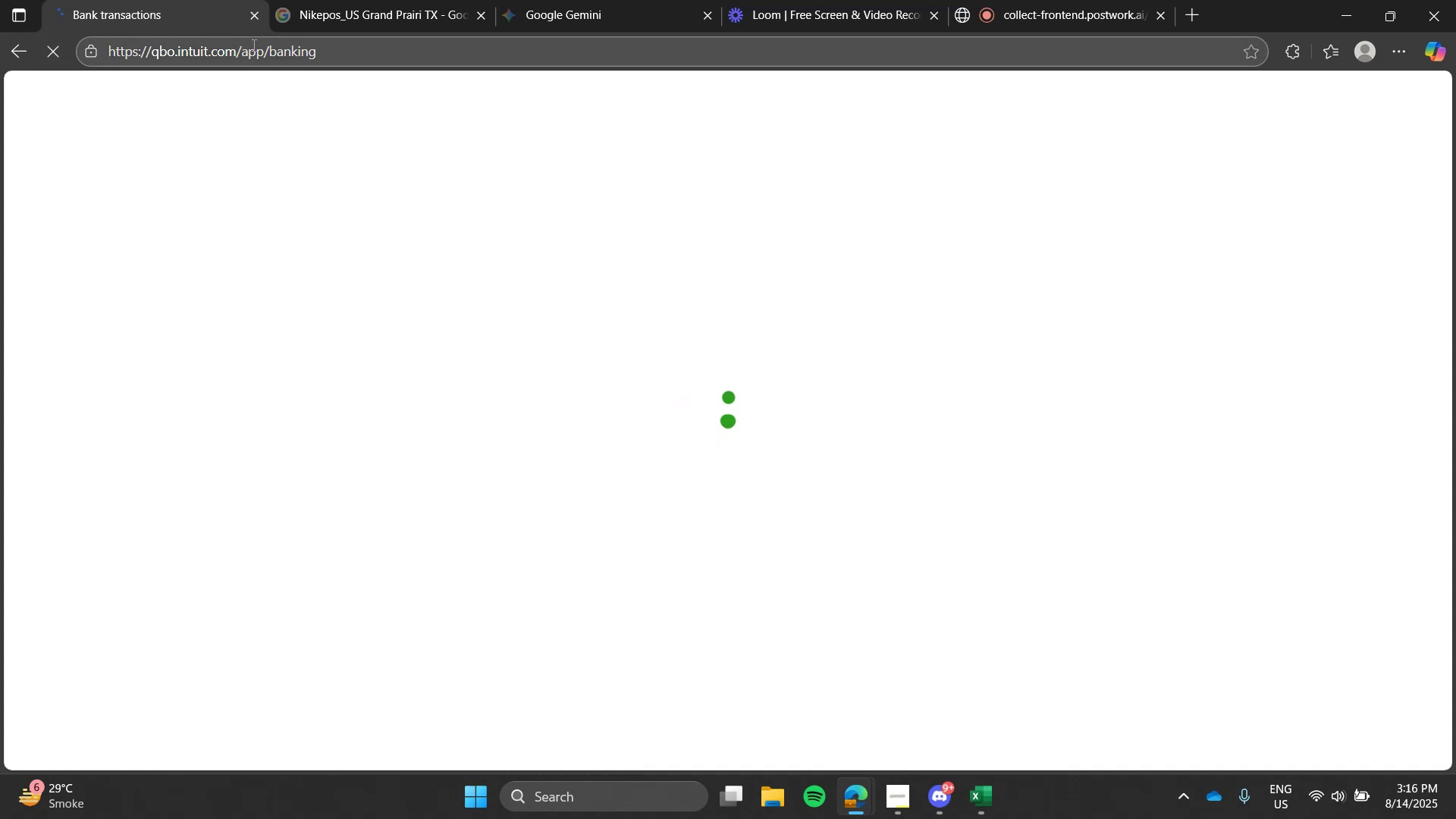 
left_click([253, 45])
 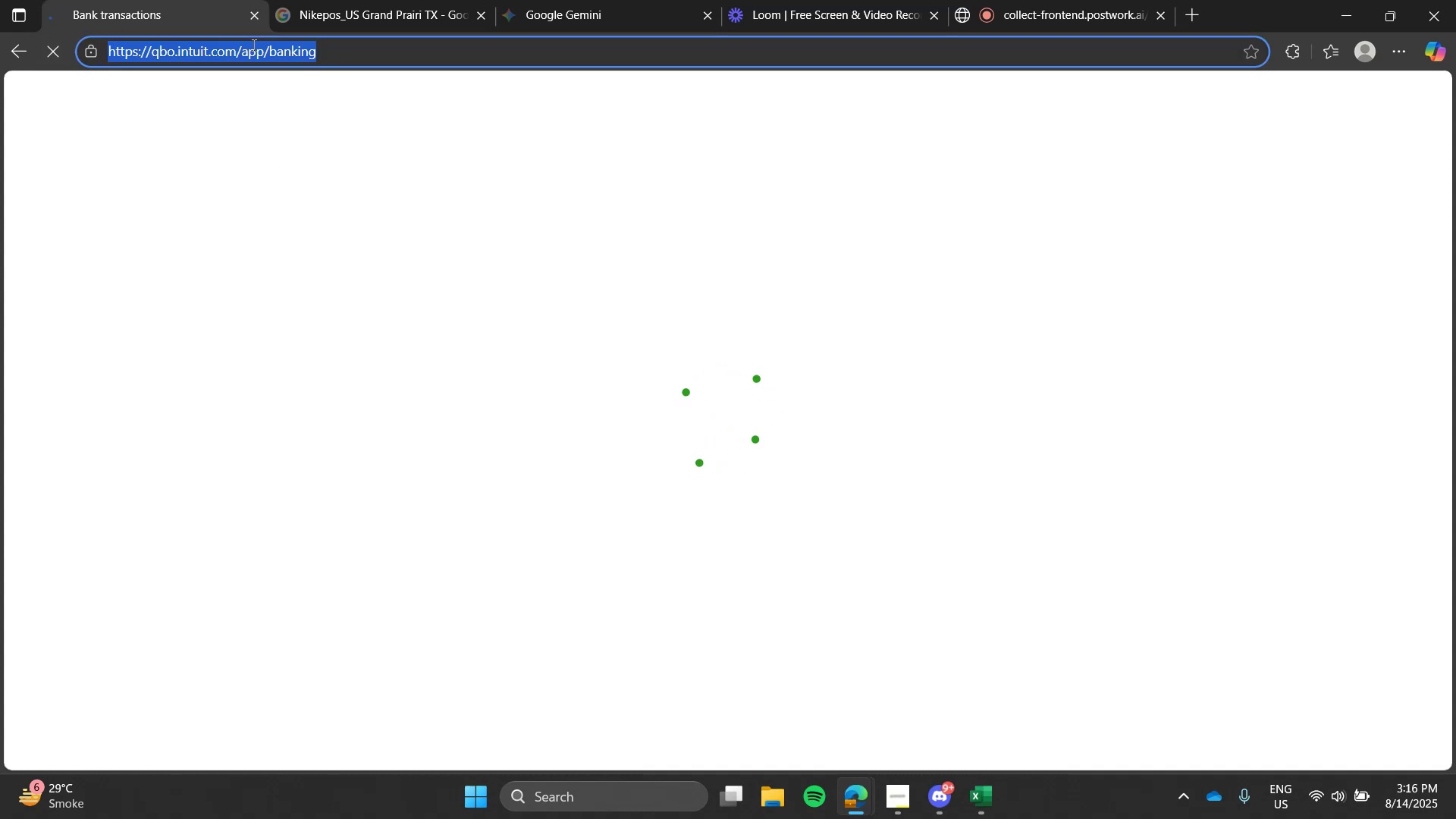 
type(qbo)
 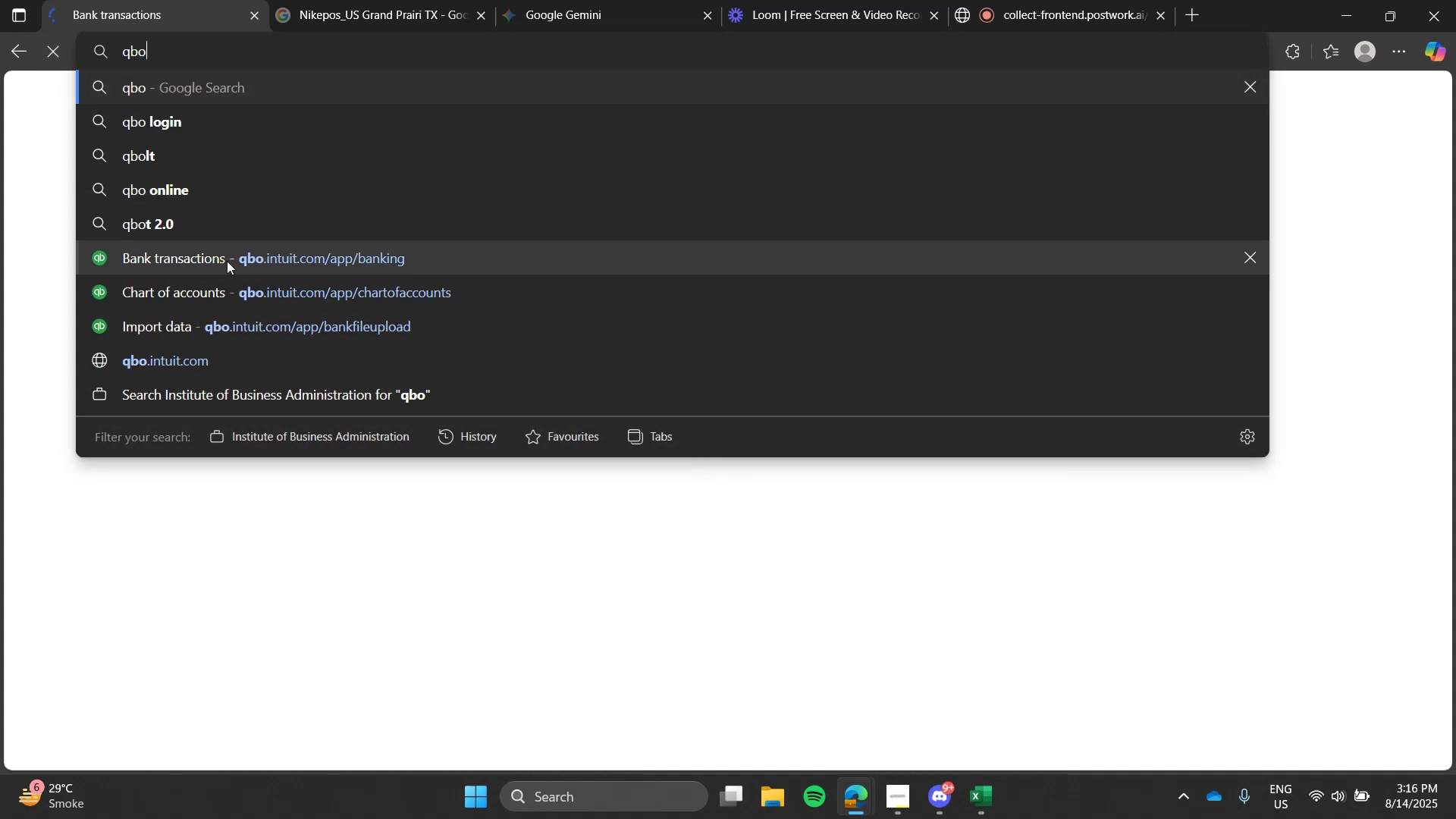 
left_click([226, 262])
 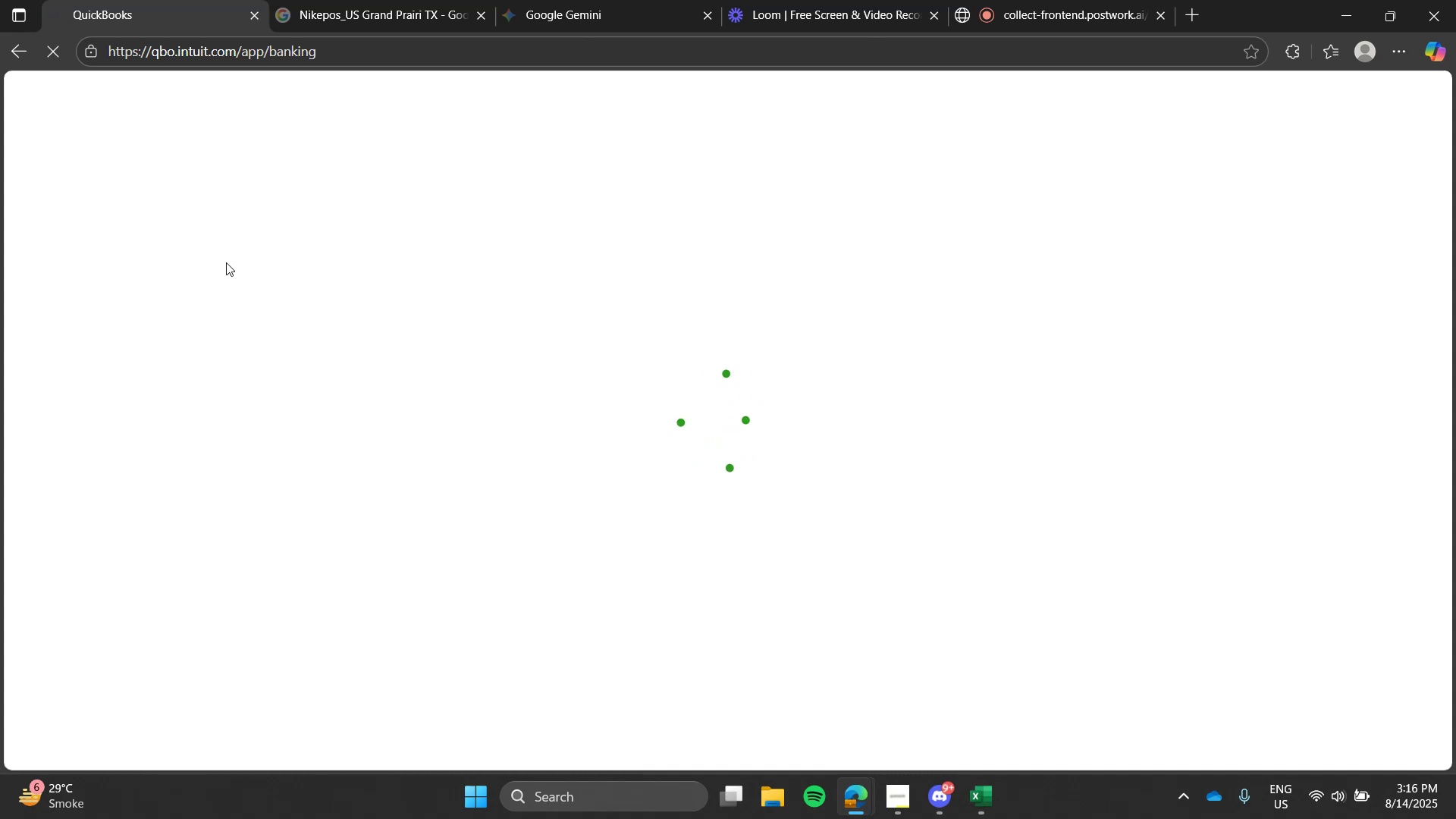 
wait(10.56)
 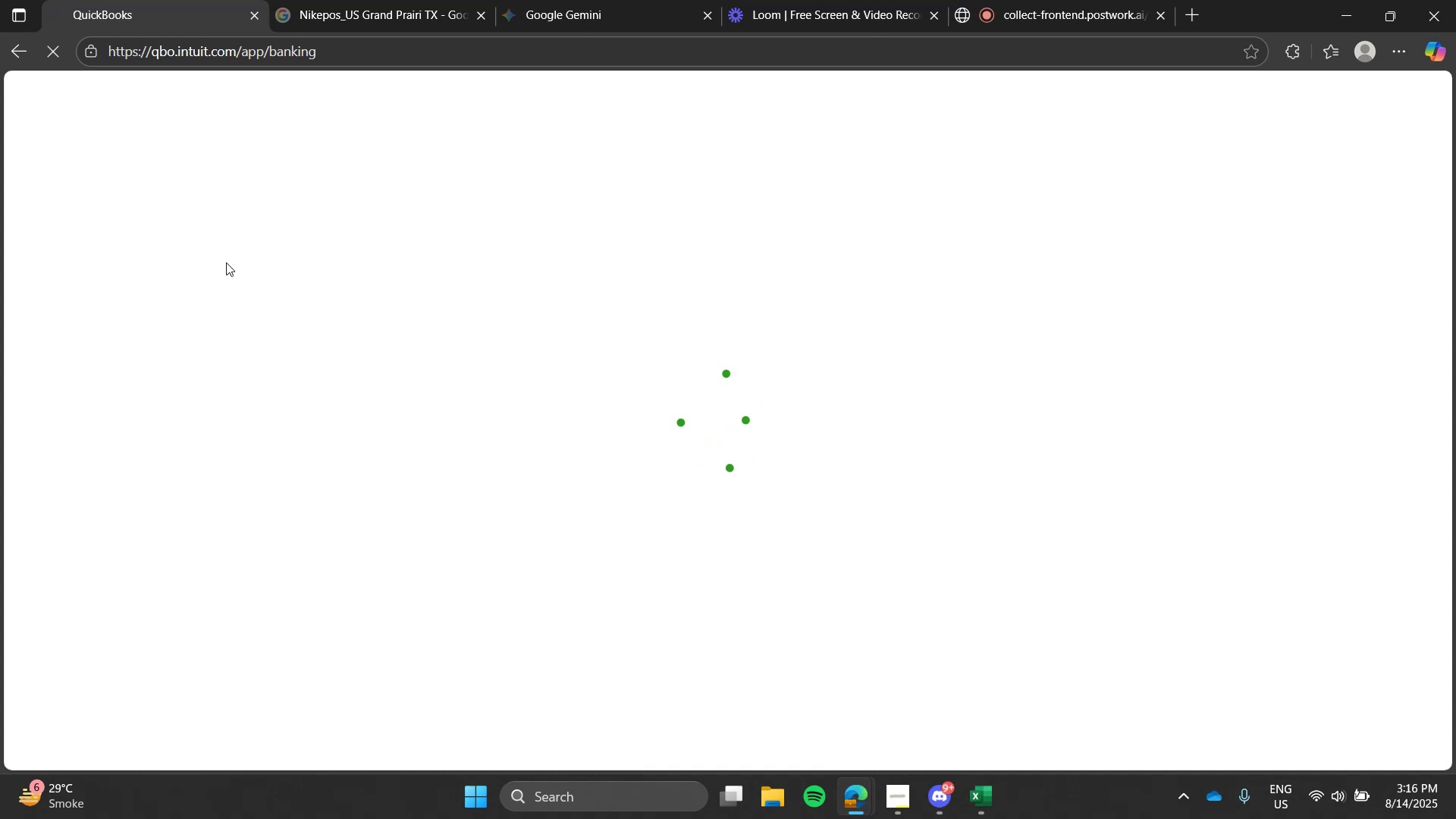 
left_click([1053, 0])
 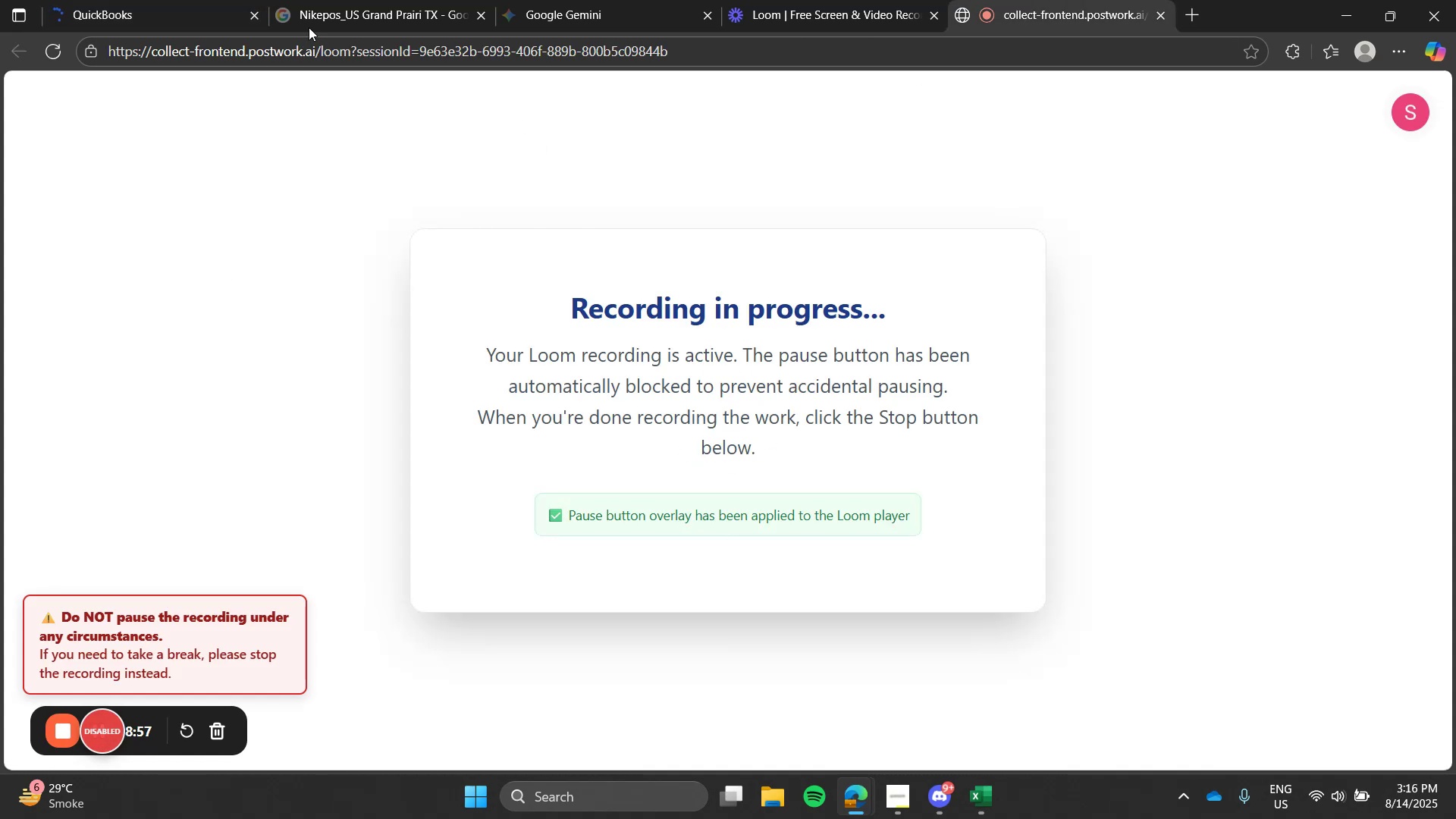 
left_click([215, 0])
 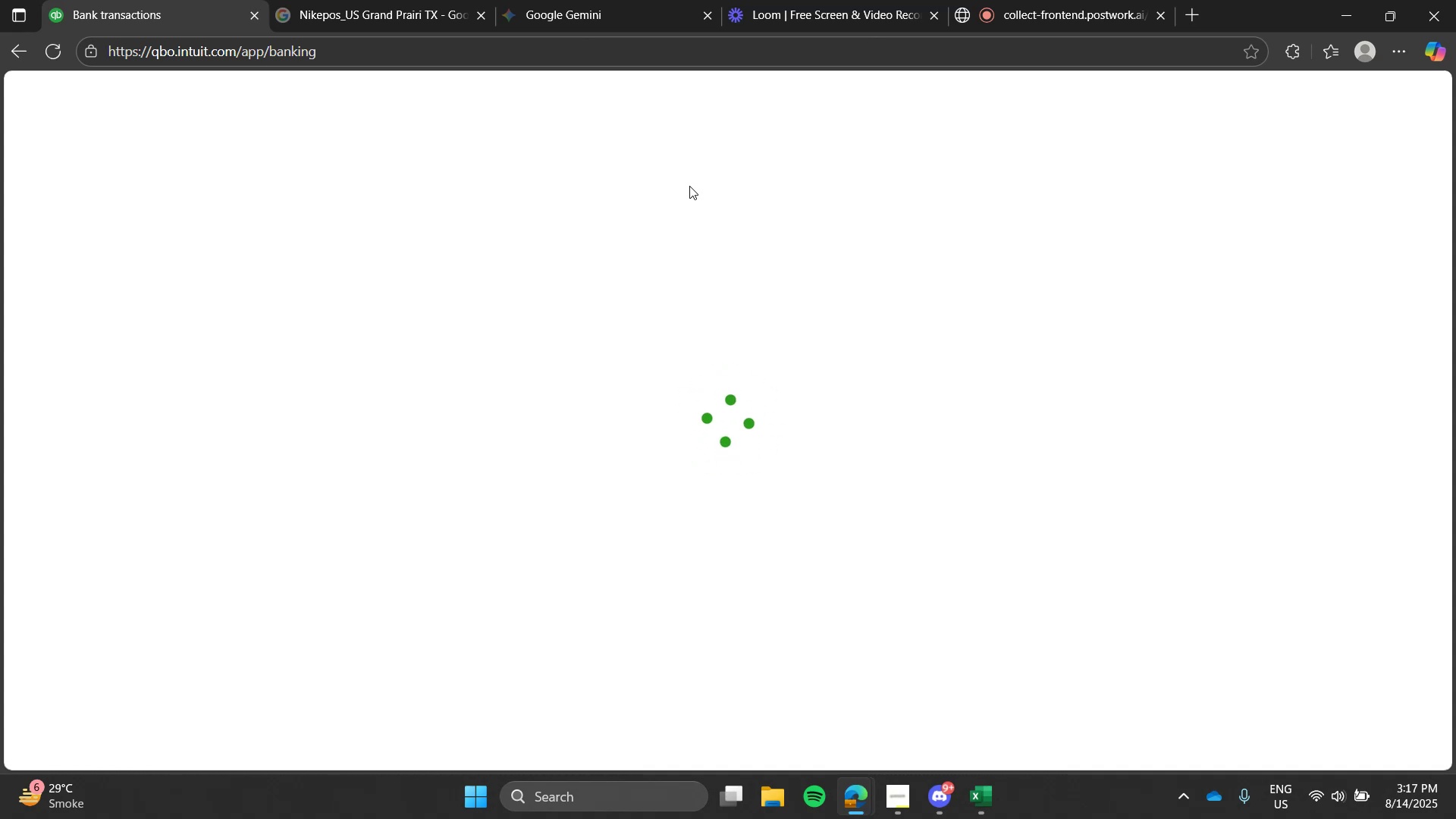 
wait(81.84)
 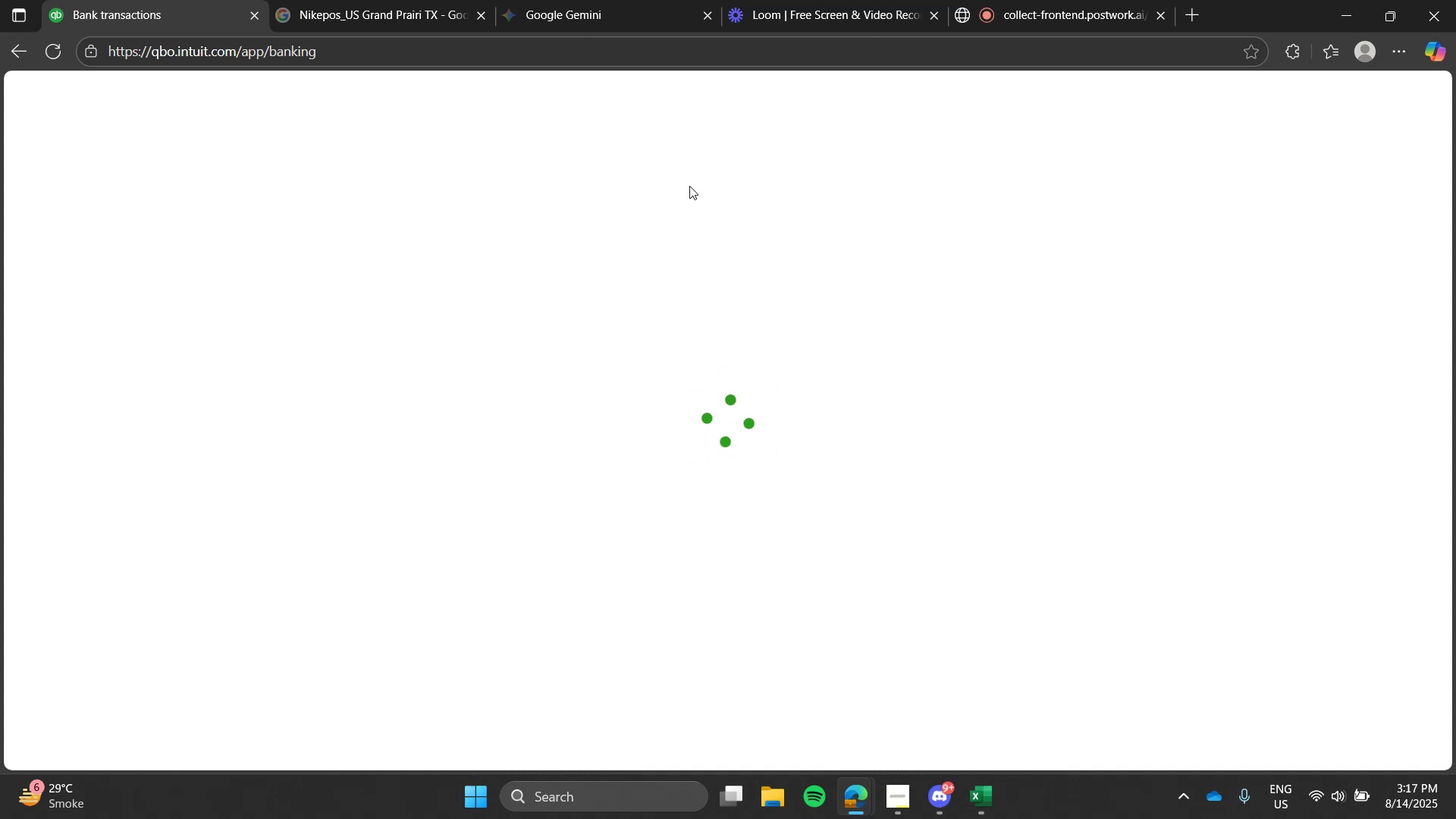 
left_click([45, 46])
 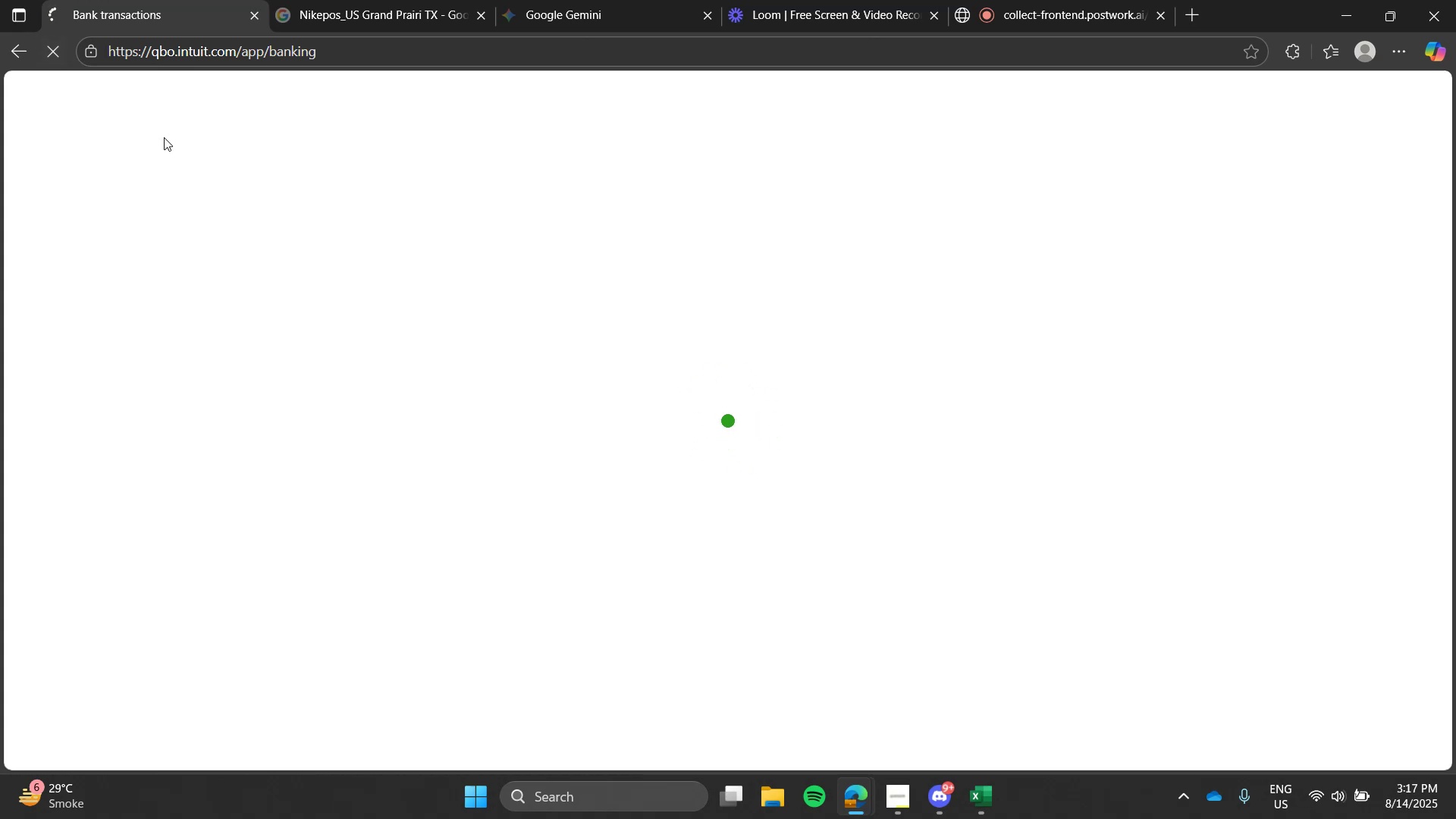 
mouse_move([318, 245])
 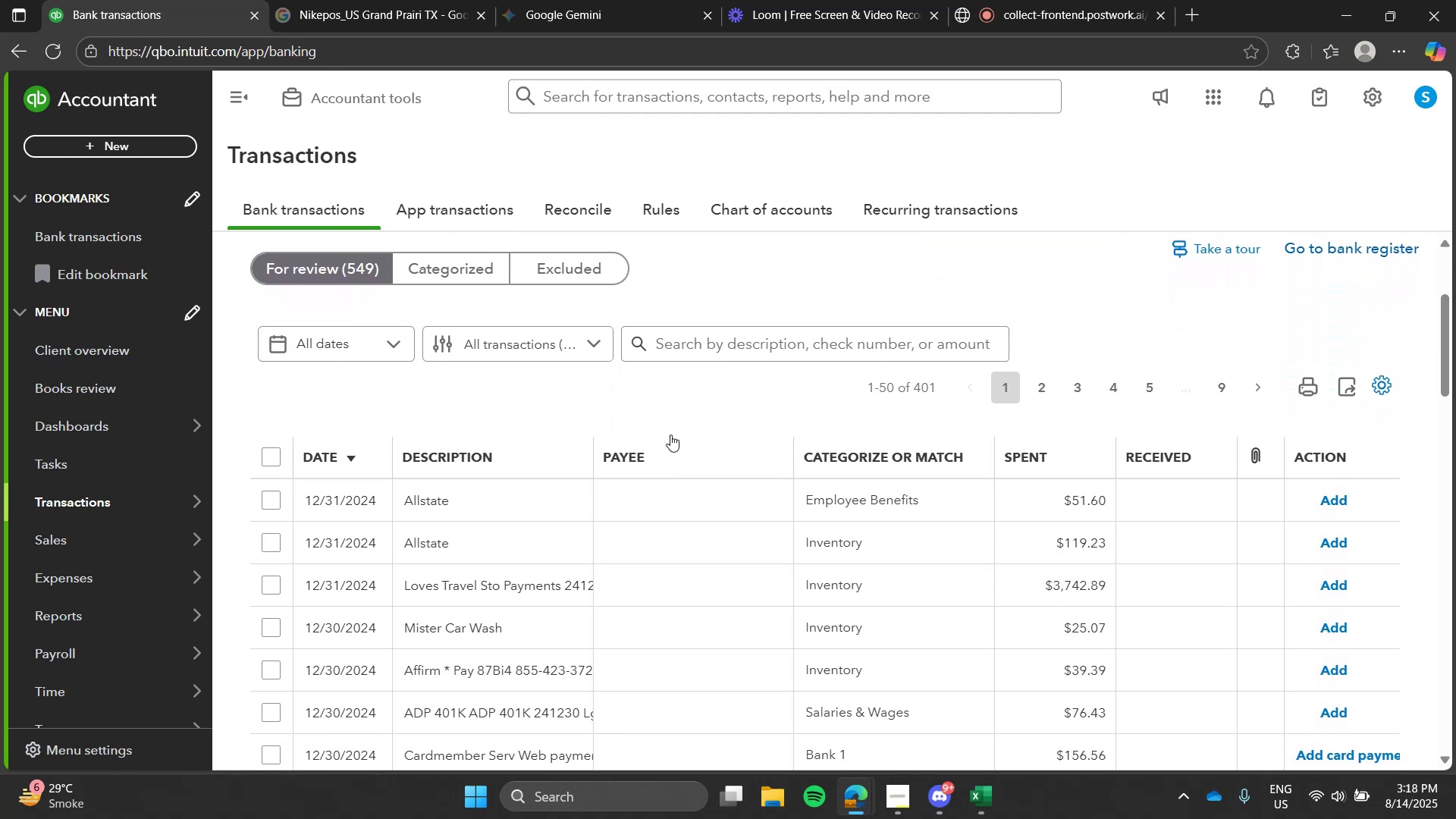 
wait(5.9)
 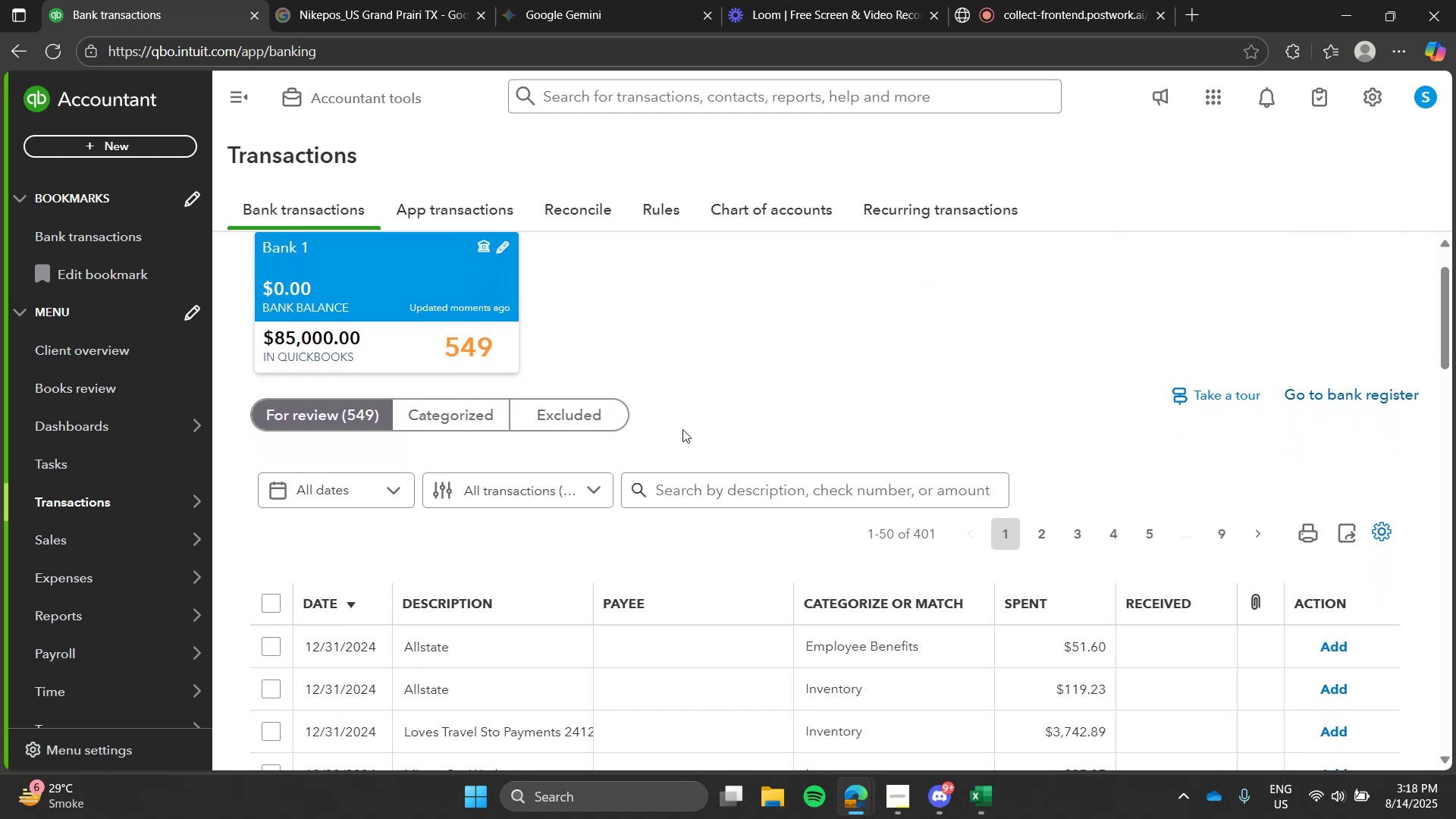 
left_click([722, 355])
 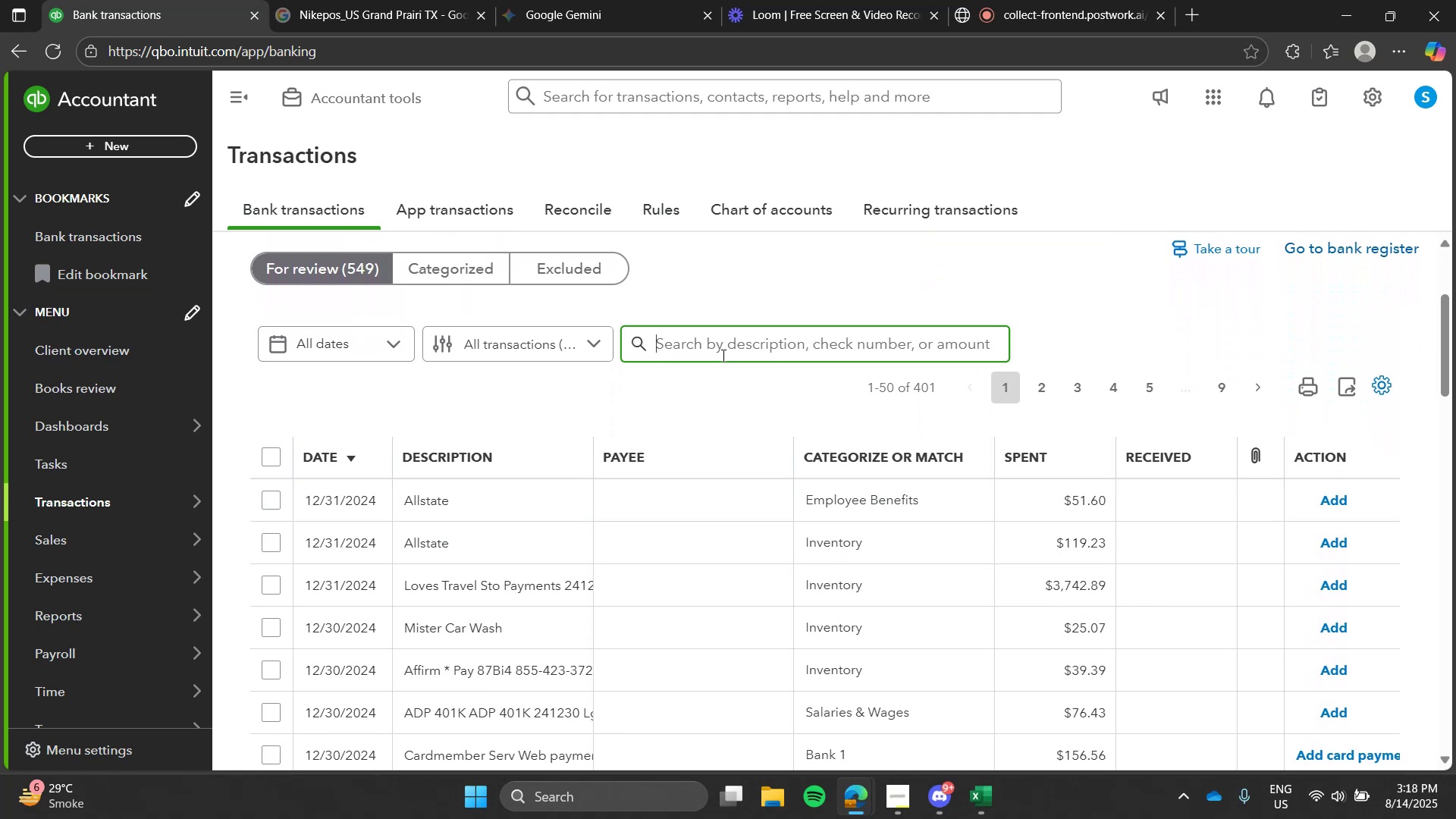 
type(car wash)
 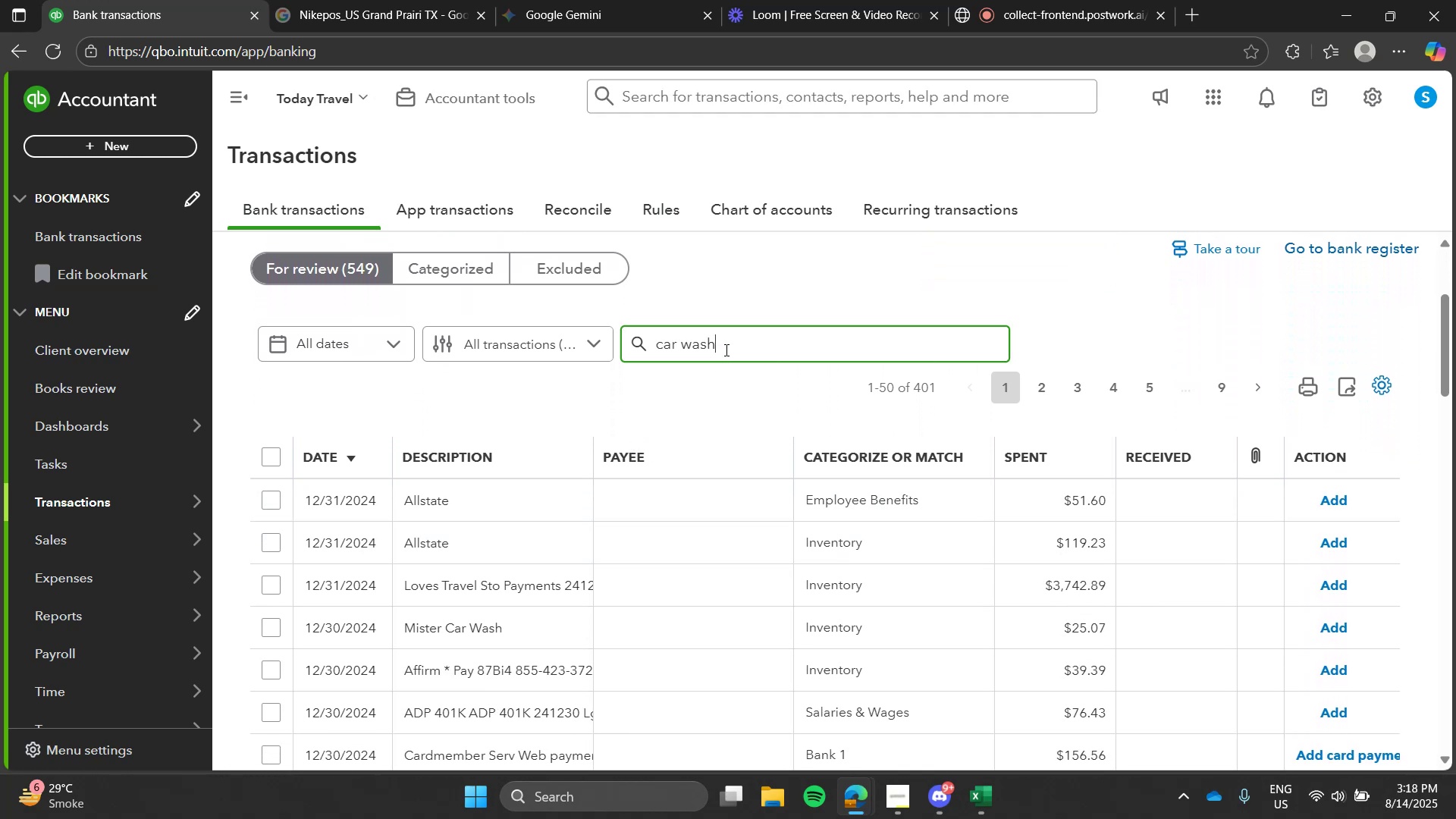 
key(Enter)
 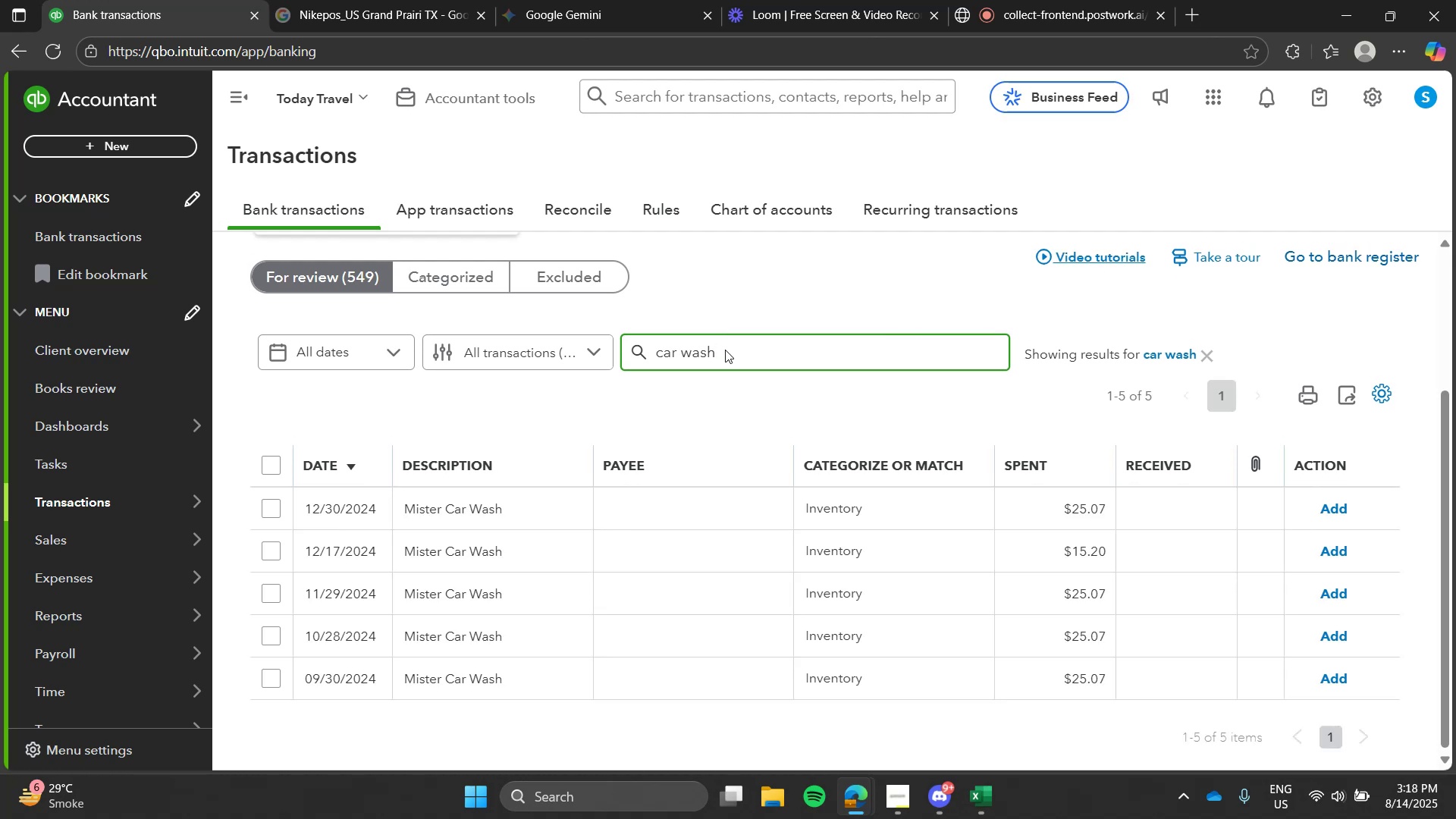 
wait(13.85)
 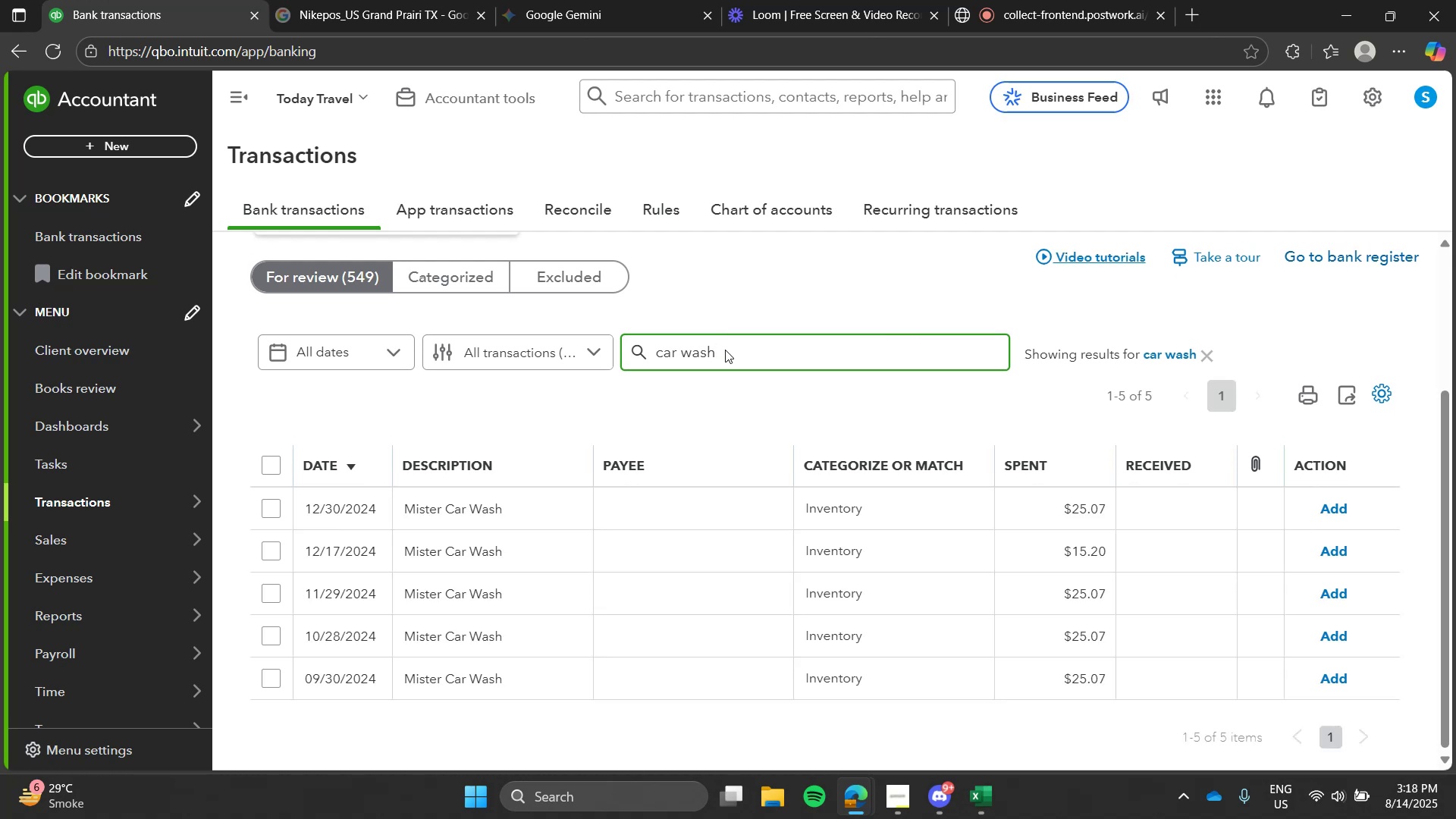 
left_click([280, 462])
 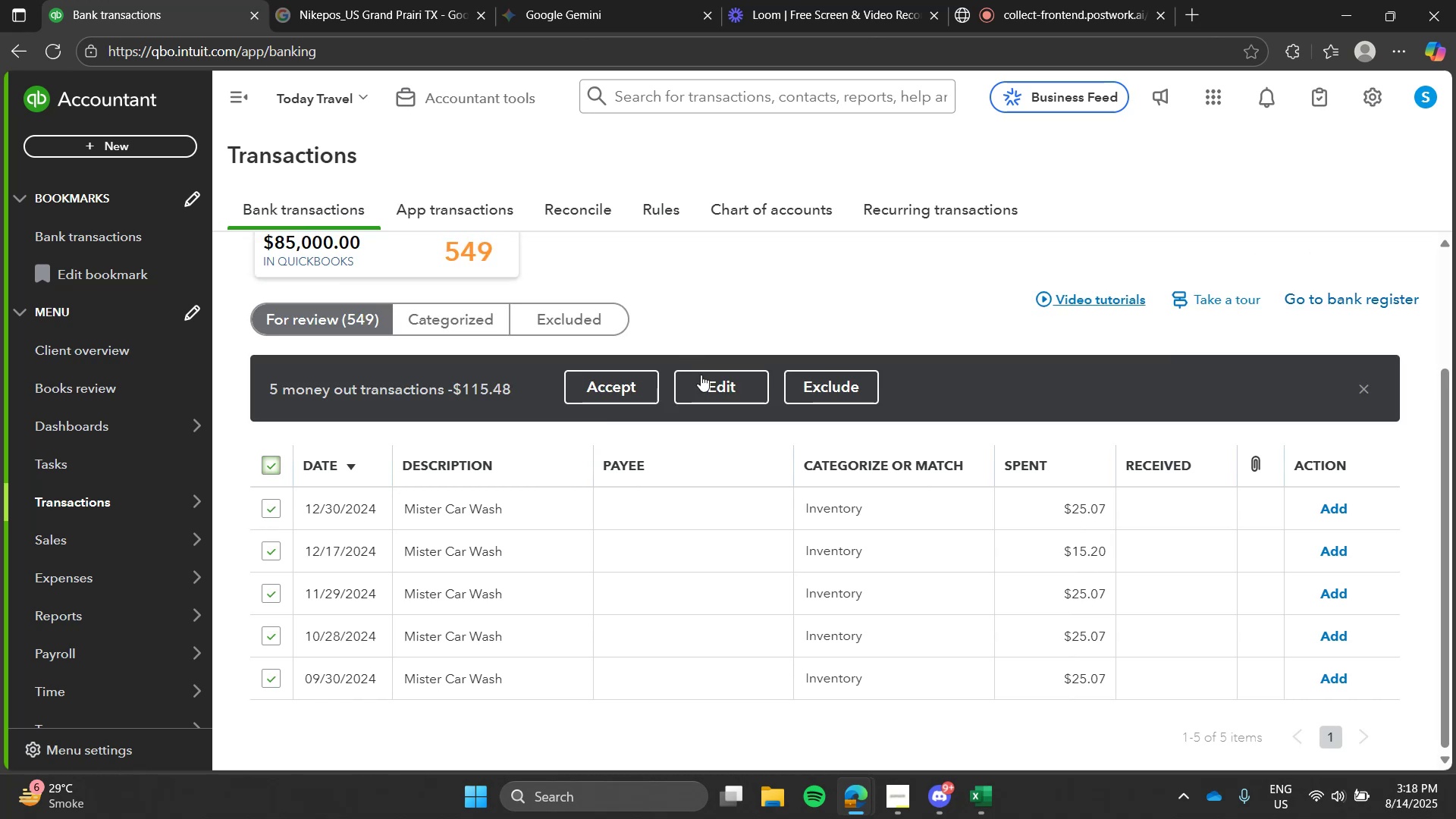 
left_click([702, 381])
 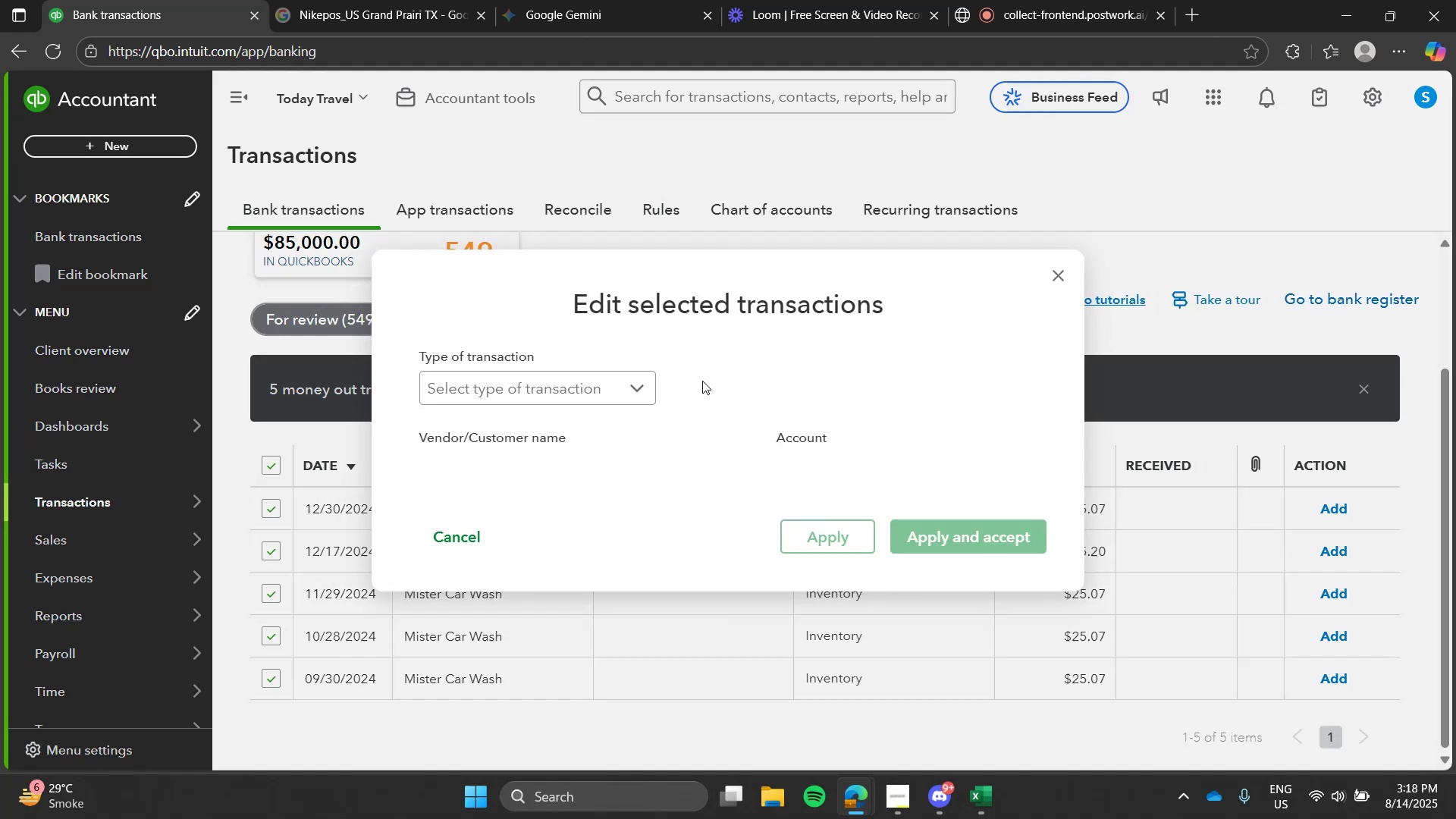 
mouse_move([764, 429])
 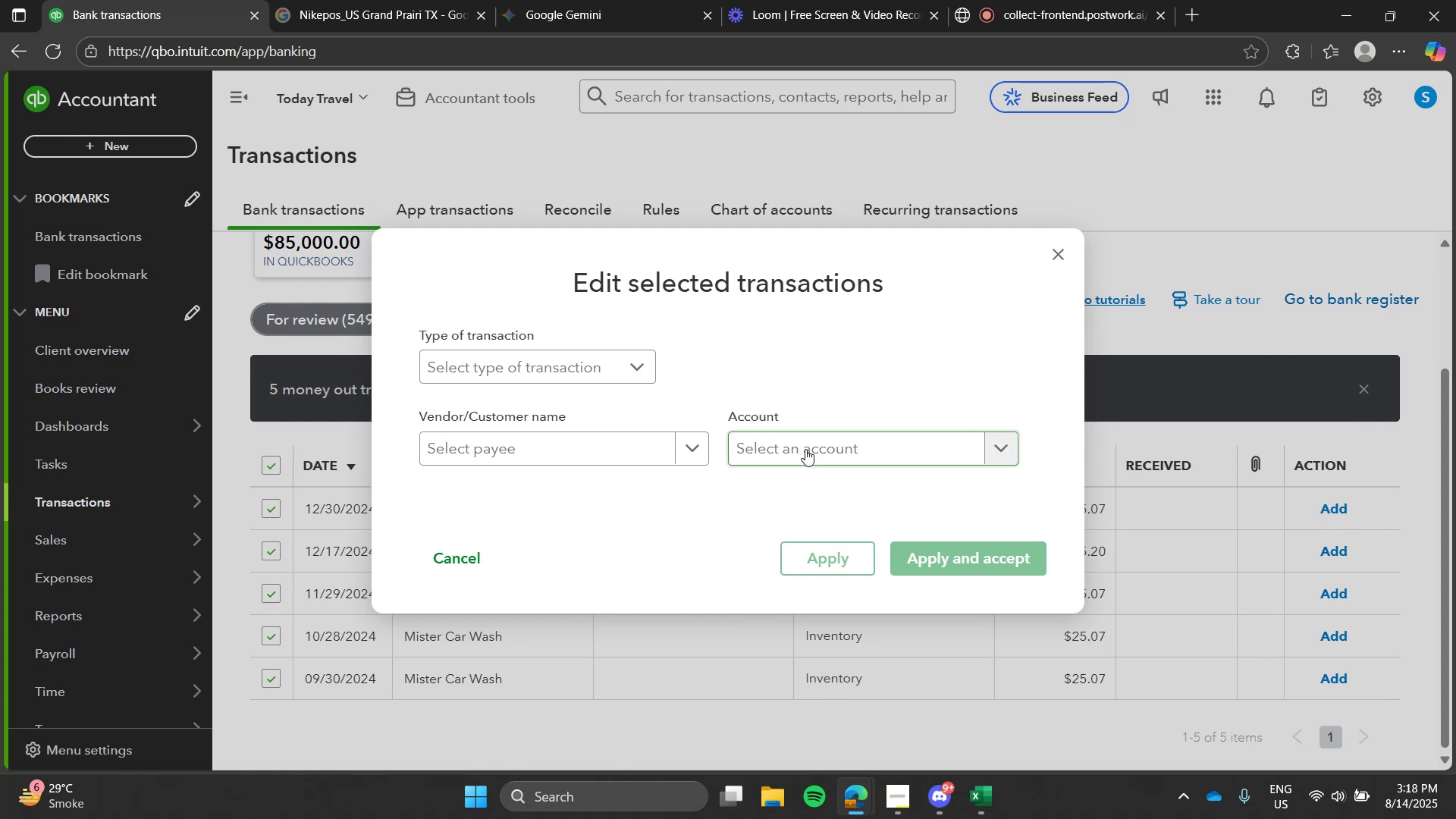 
left_click([805, 449])
 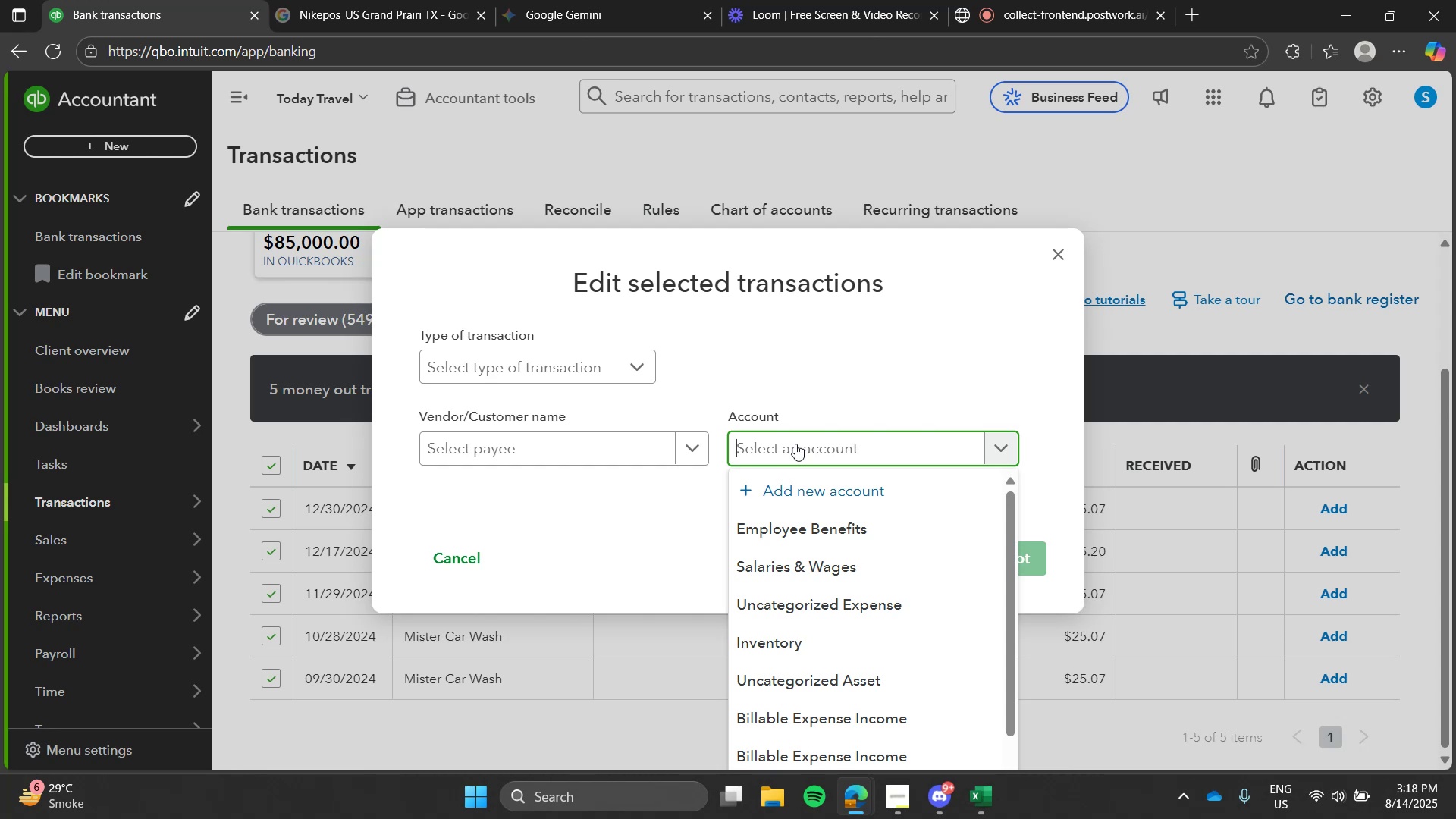 
wait(20.78)
 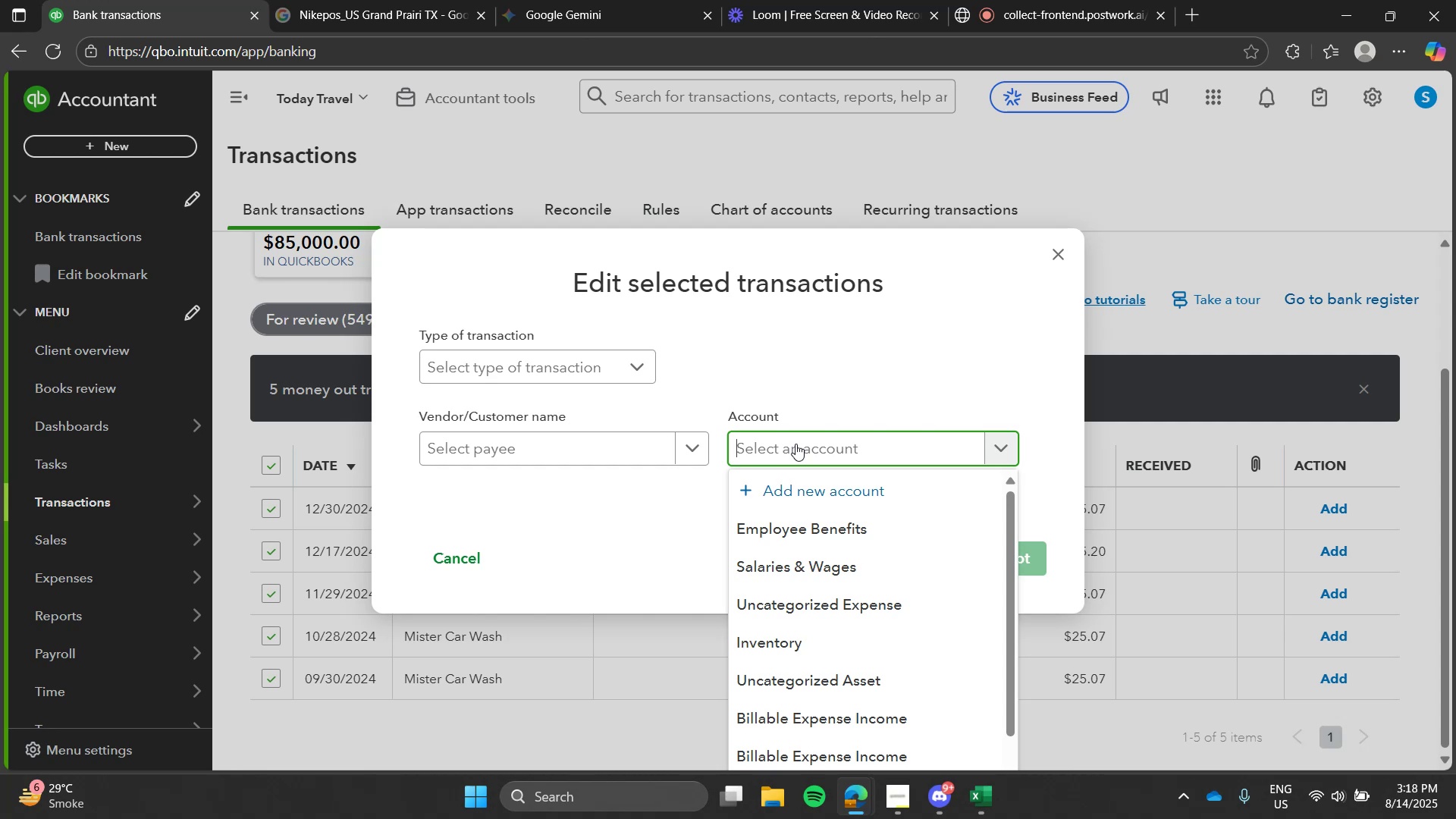 
type(l)
key(Backspace)
type(rep)
 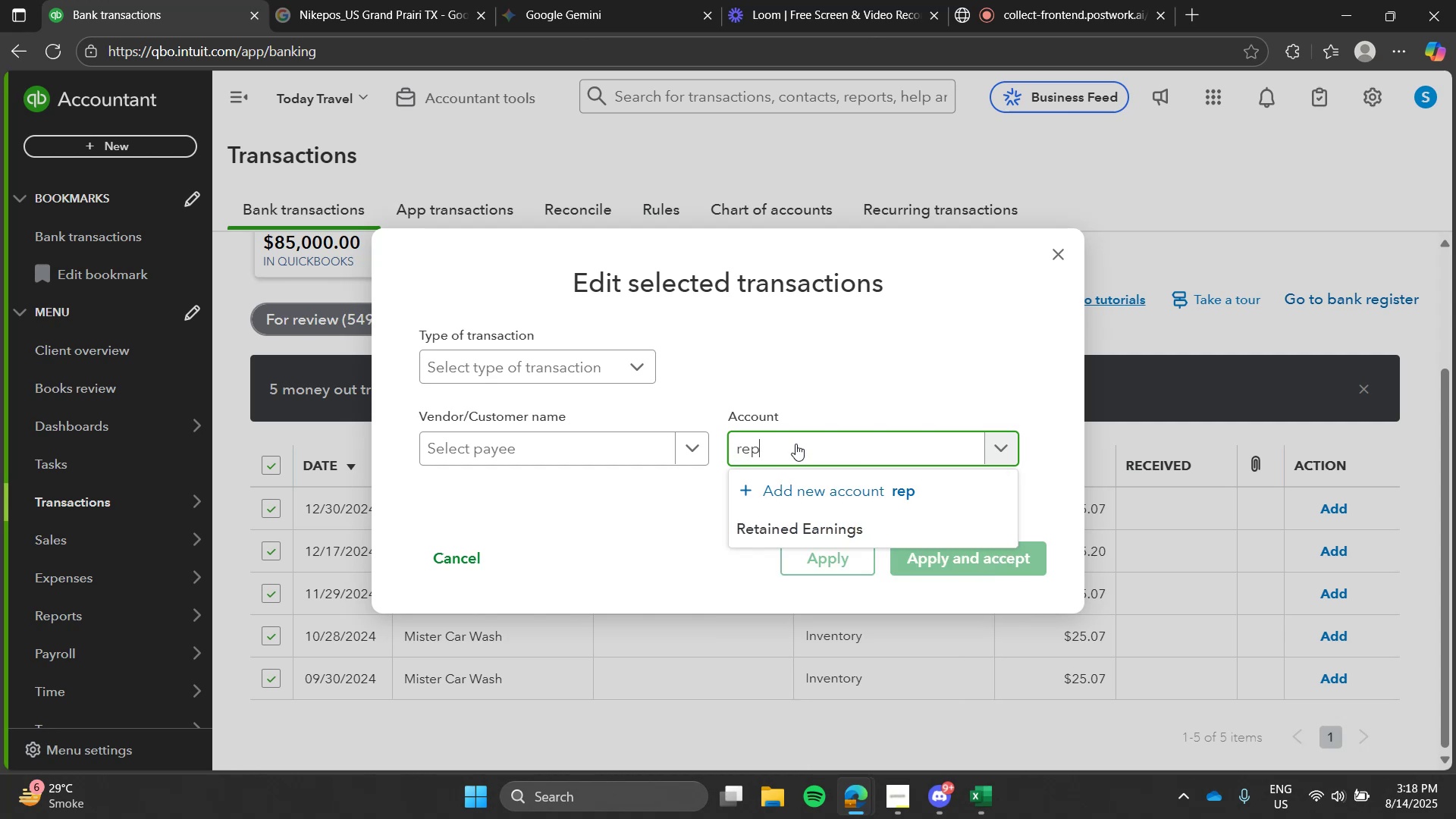 
key(Enter)
 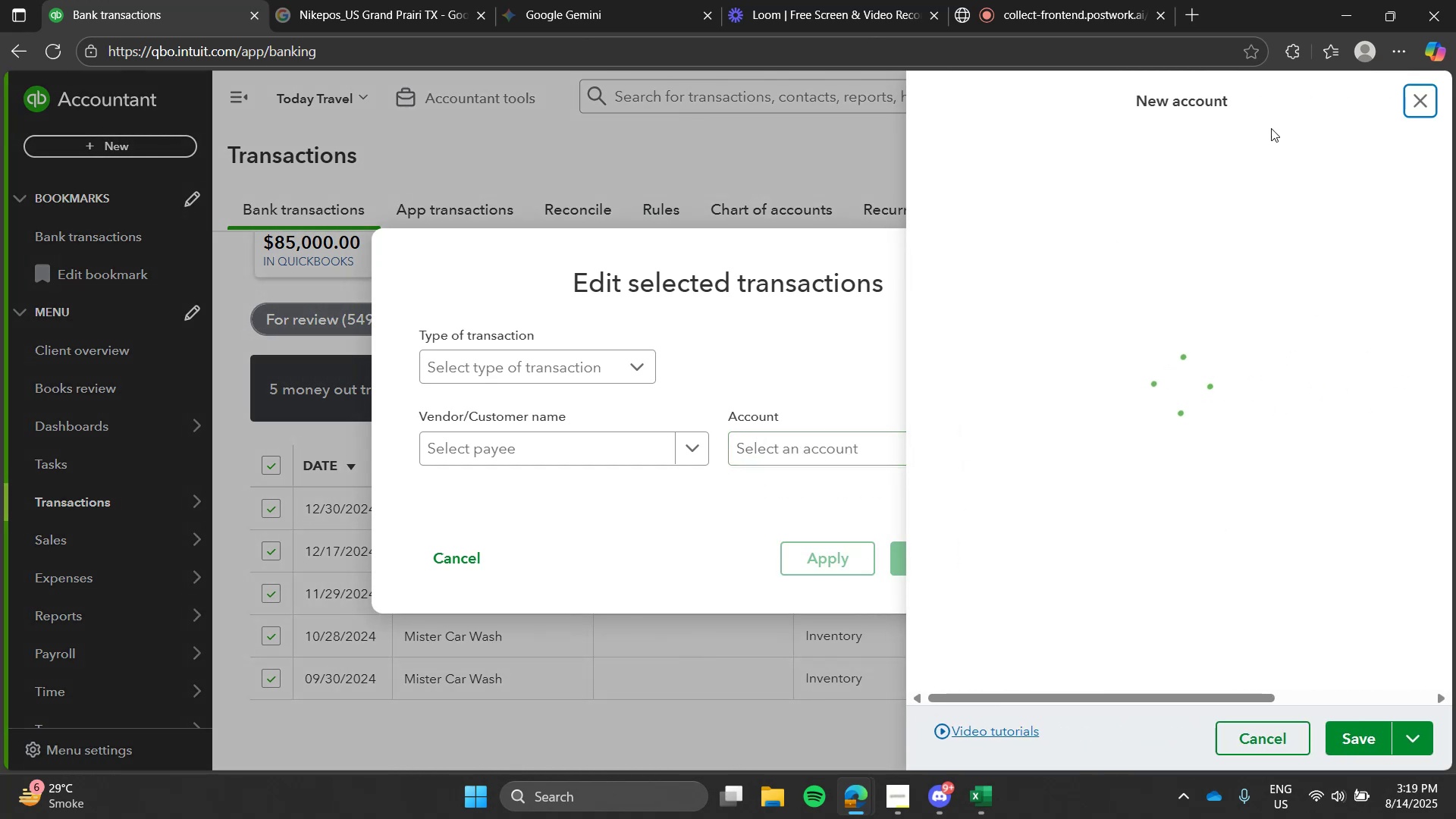 
left_click([1432, 93])
 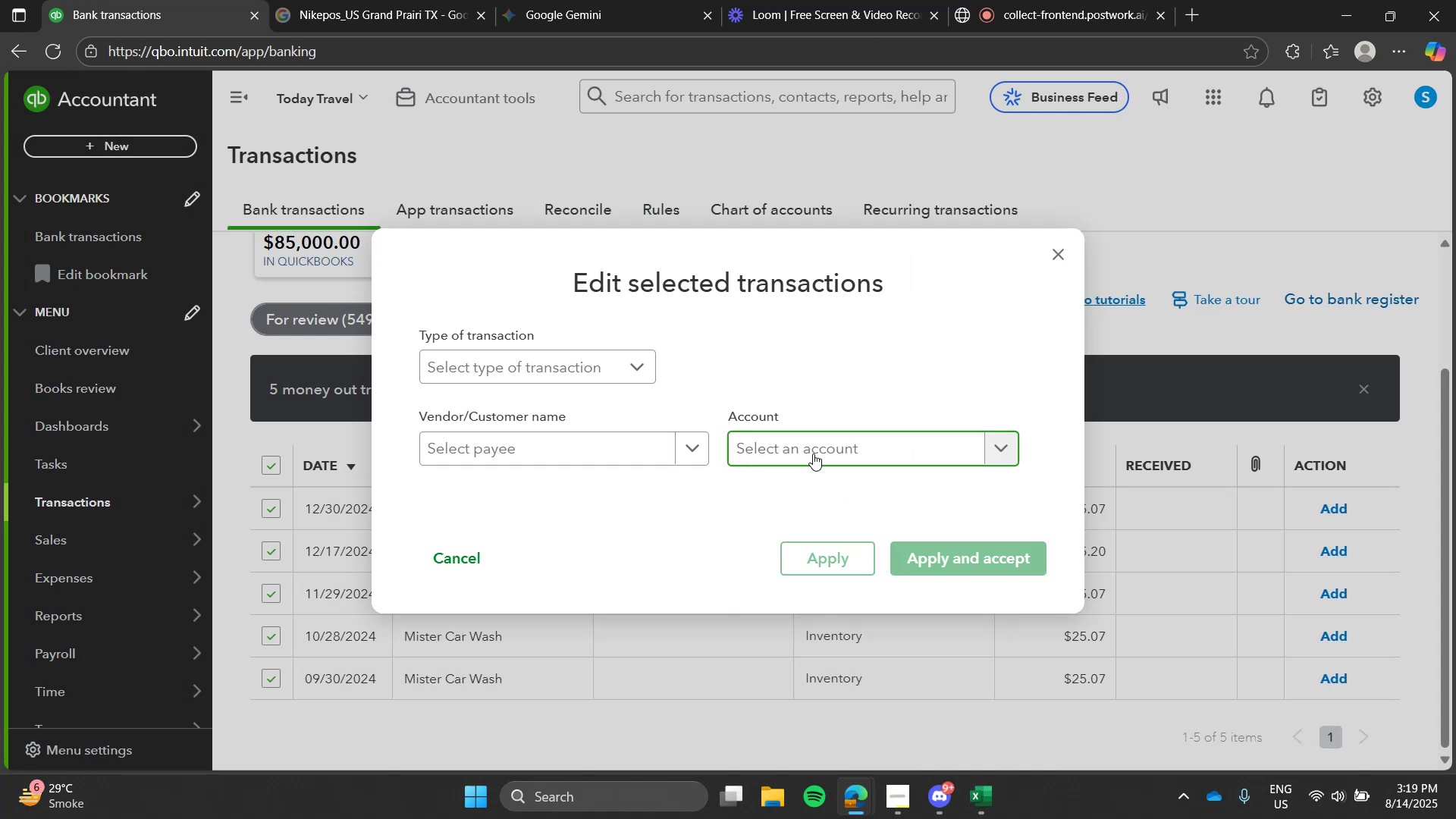 
type(rep)
 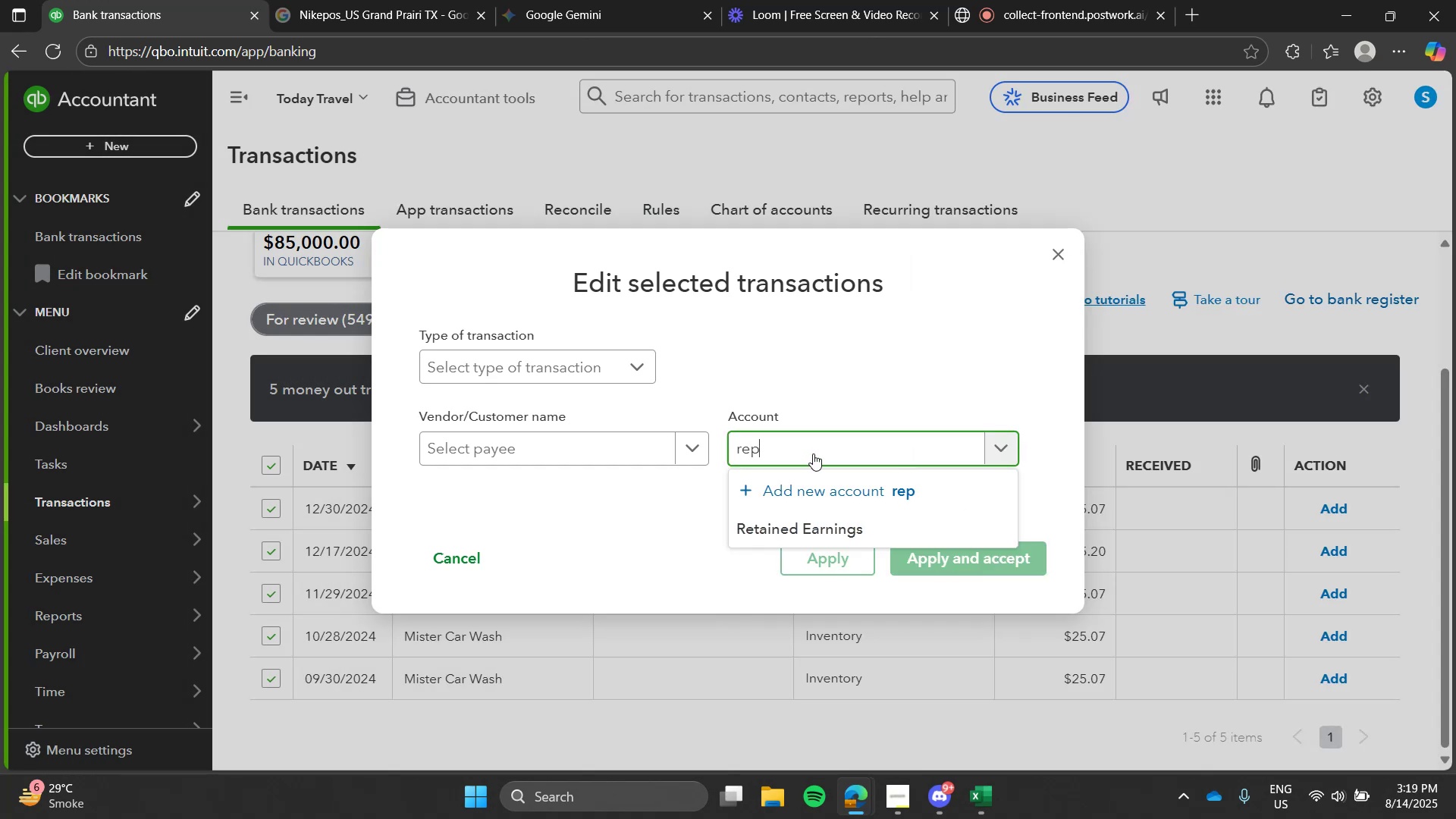 
key(Enter)
 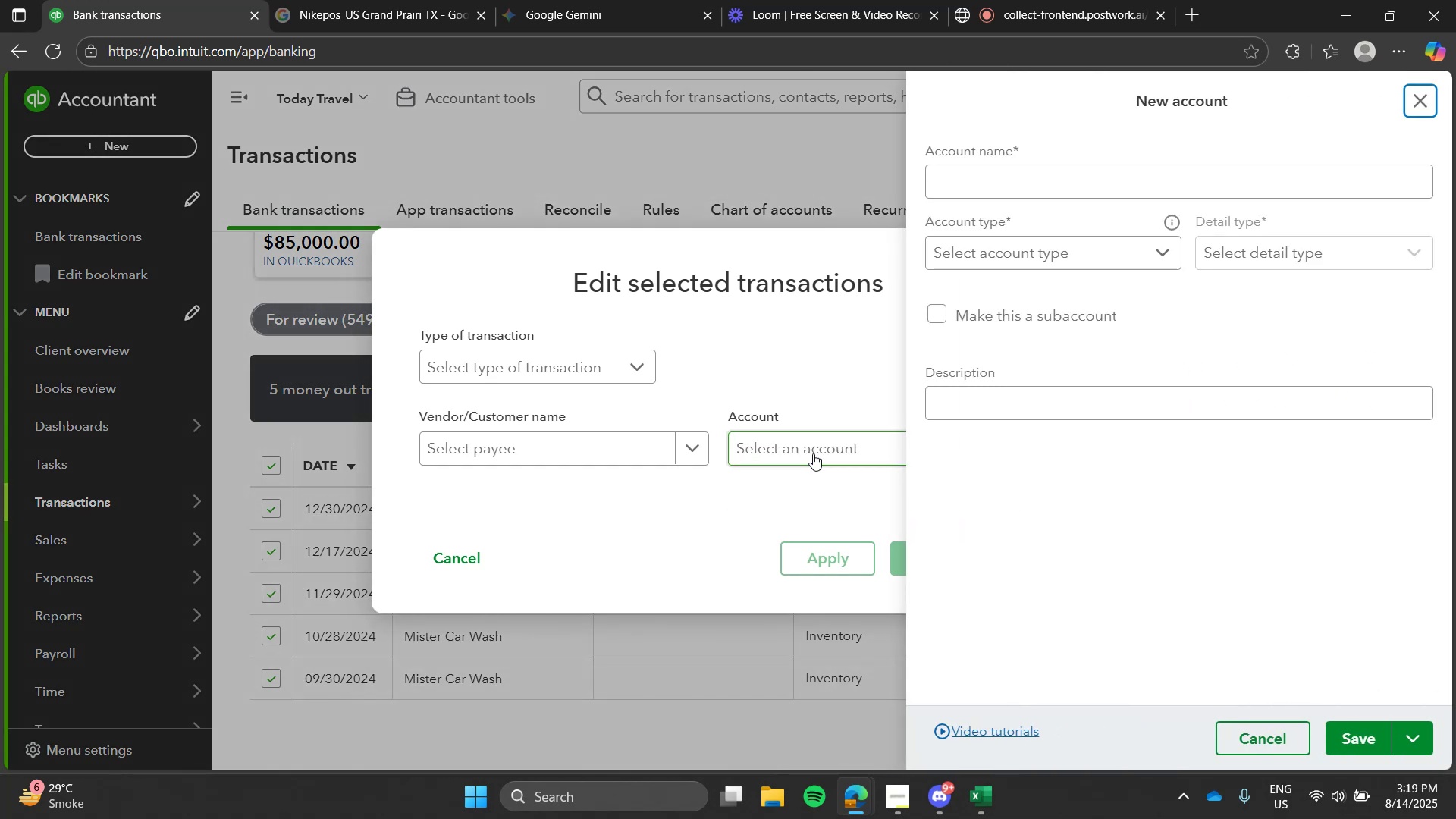 
left_click([813, 453])
 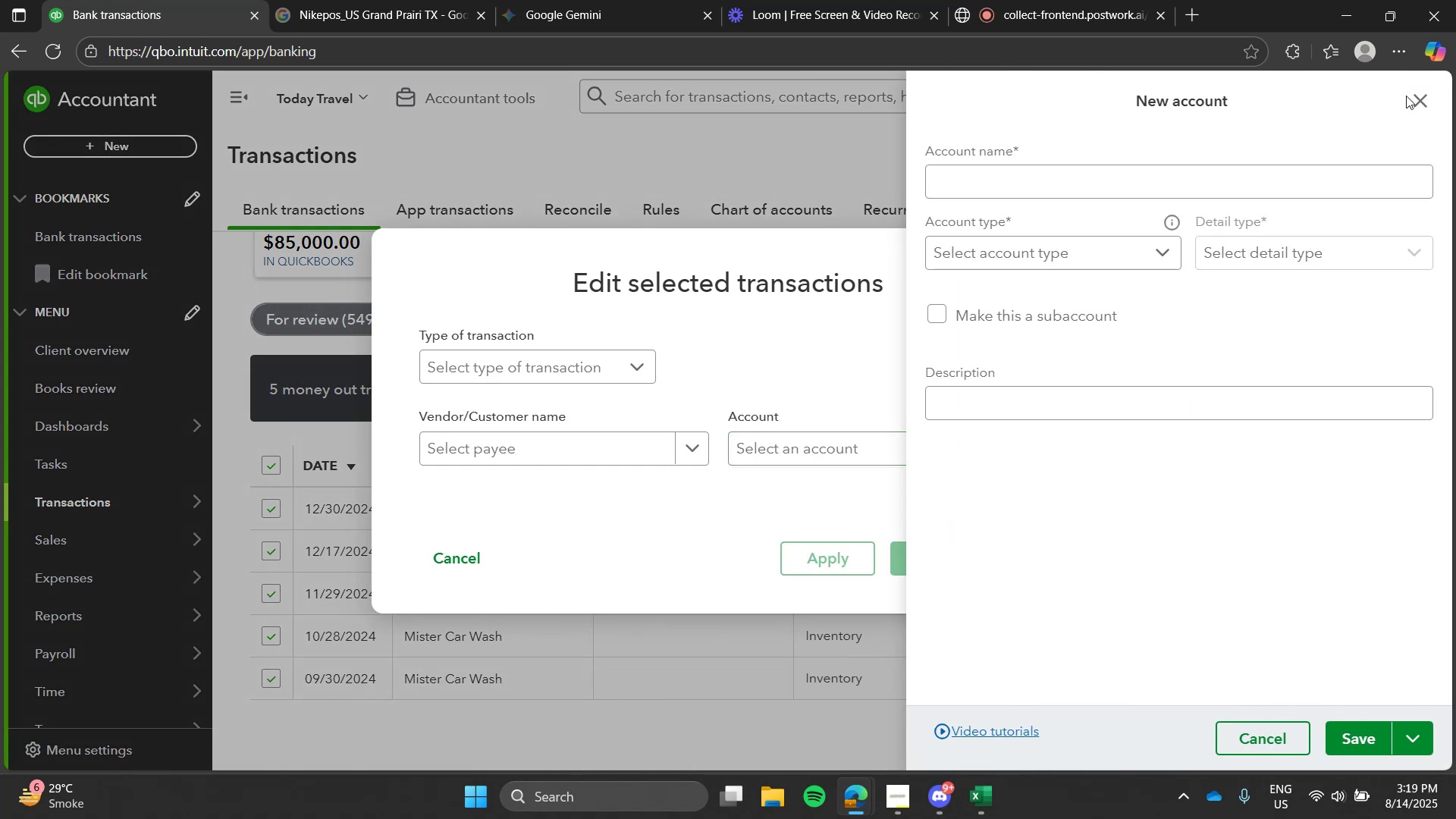 
left_click([1420, 93])
 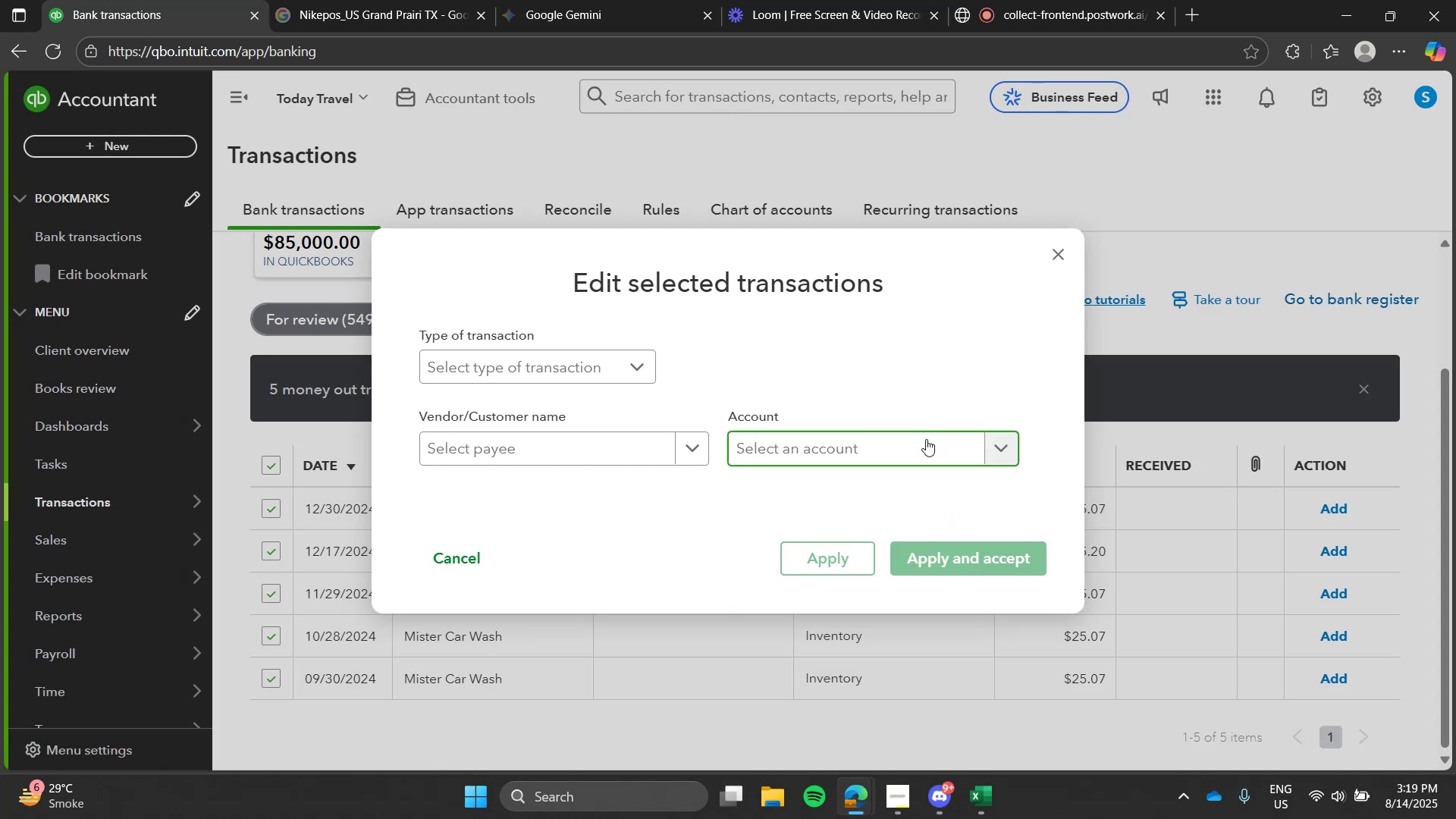 
type(re)
key(Backspace)
key(Backspace)
 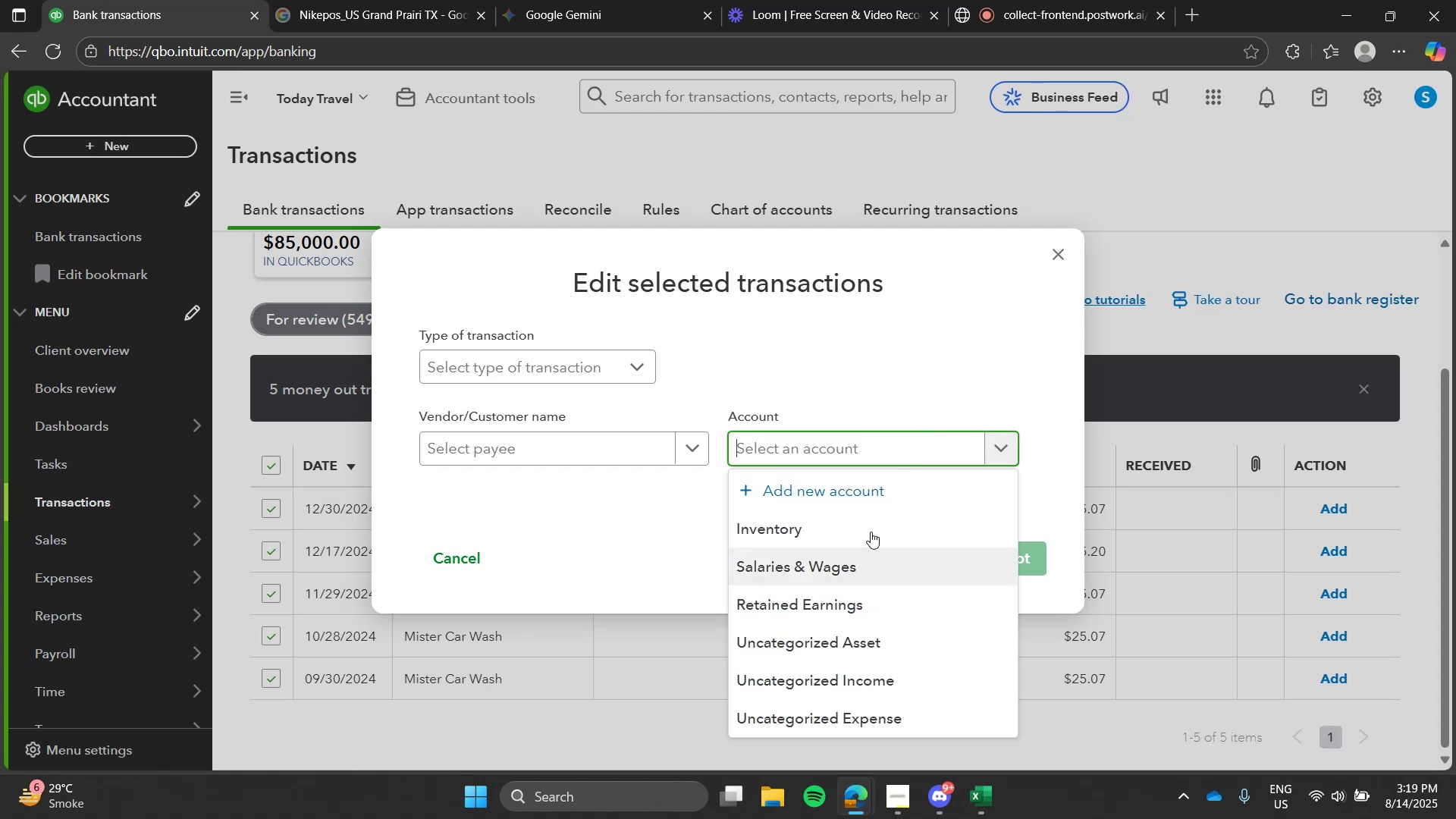 
left_click([871, 494])
 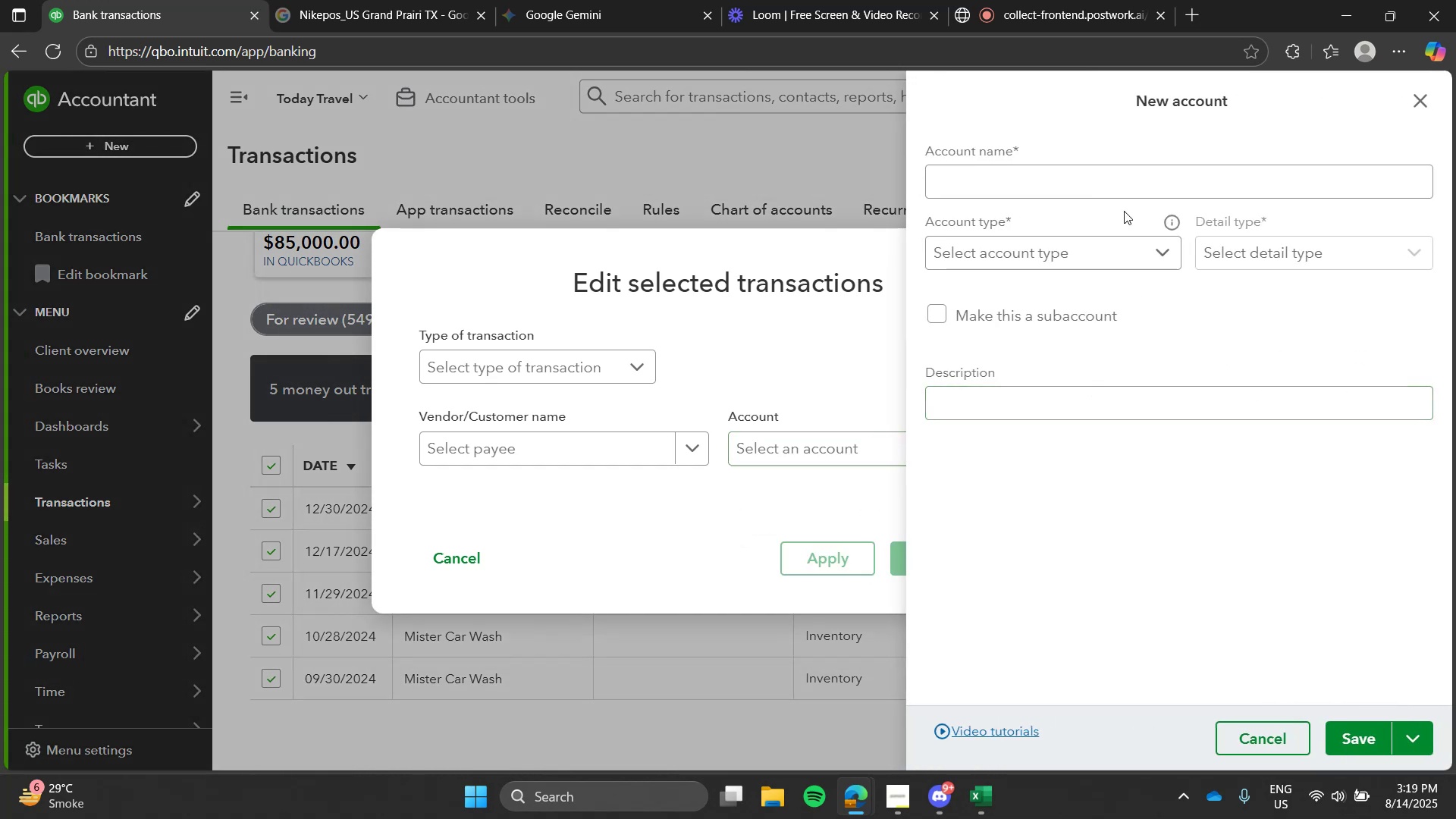 
left_click([1125, 190])
 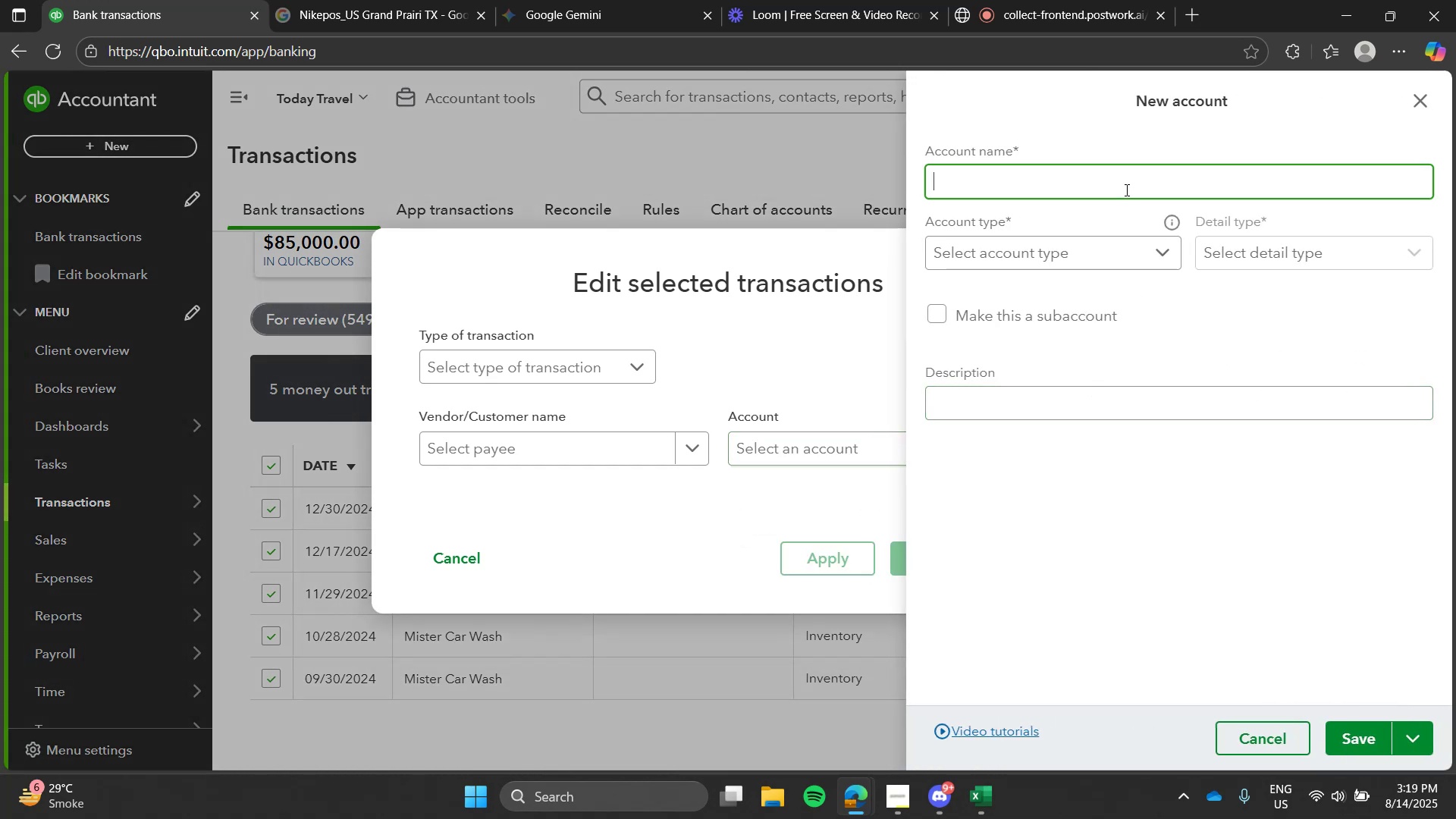 
type(Repair and Maintanence)
 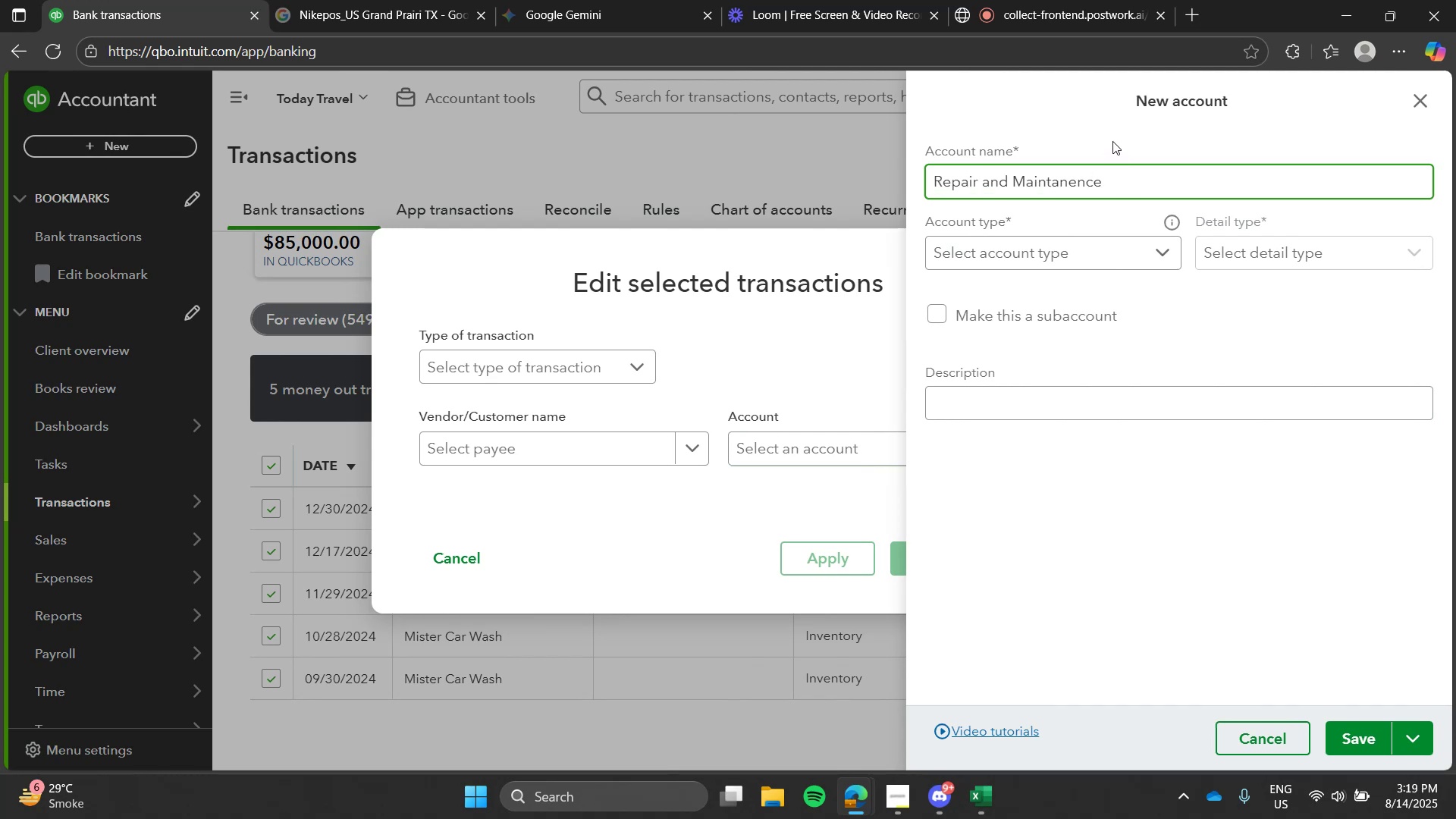 
left_click([1112, 141])
 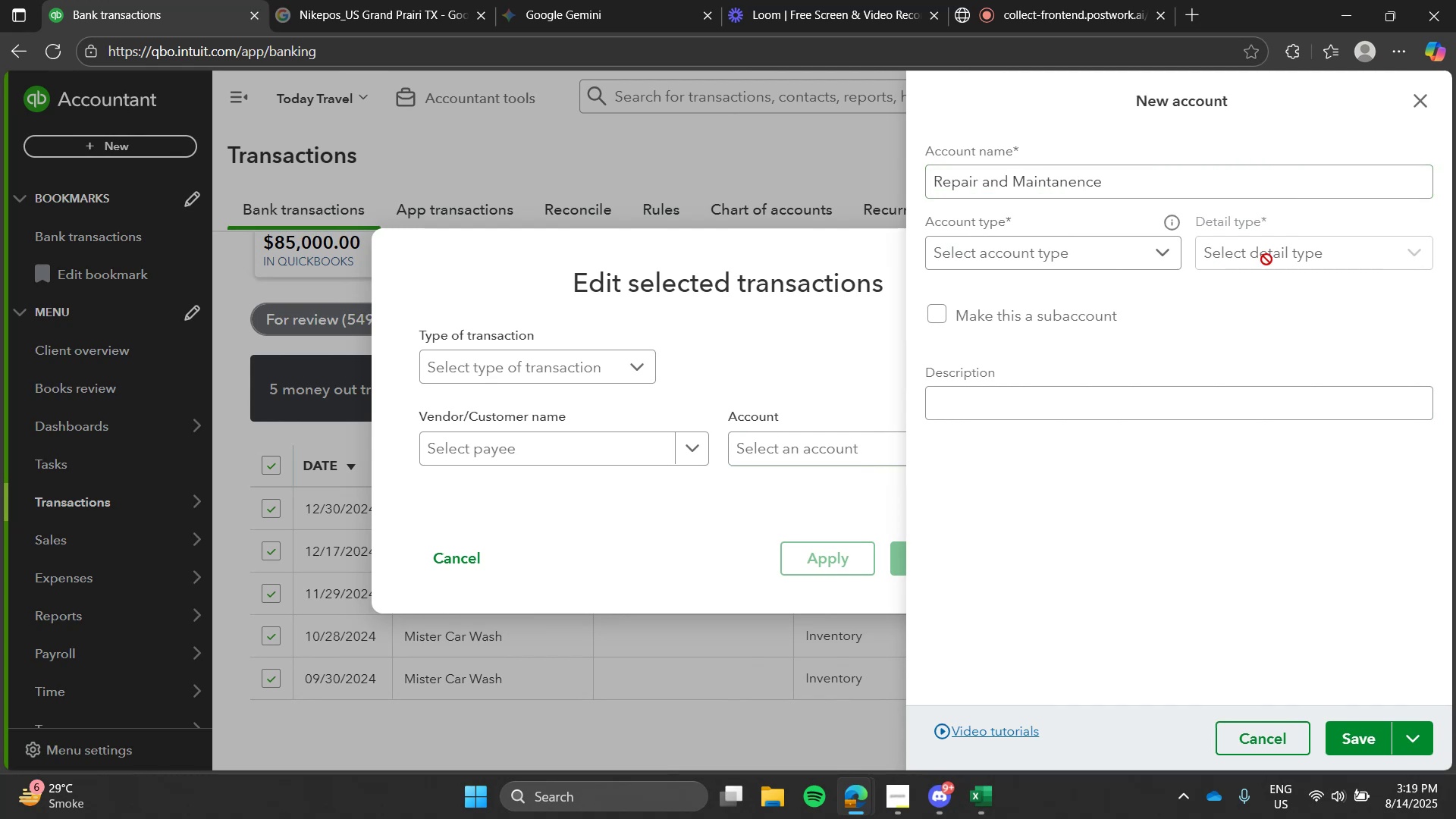 
left_click([1266, 259])
 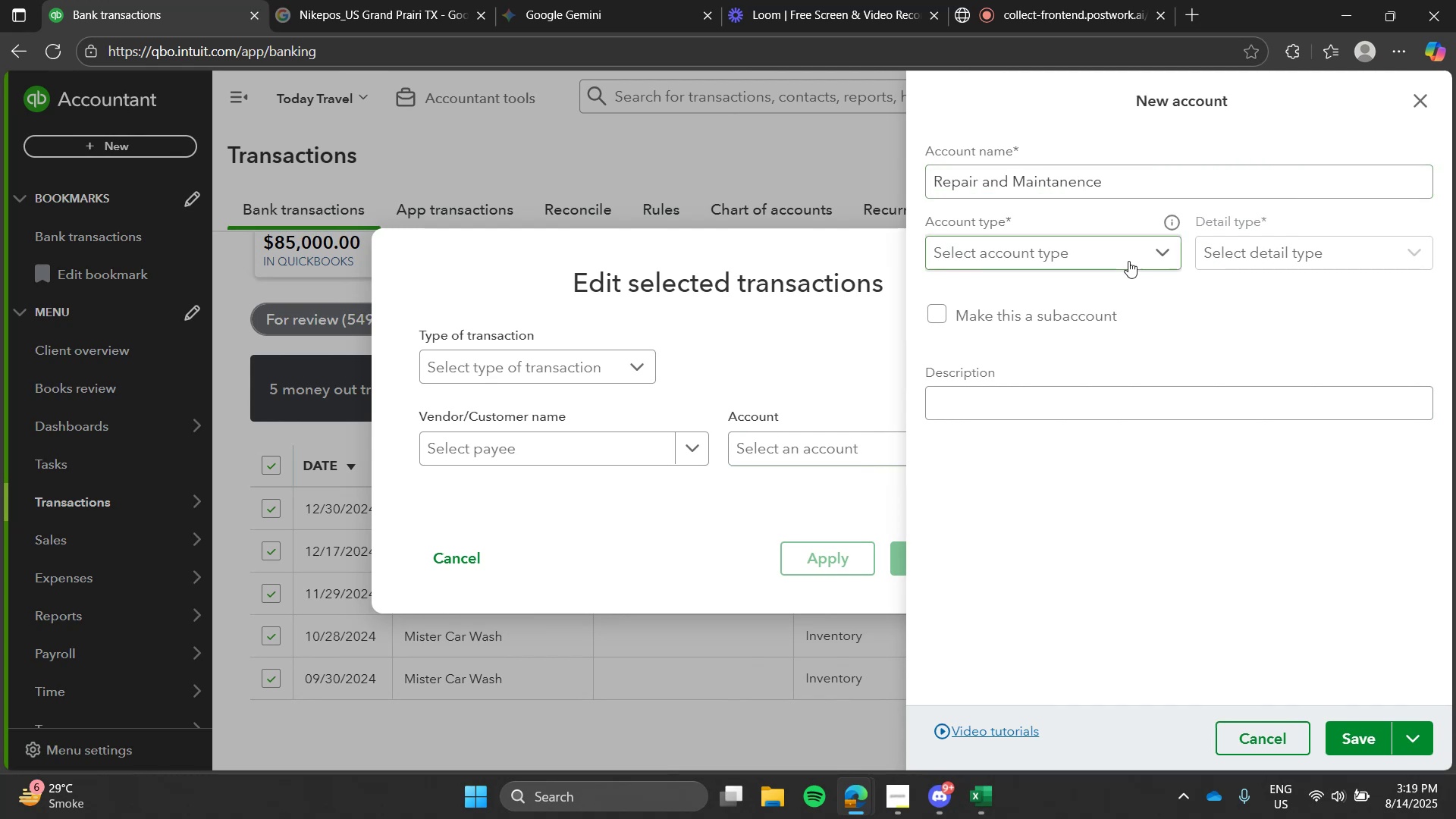 
left_click([1128, 261])
 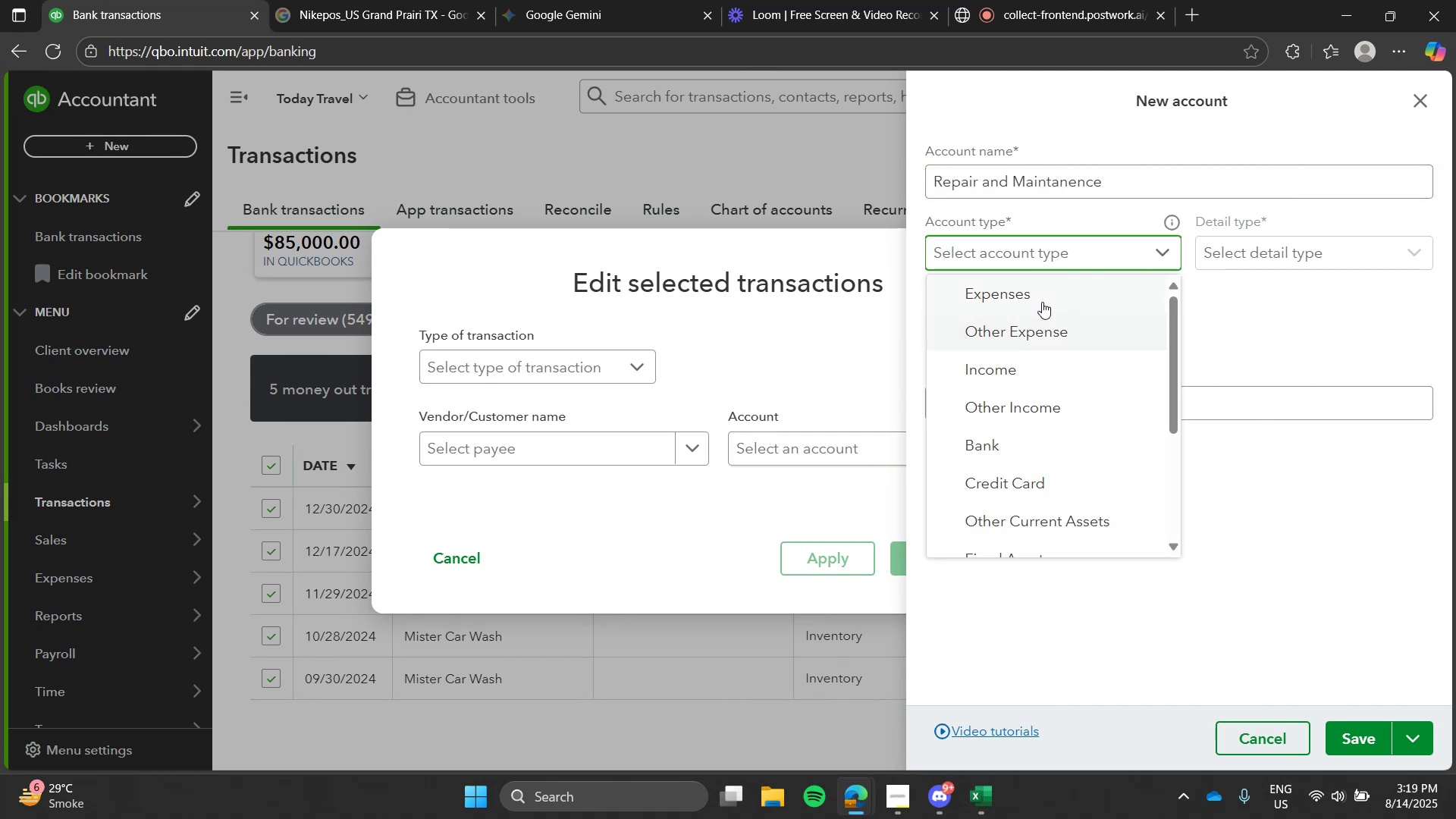 
left_click([1042, 301])
 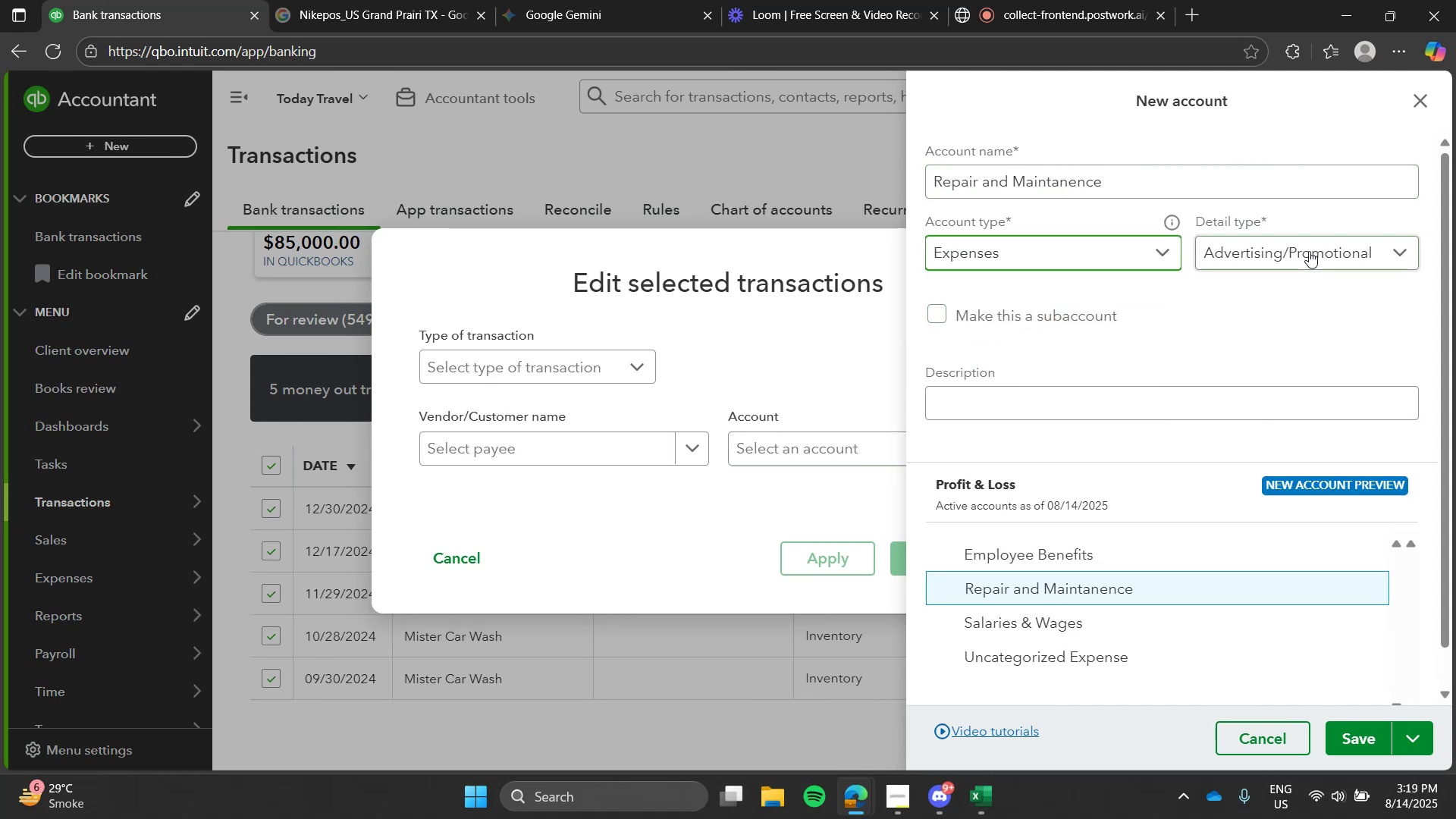 
left_click([1309, 251])
 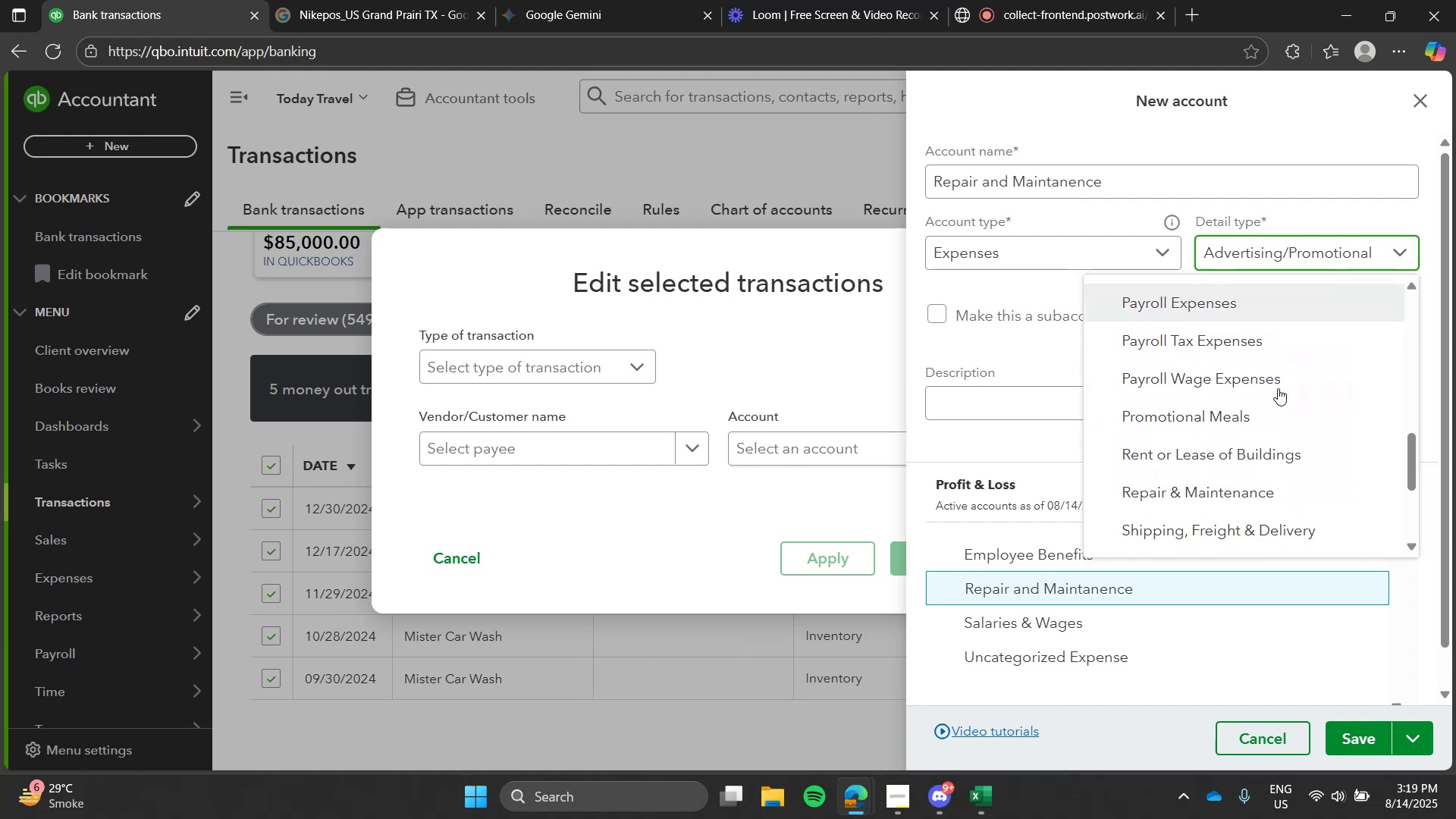 
wait(7.69)
 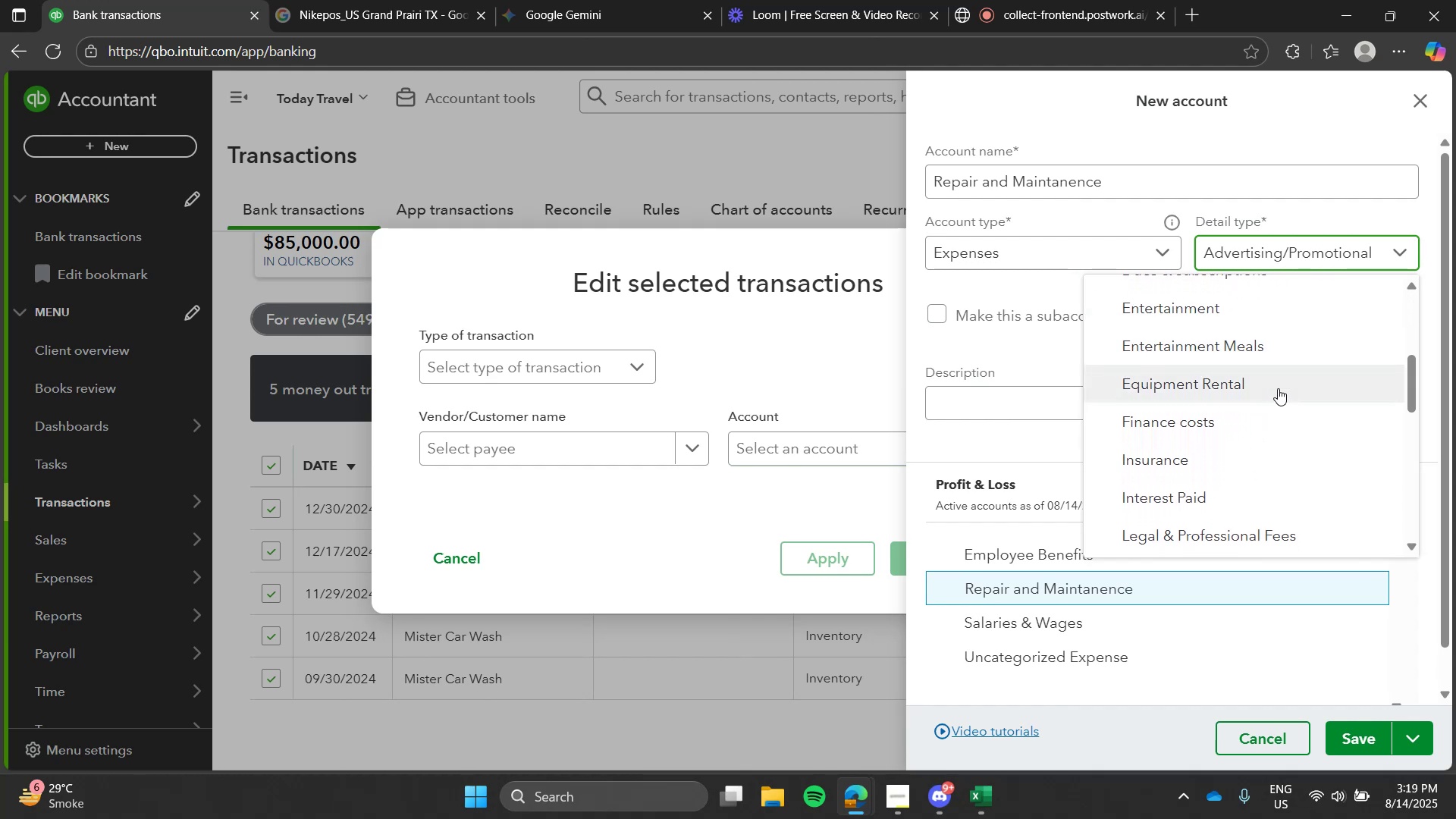 
left_click([1261, 453])
 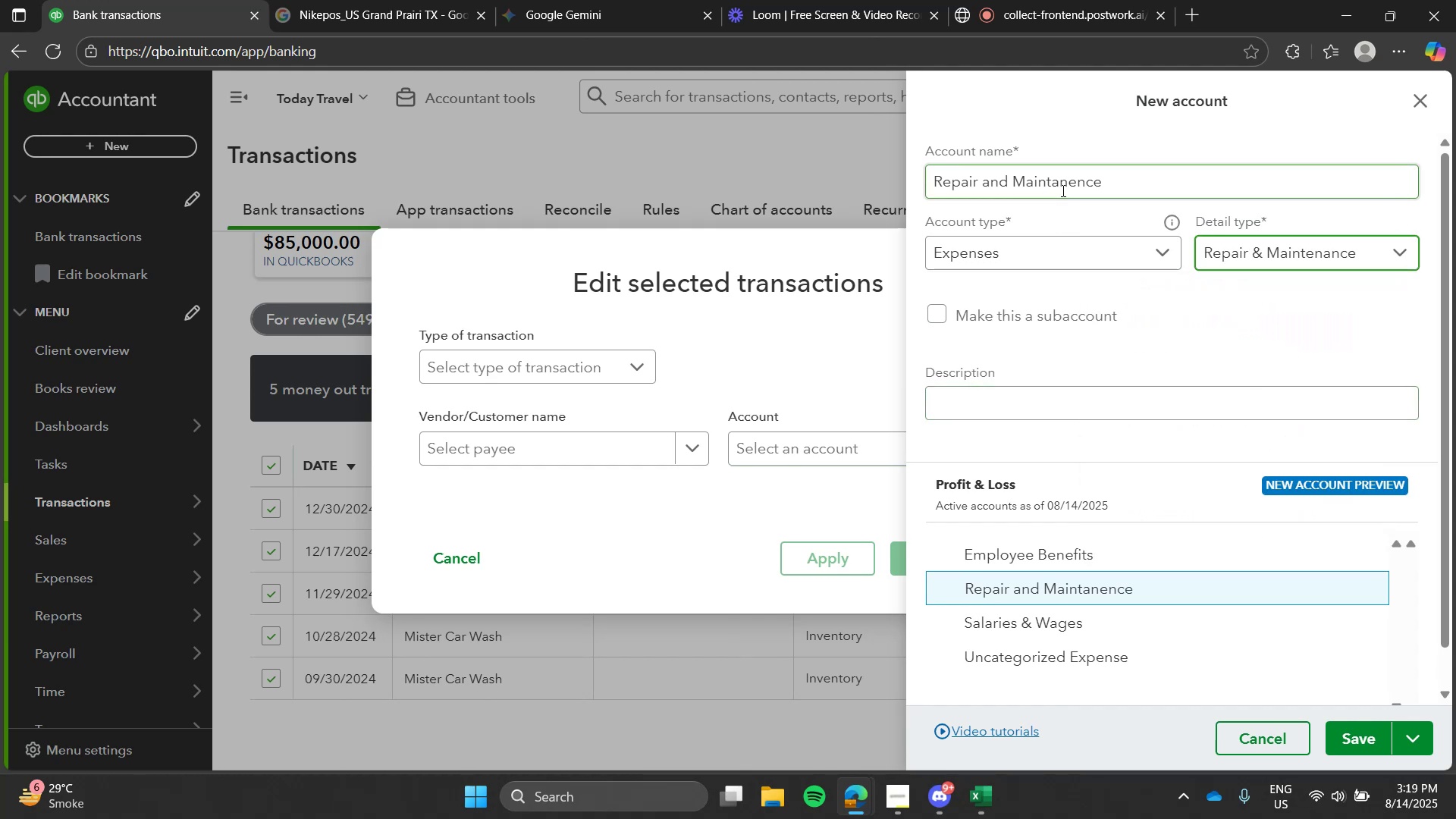 
left_click([1060, 190])
 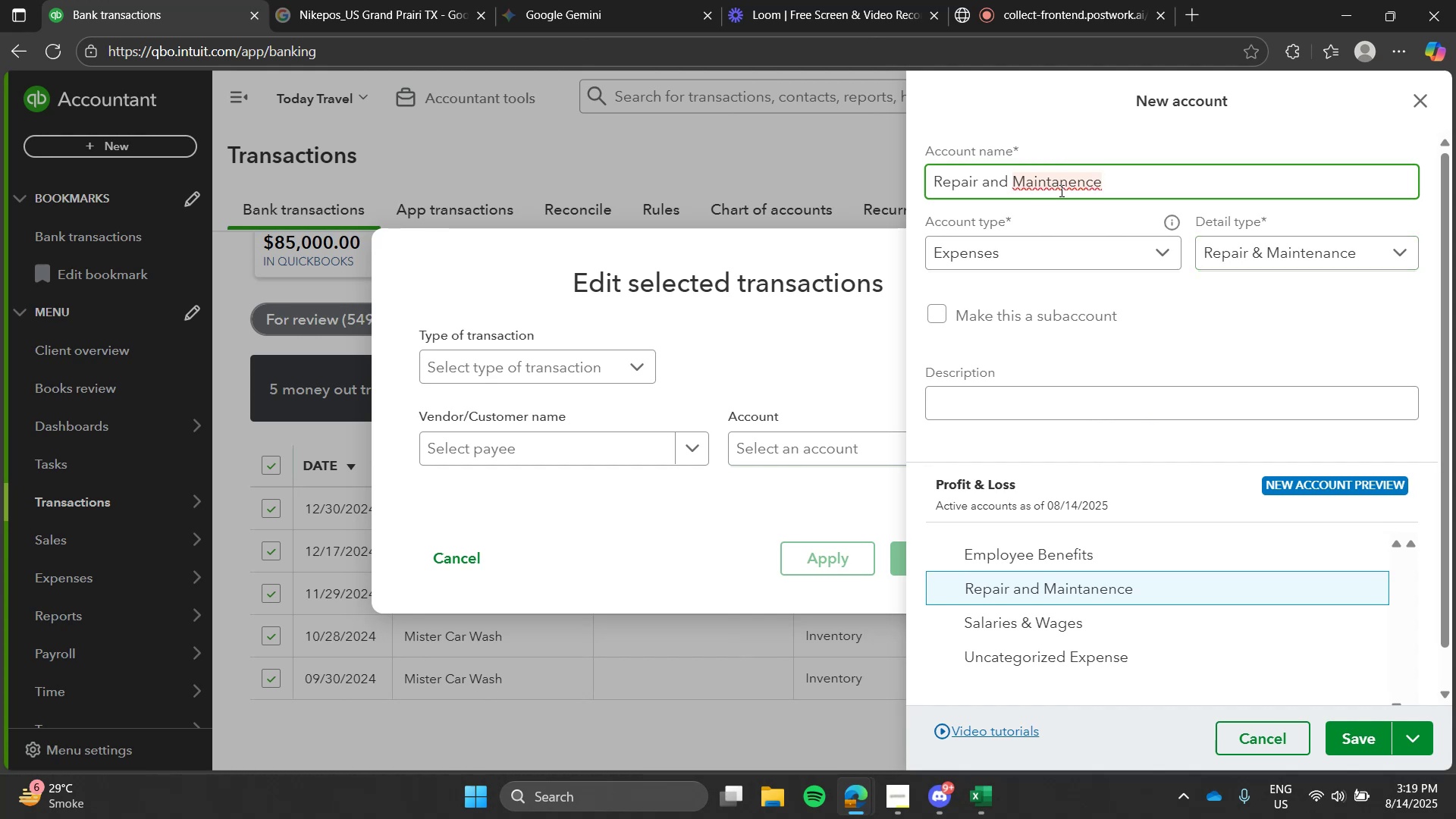 
key(Backspace)
 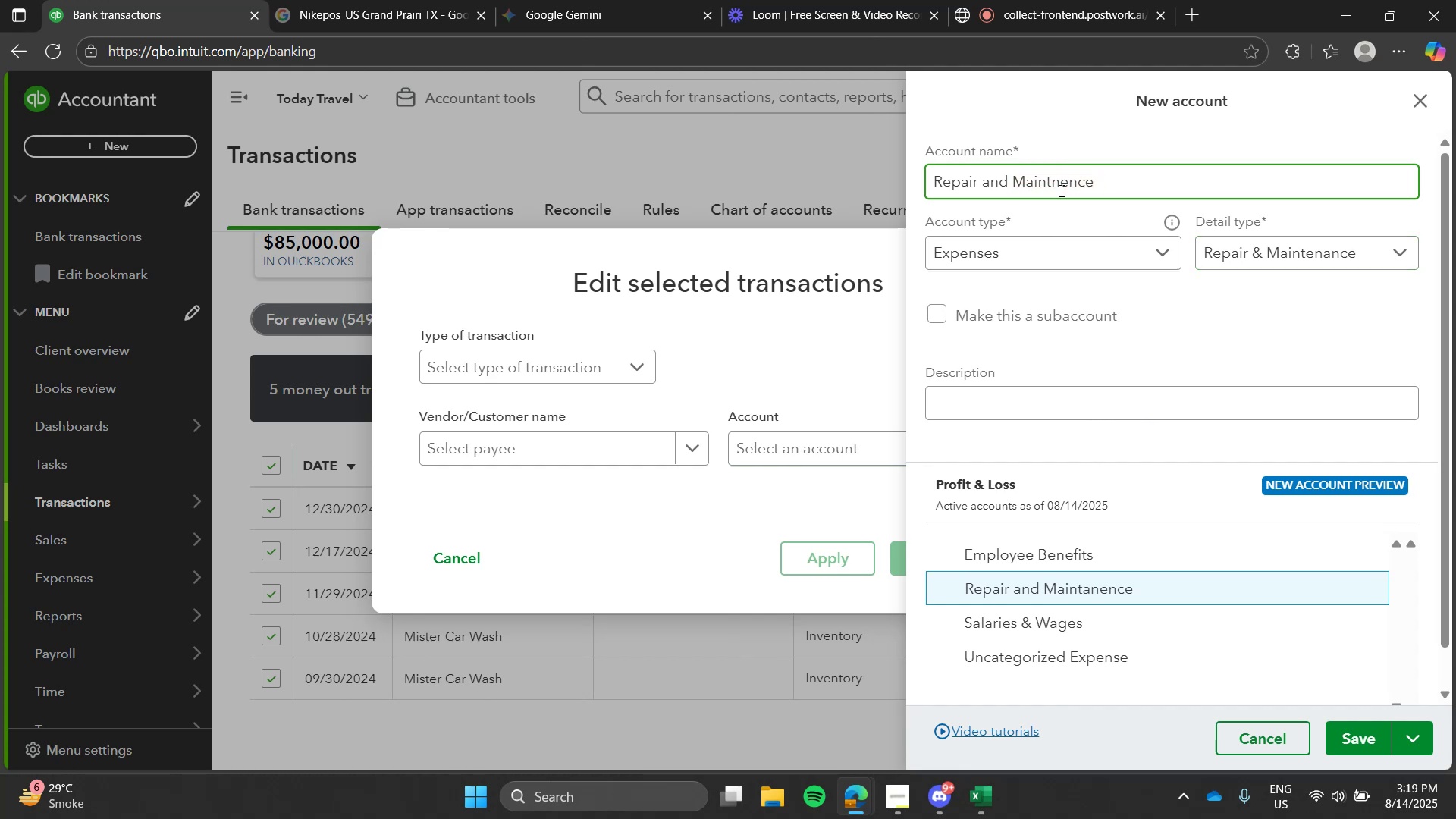 
key(E)
 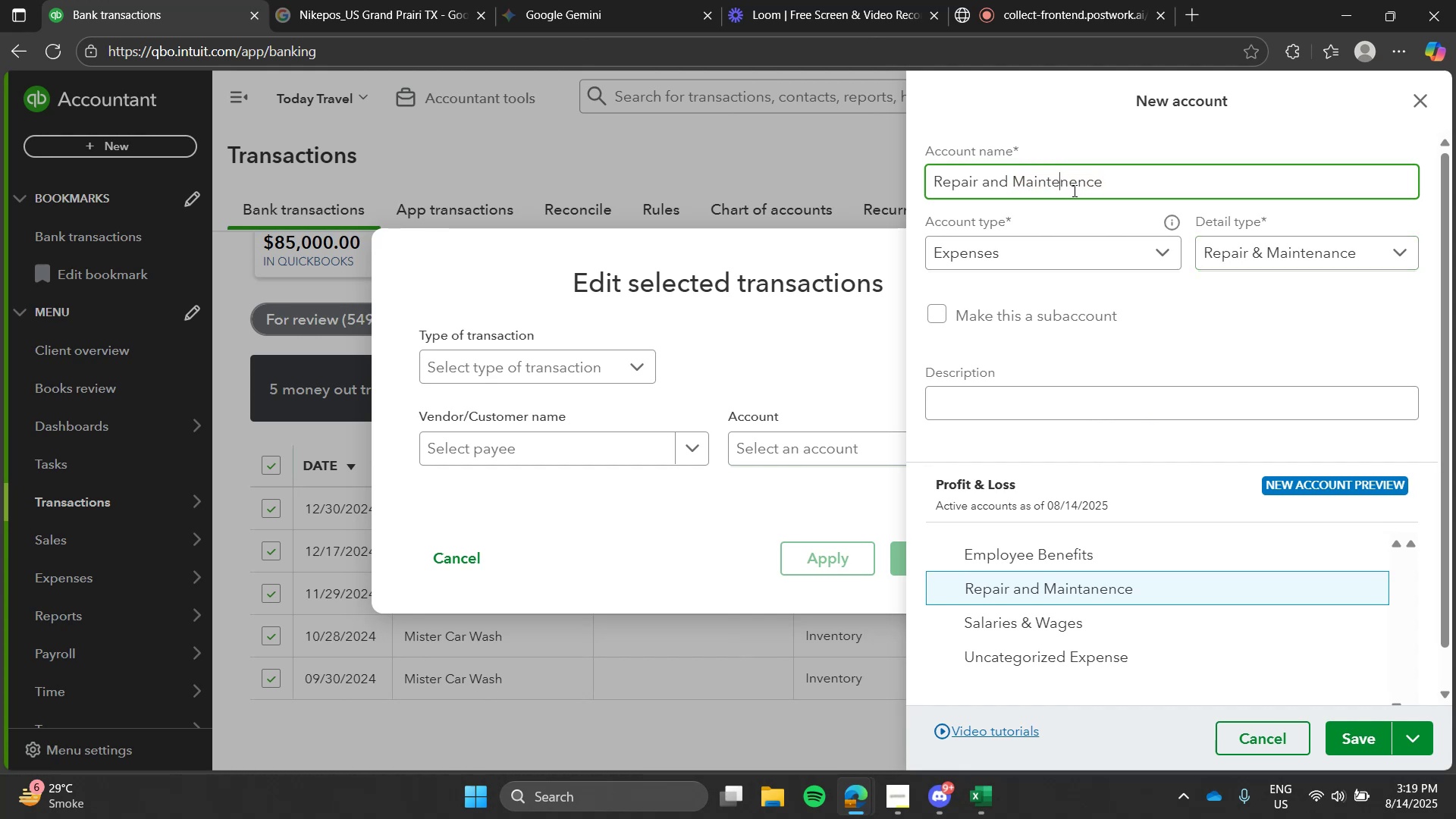 
left_click([1076, 190])
 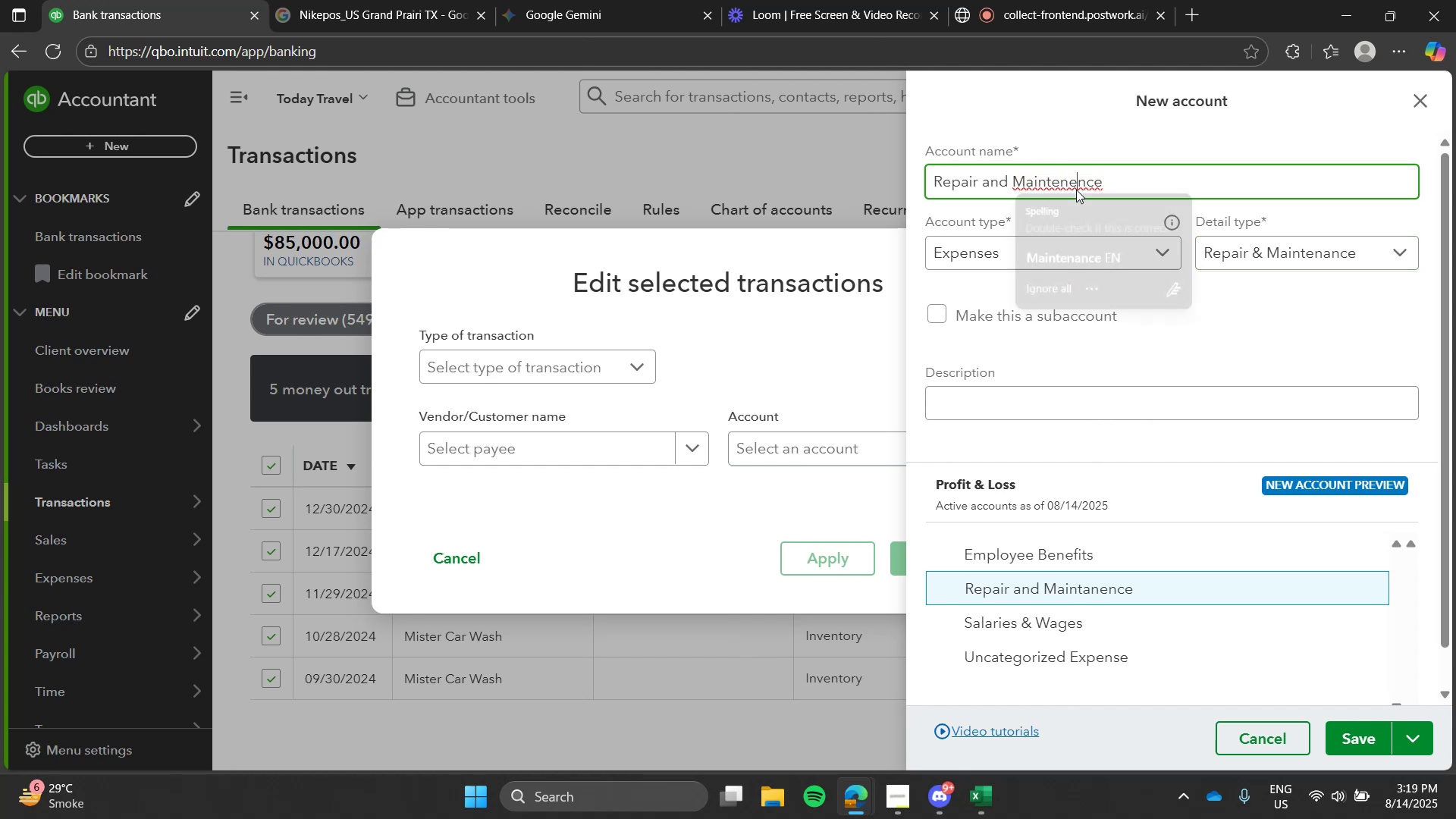 
key(Backspace)
 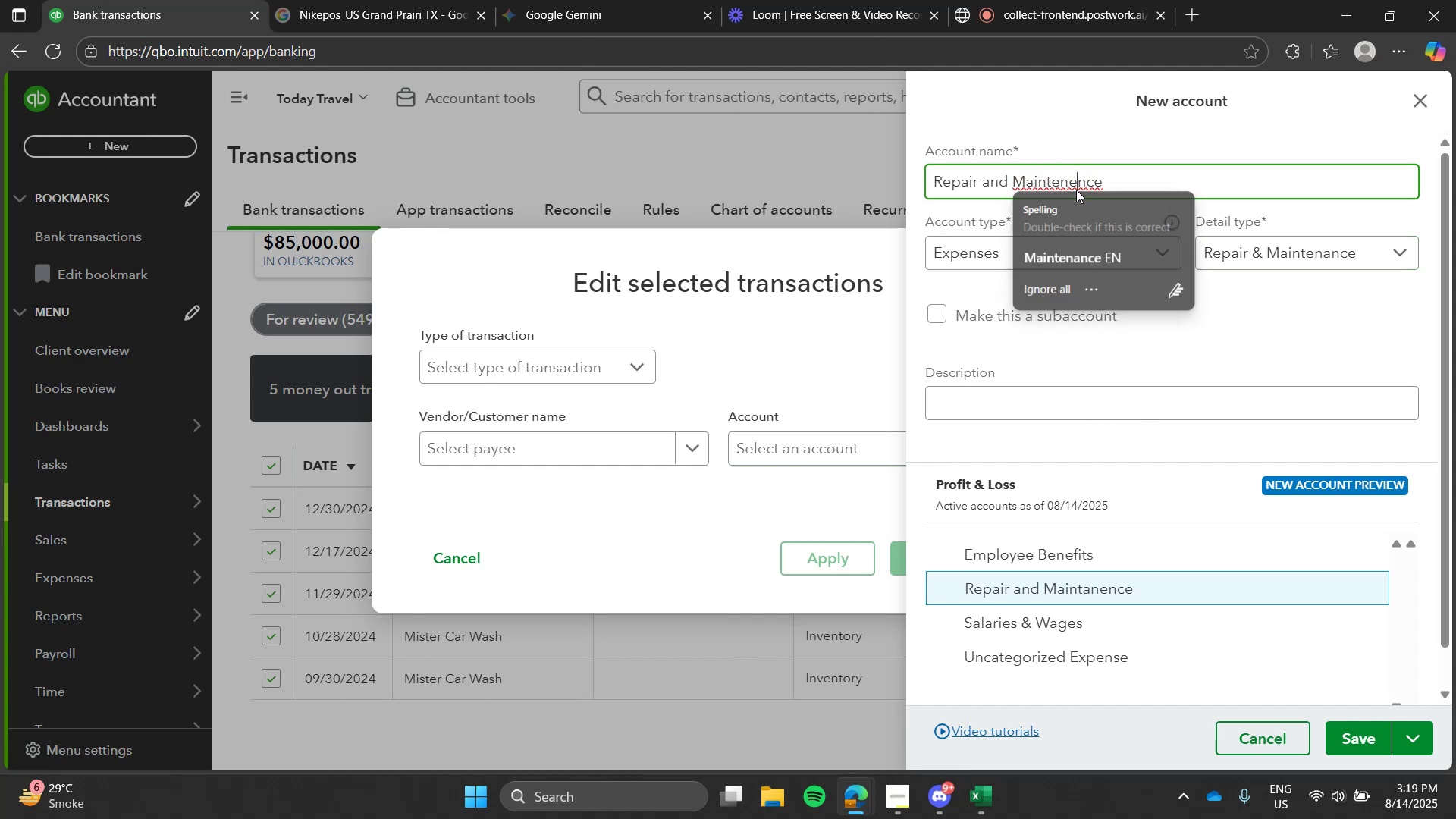 
key(A)
 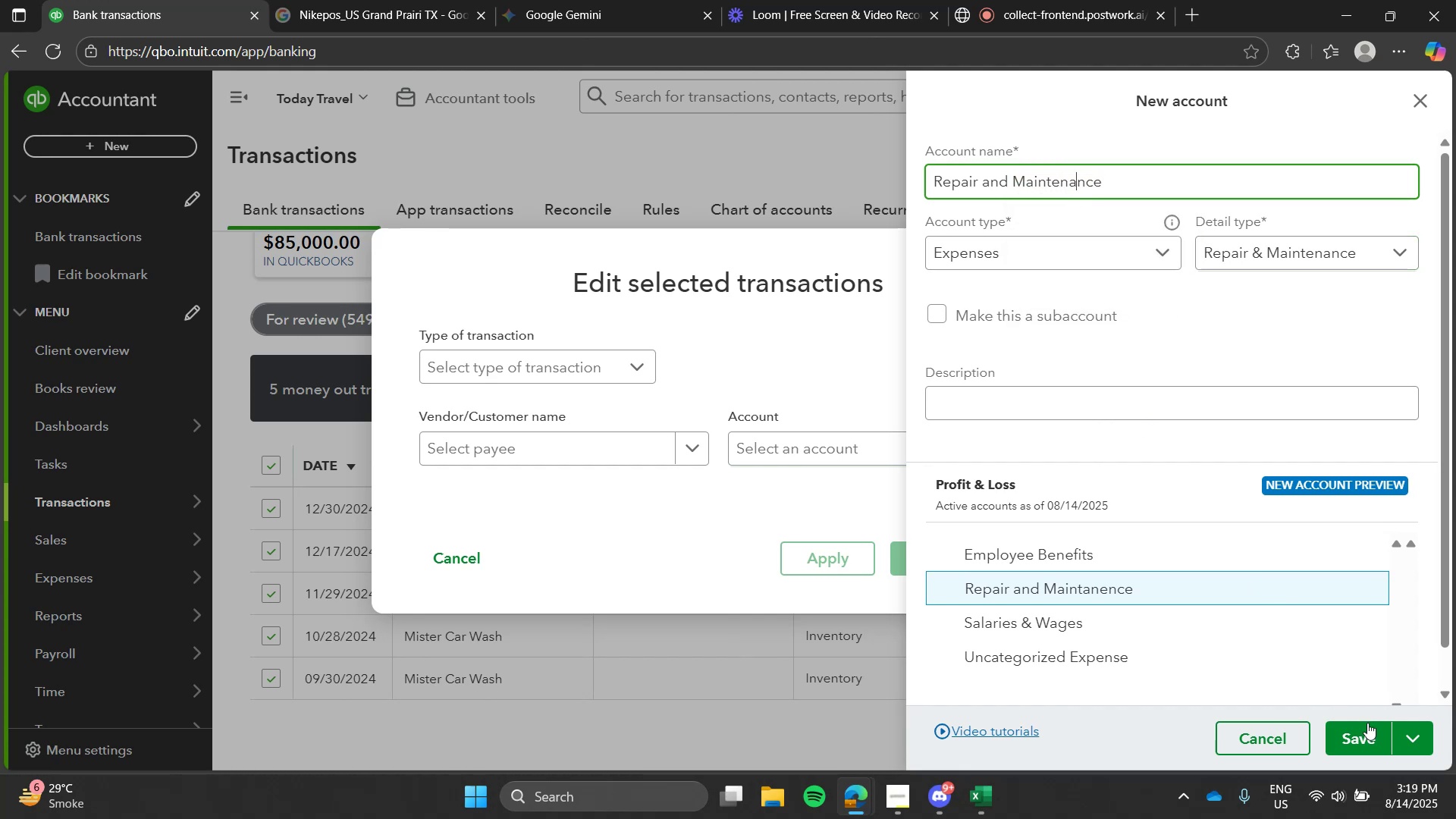 
left_click([1366, 727])
 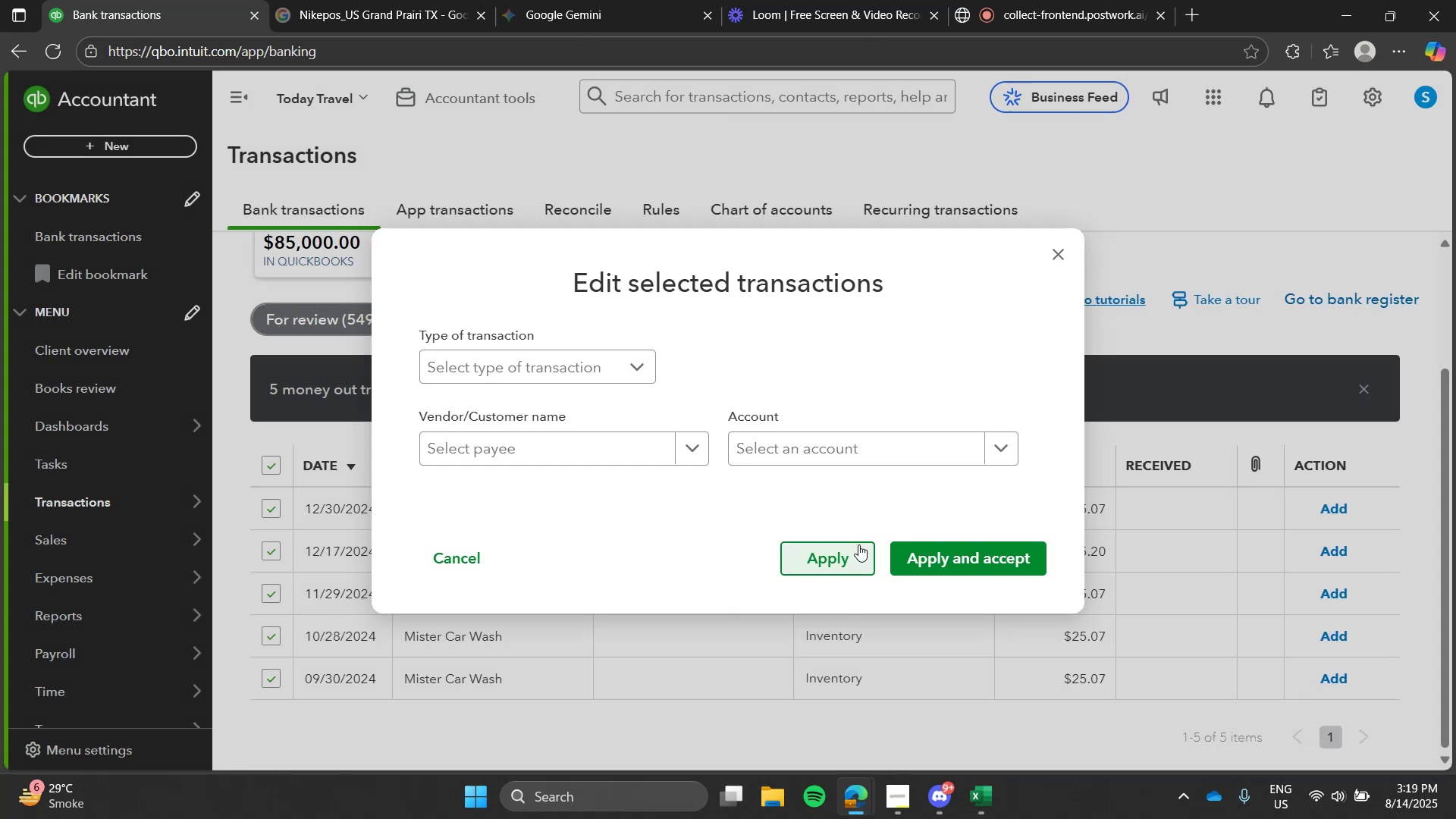 
left_click([928, 554])
 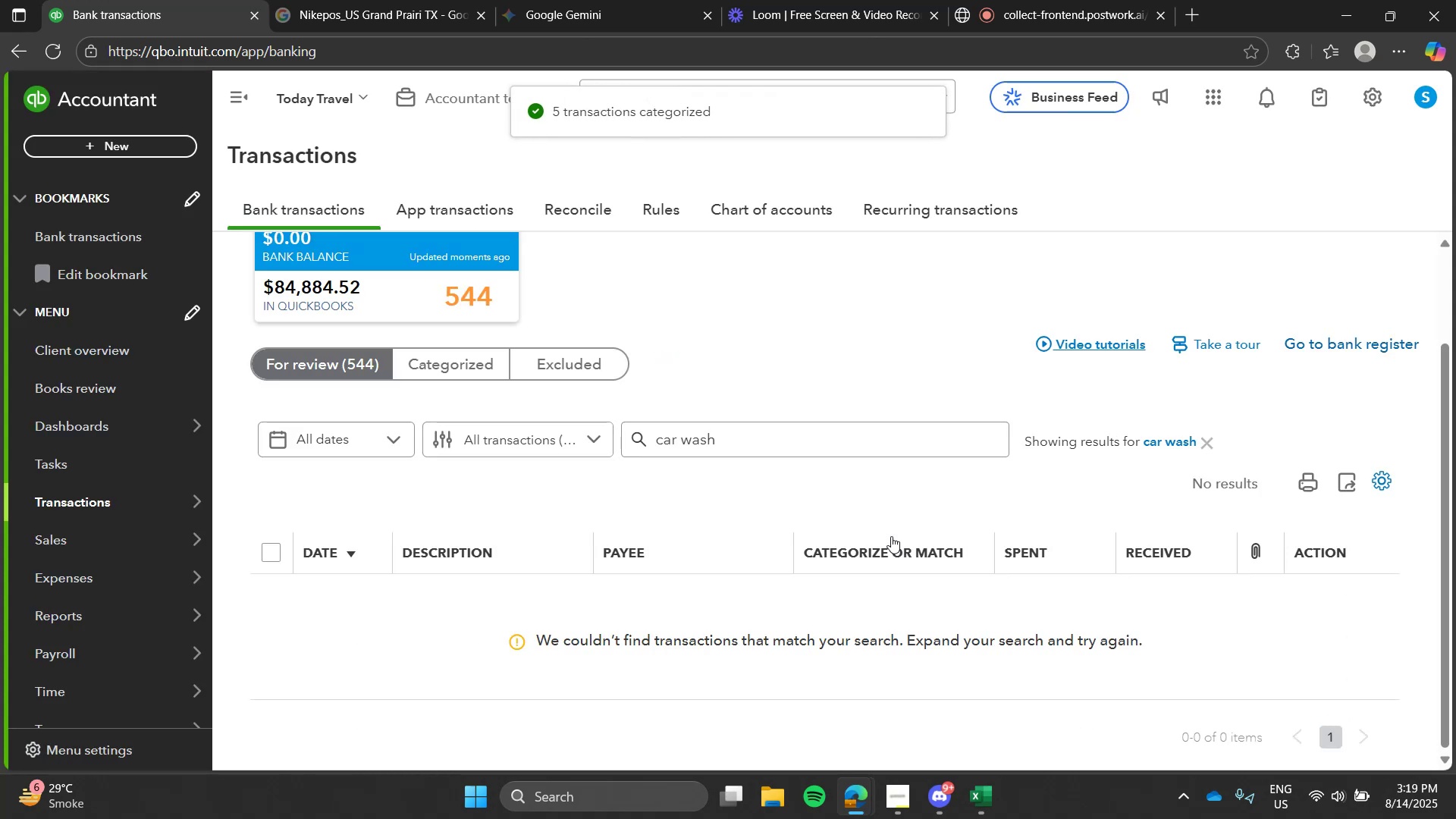 
wait(5.21)
 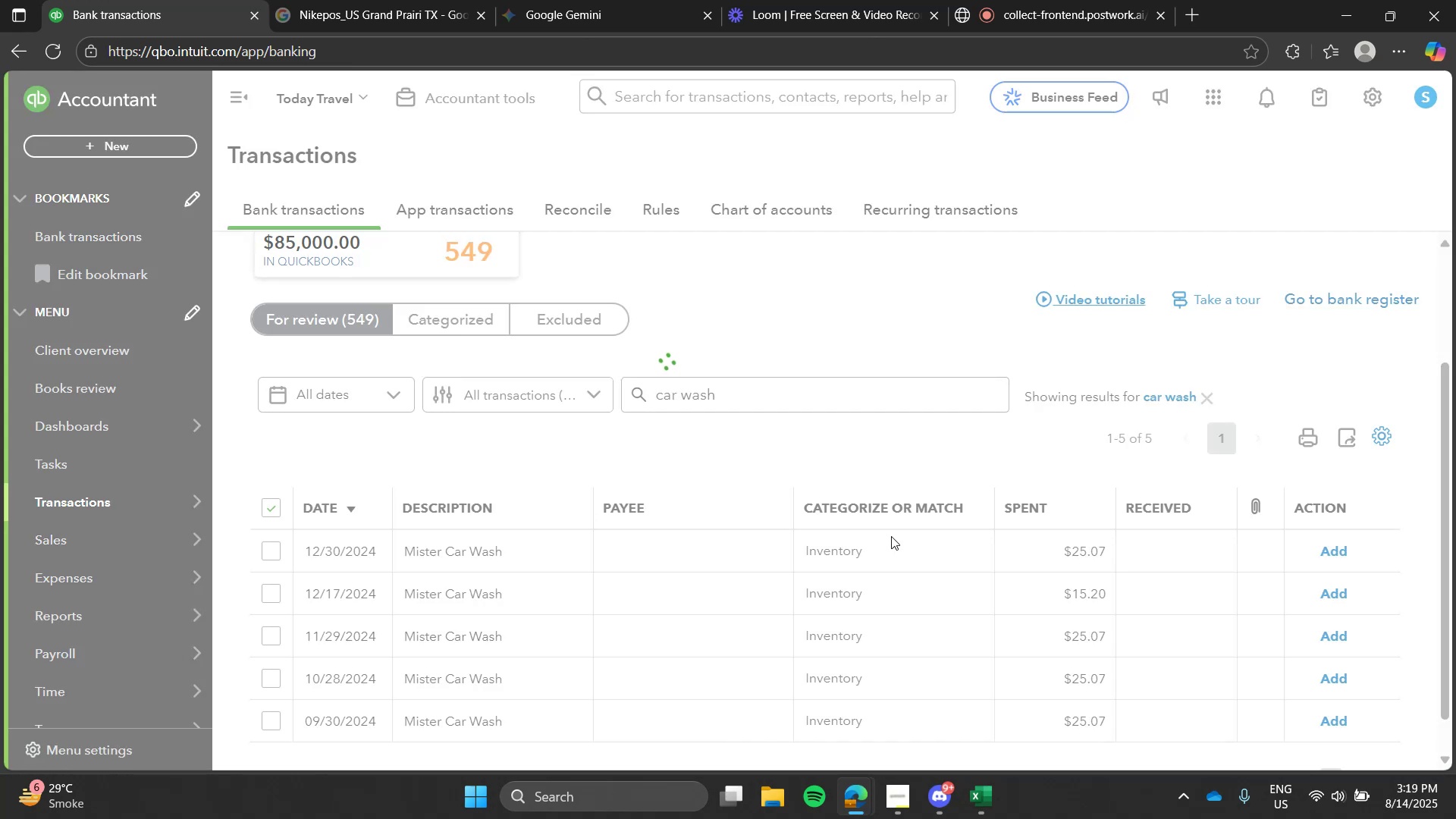 
left_click([488, 362])
 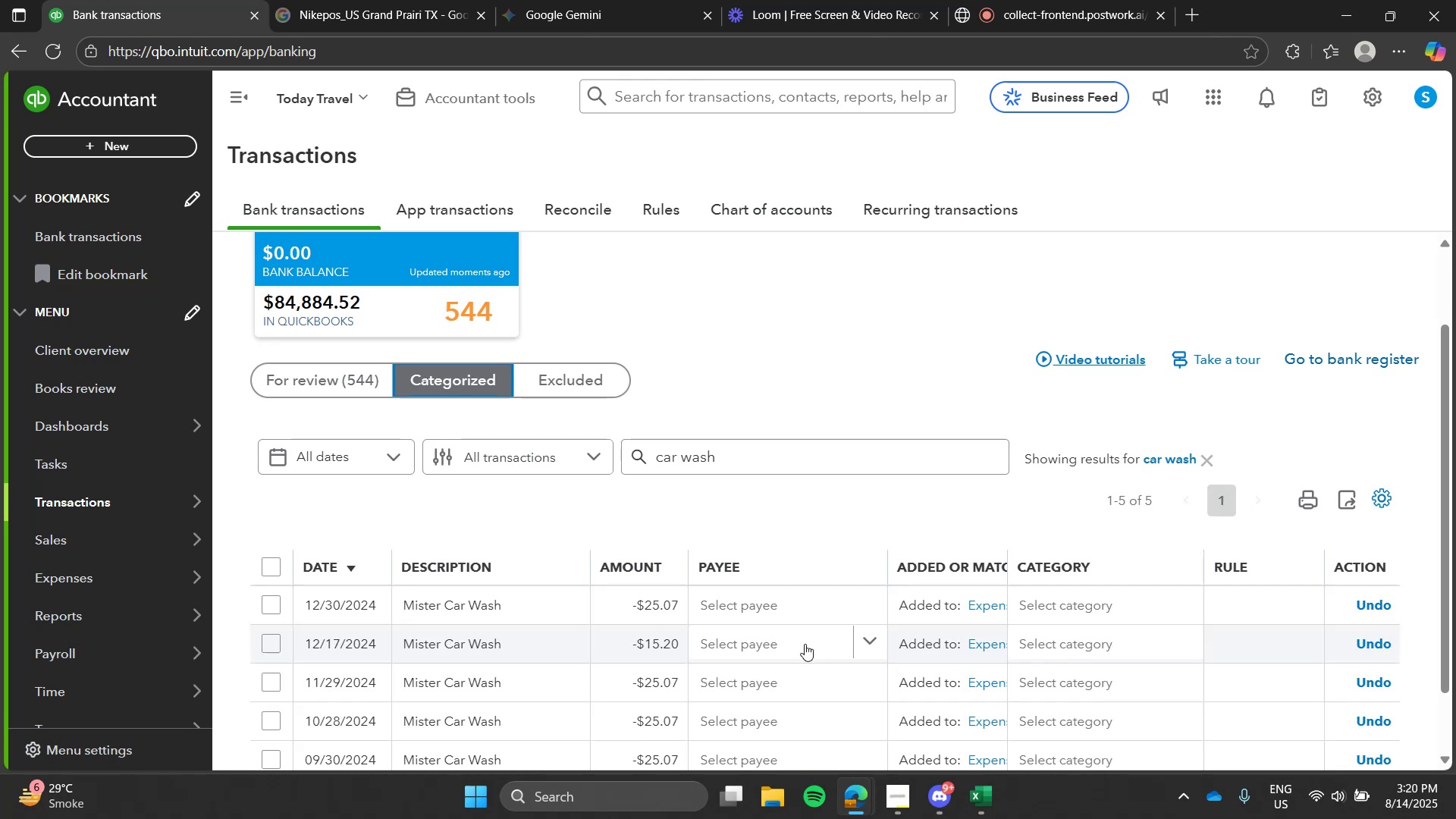 
wait(29.87)
 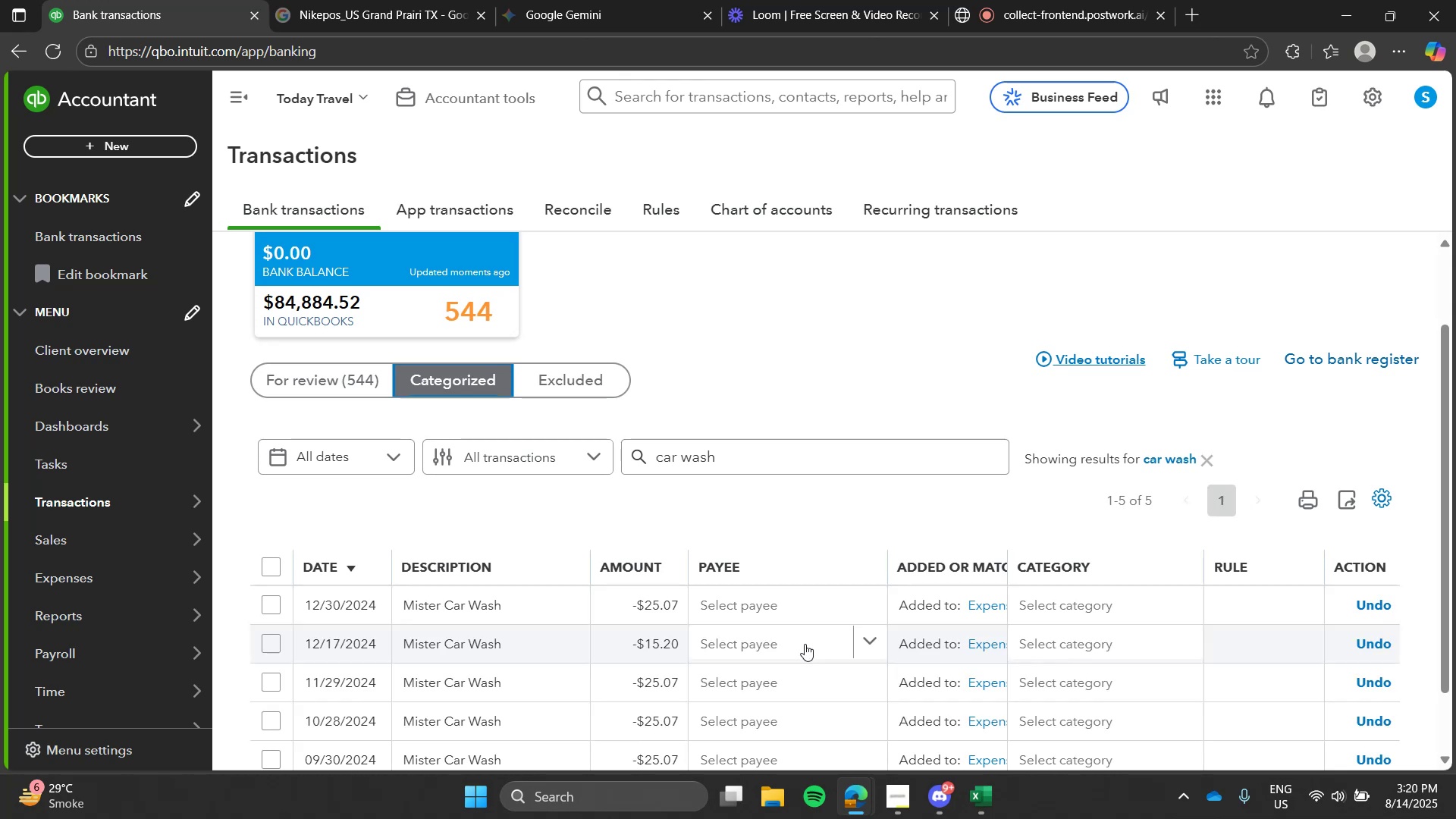 
left_click([342, 340])
 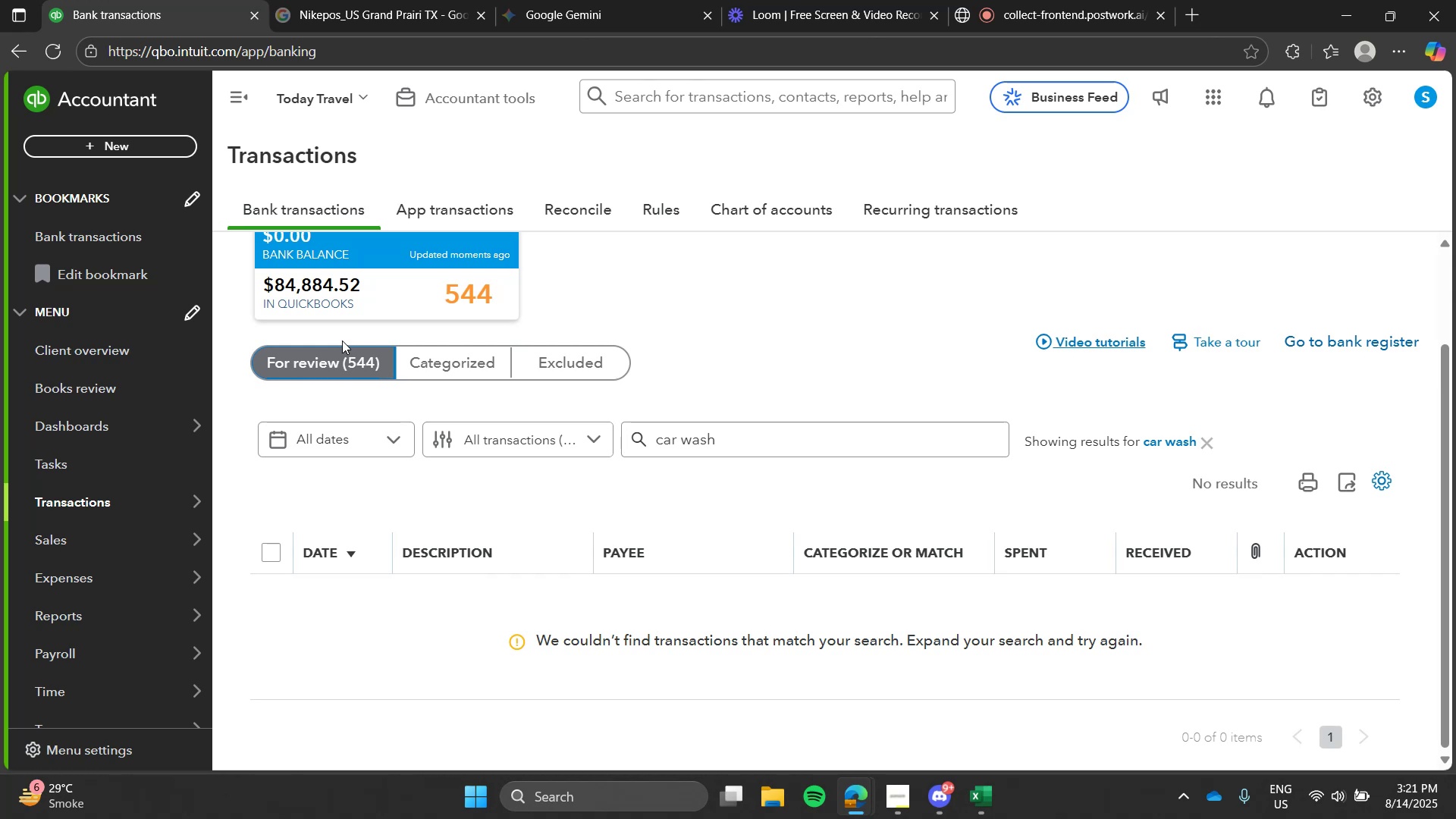 
wait(49.82)
 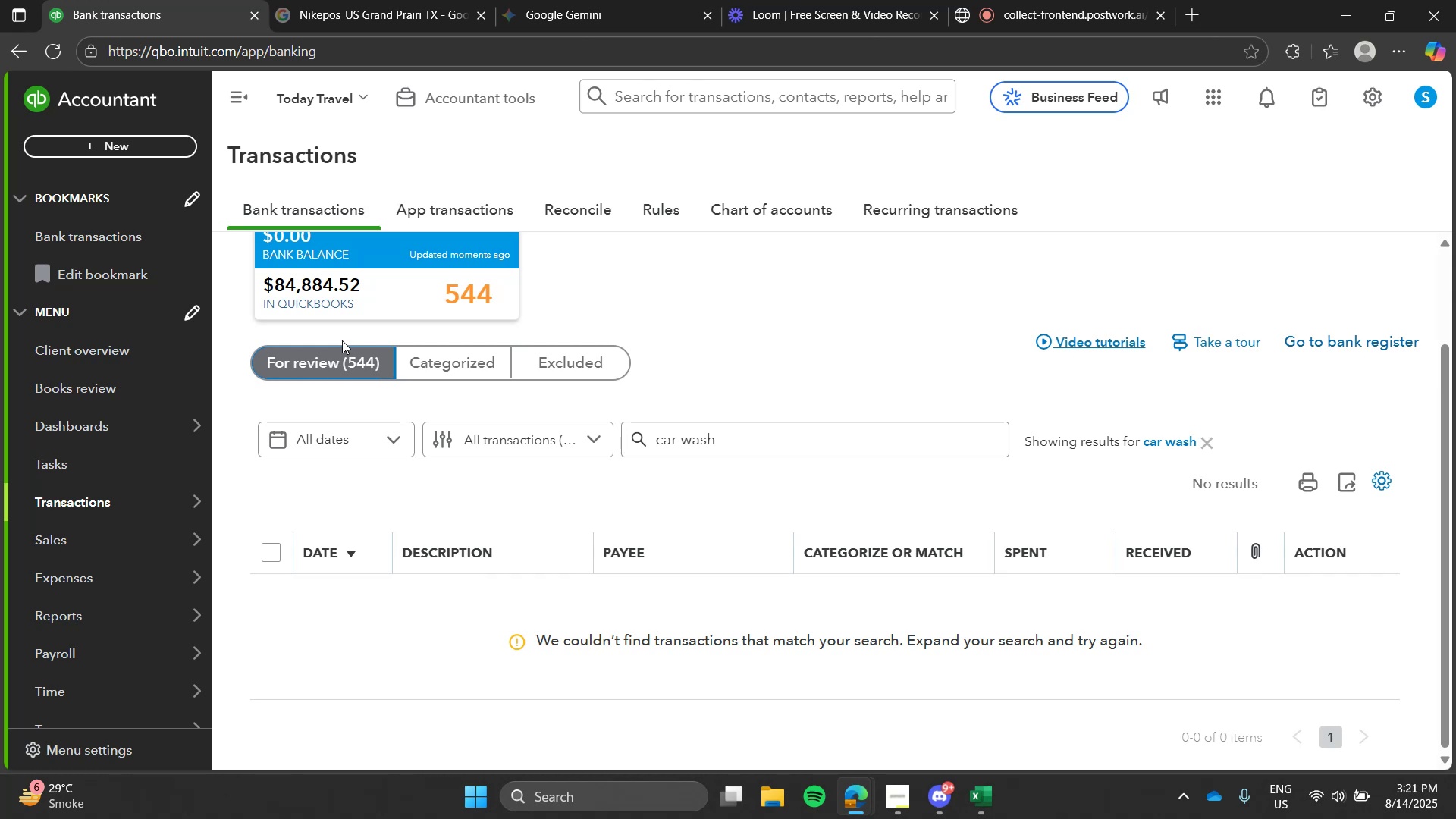 
left_click([1188, 445])
 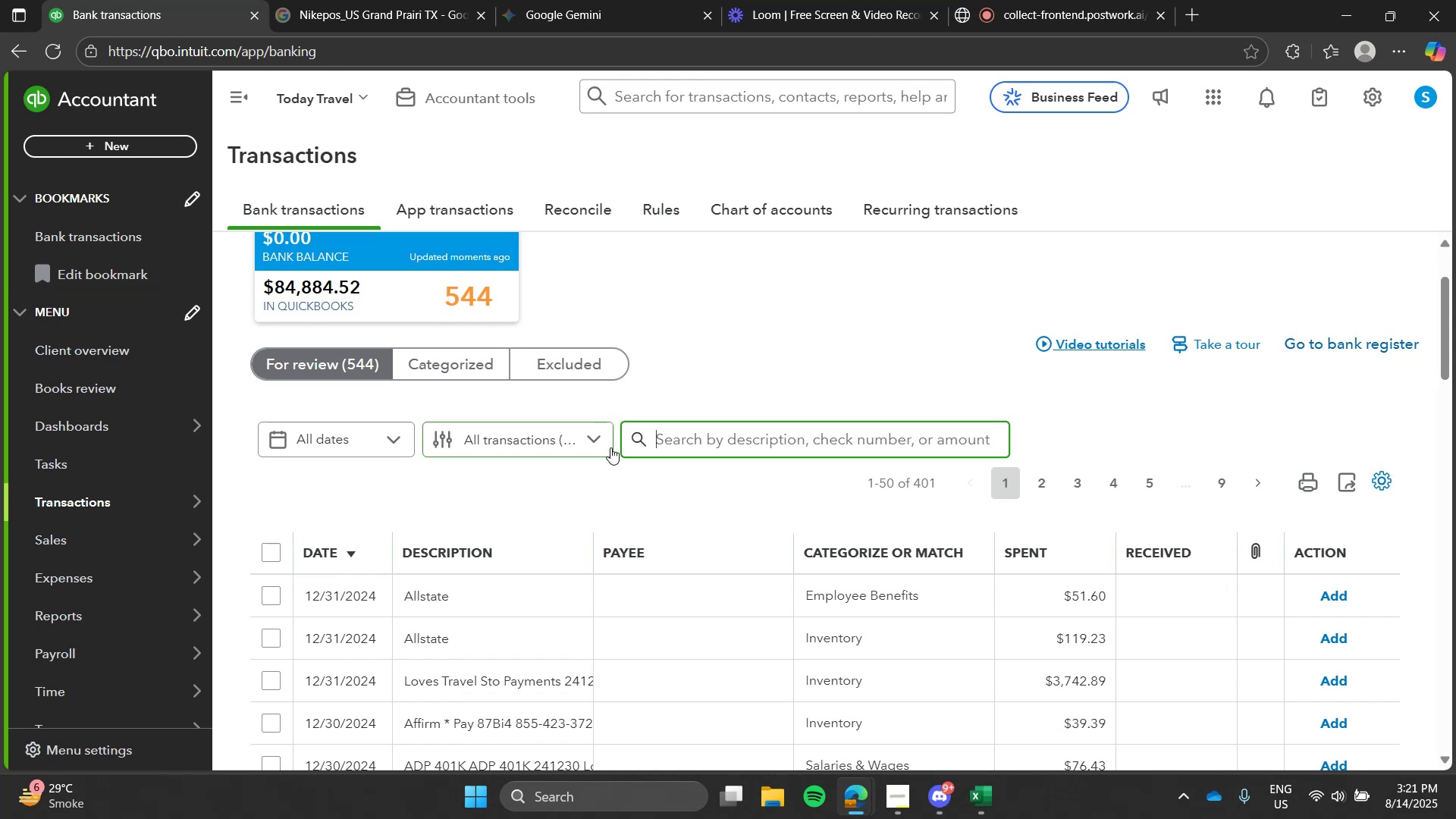 
wait(33.74)
 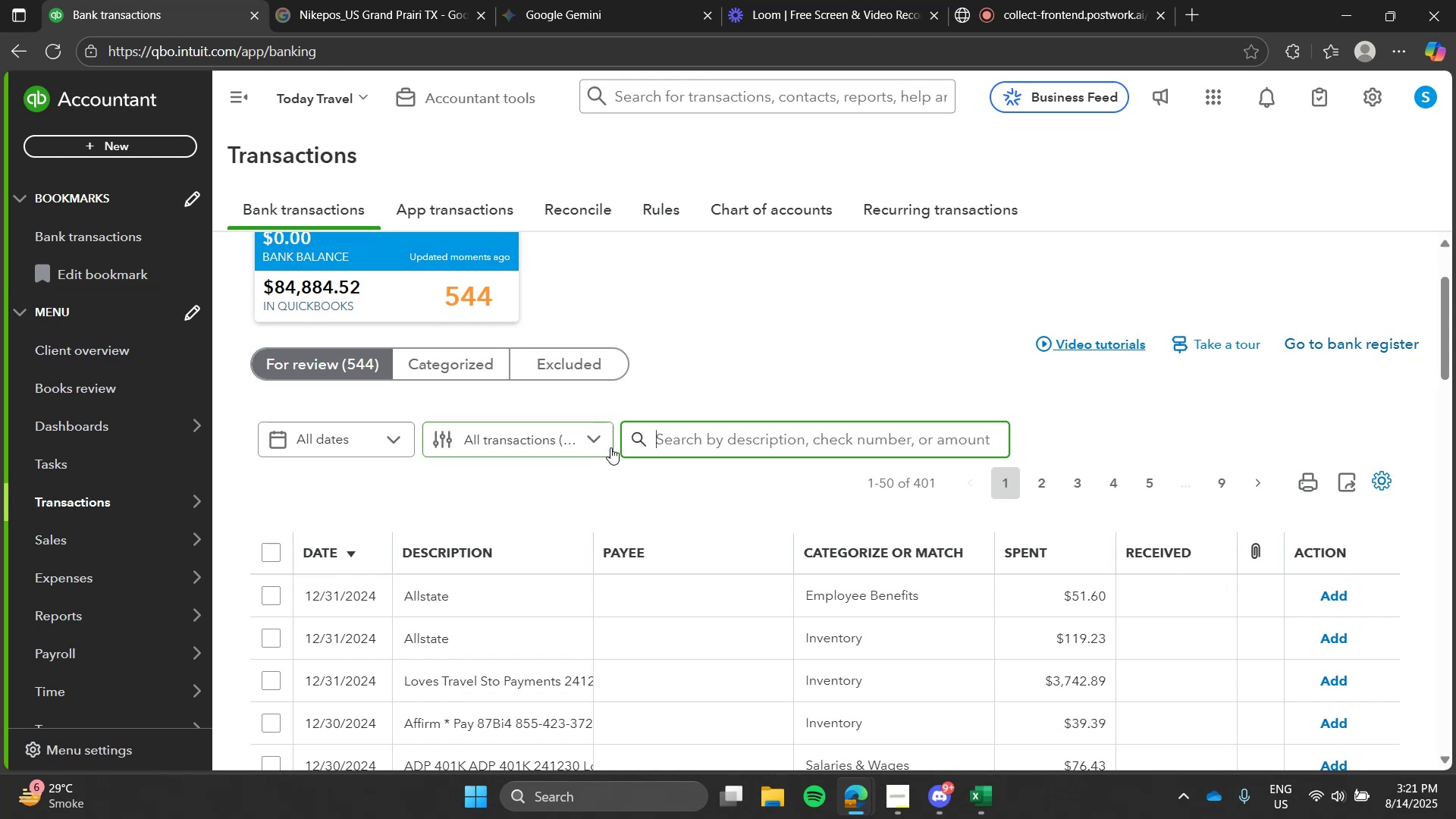 
type(allstate)
 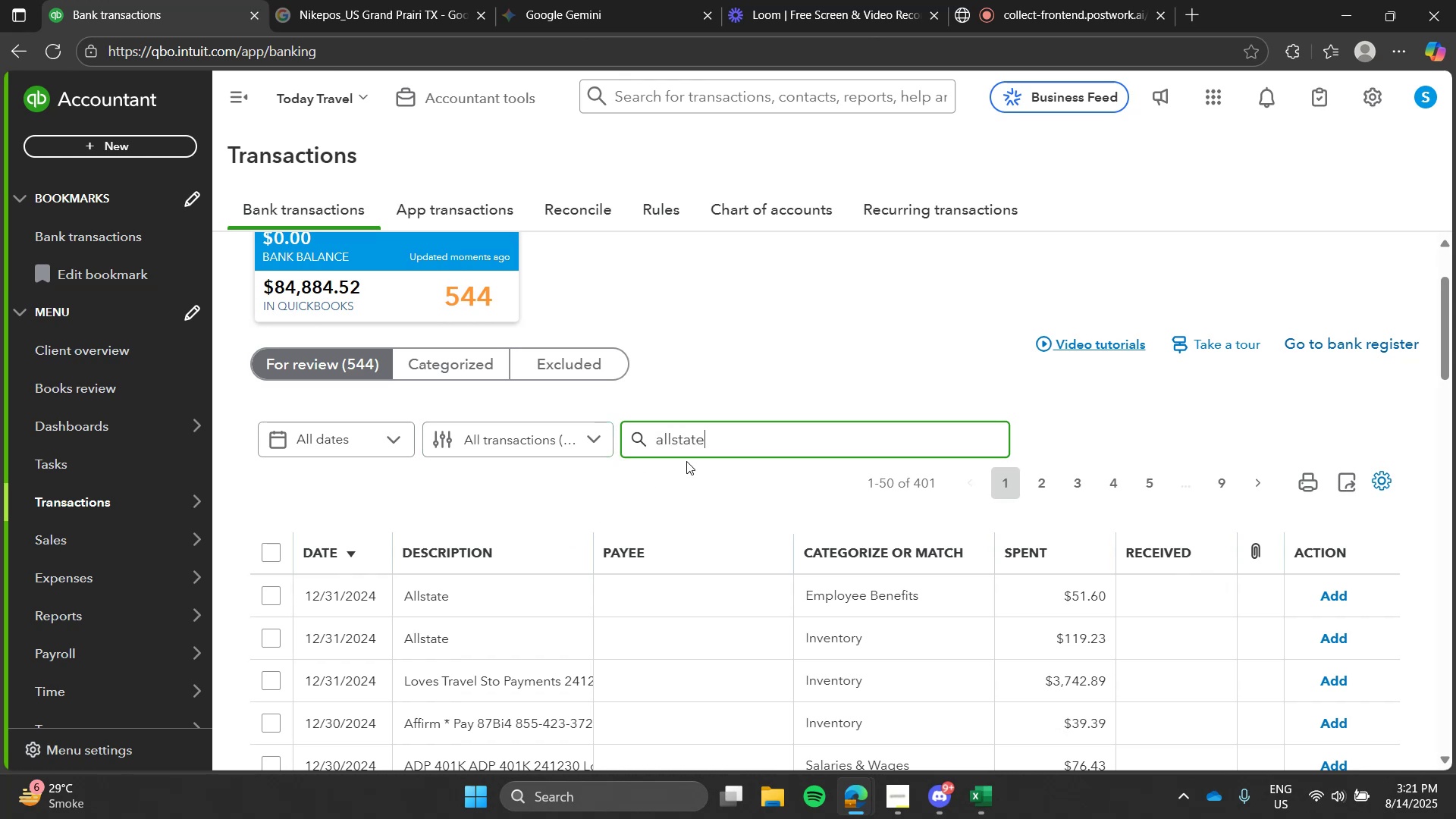 
key(Enter)
 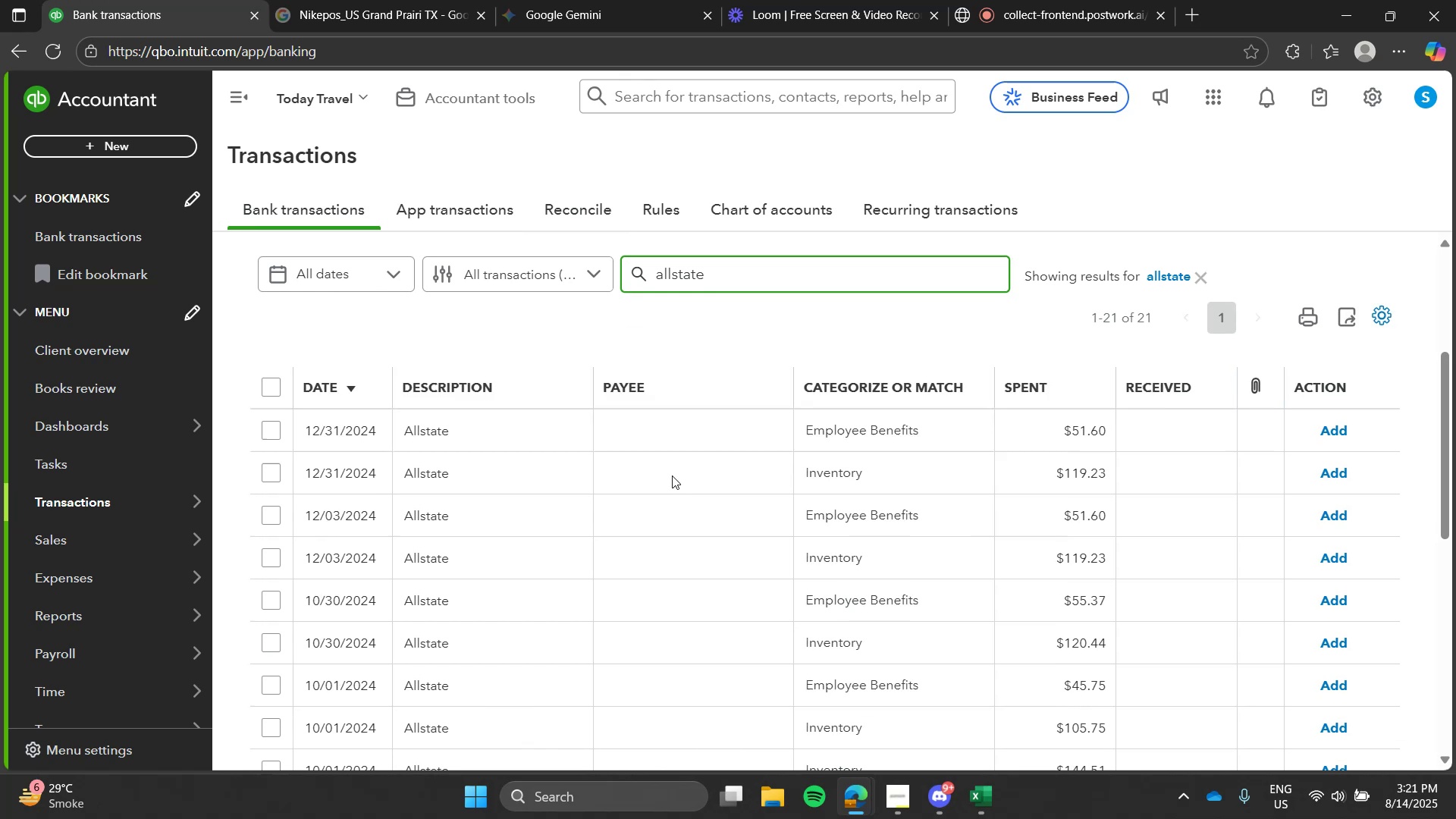 
left_click([504, 467])
 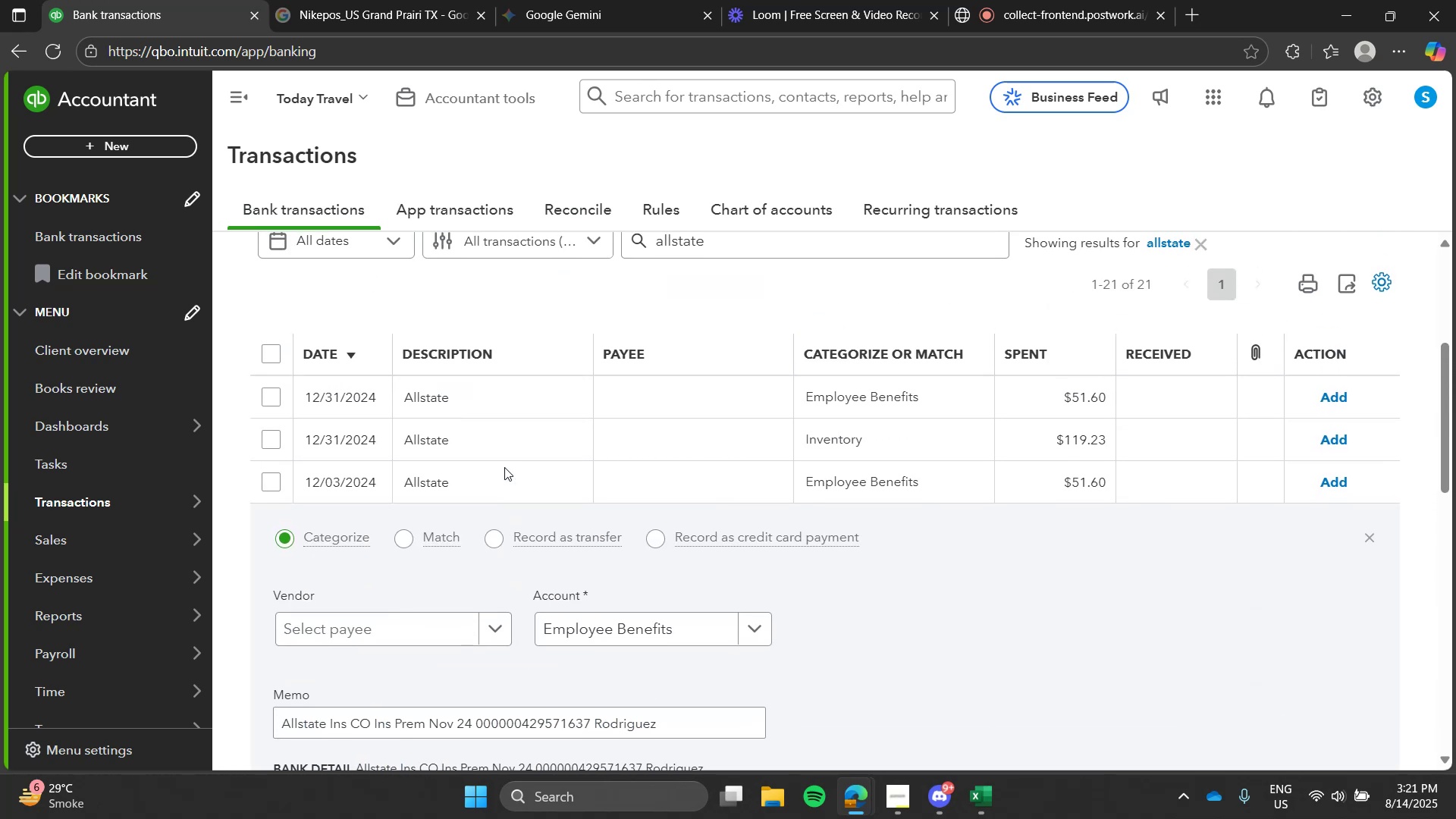 
wait(7.6)
 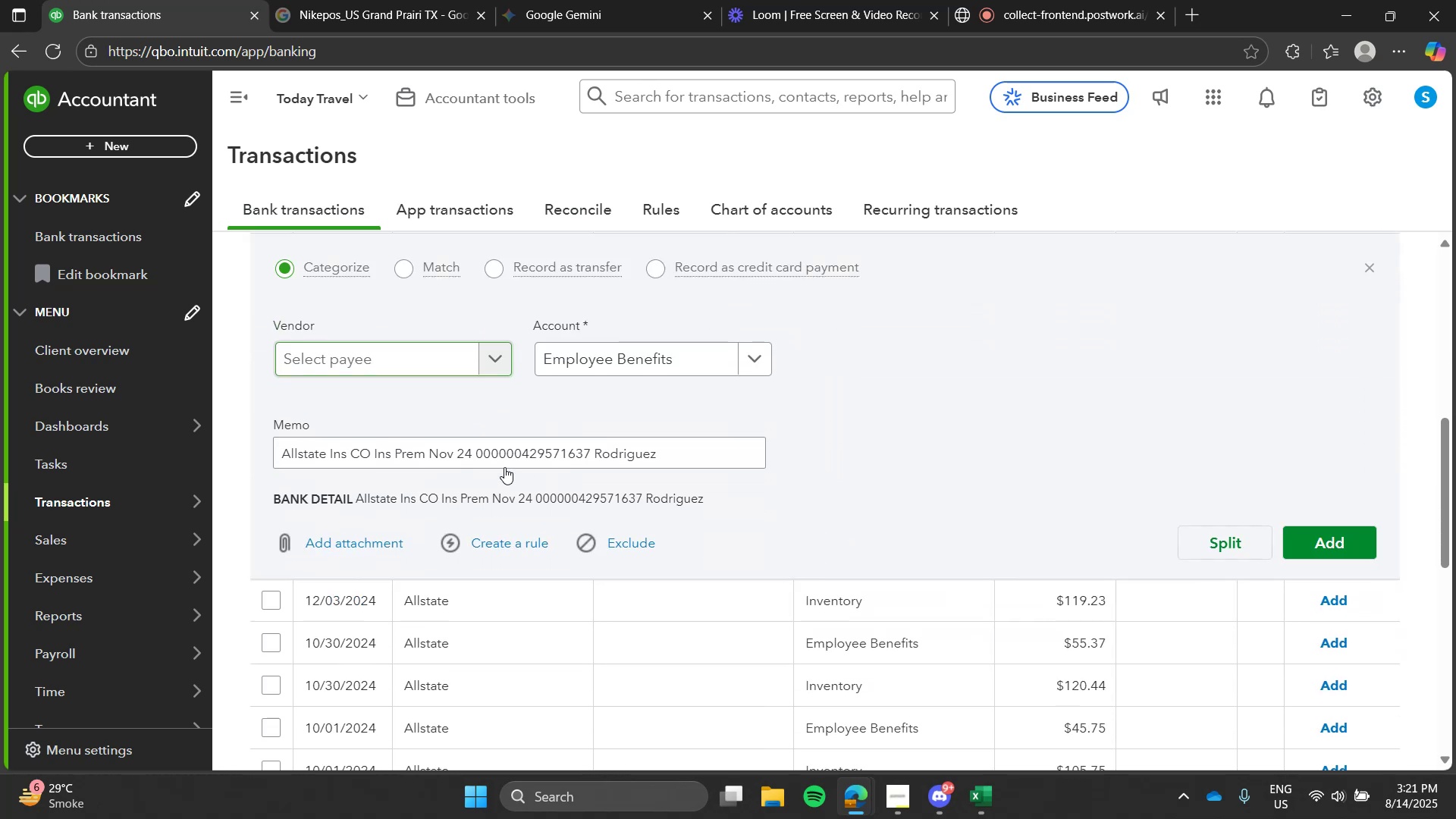 
left_click([417, 0])
 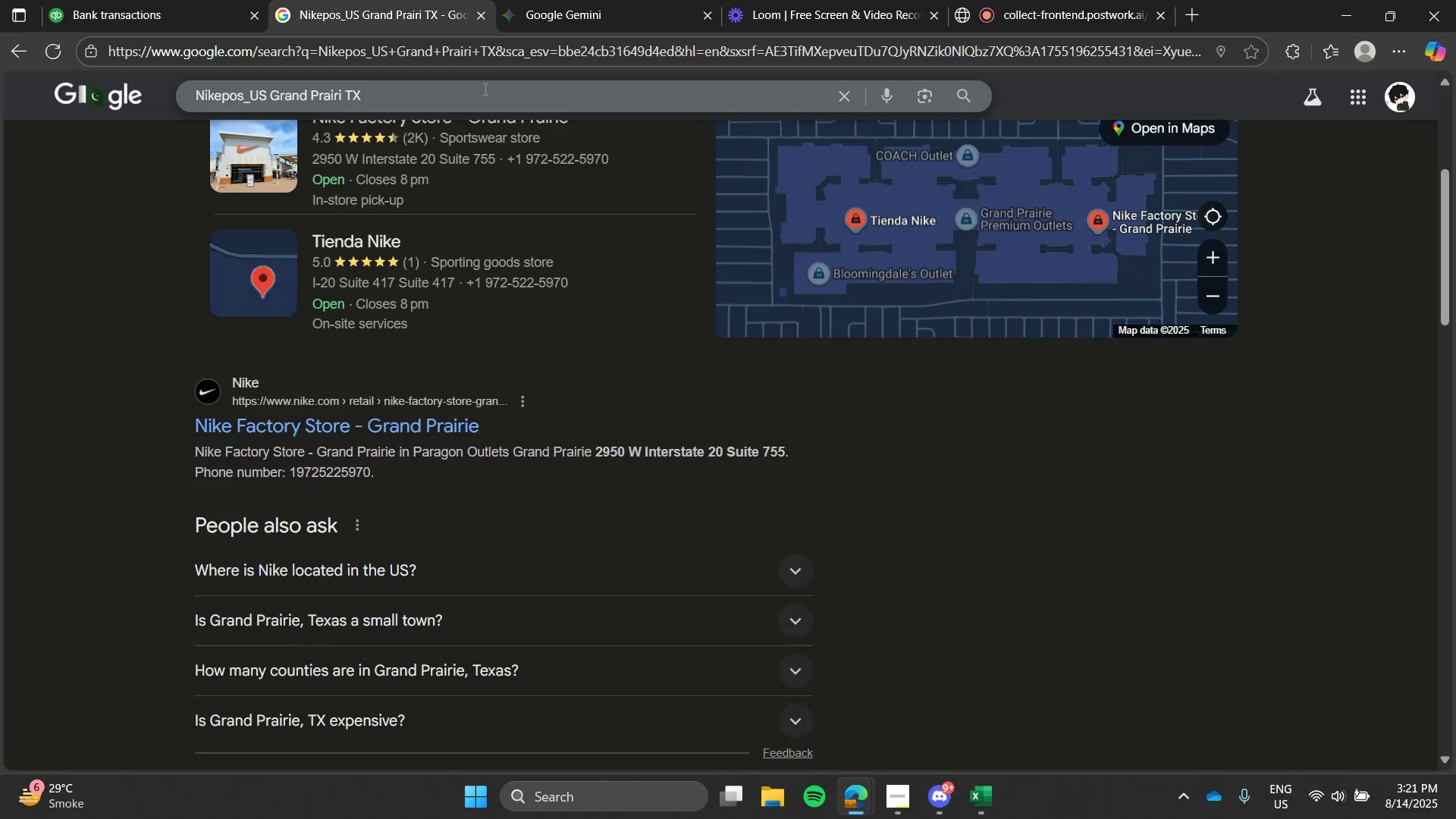 
double_click([484, 89])
 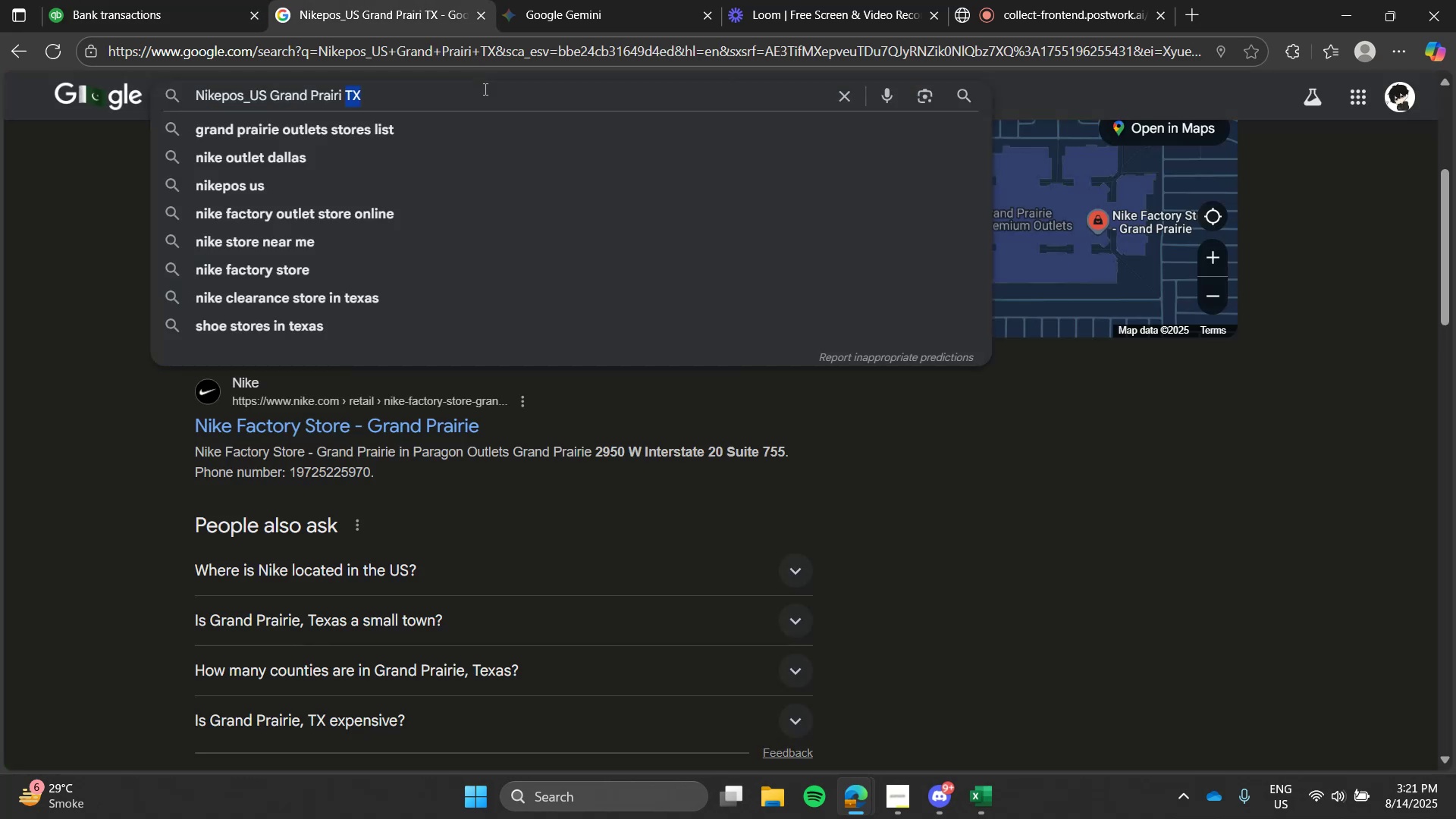 
key(A)
 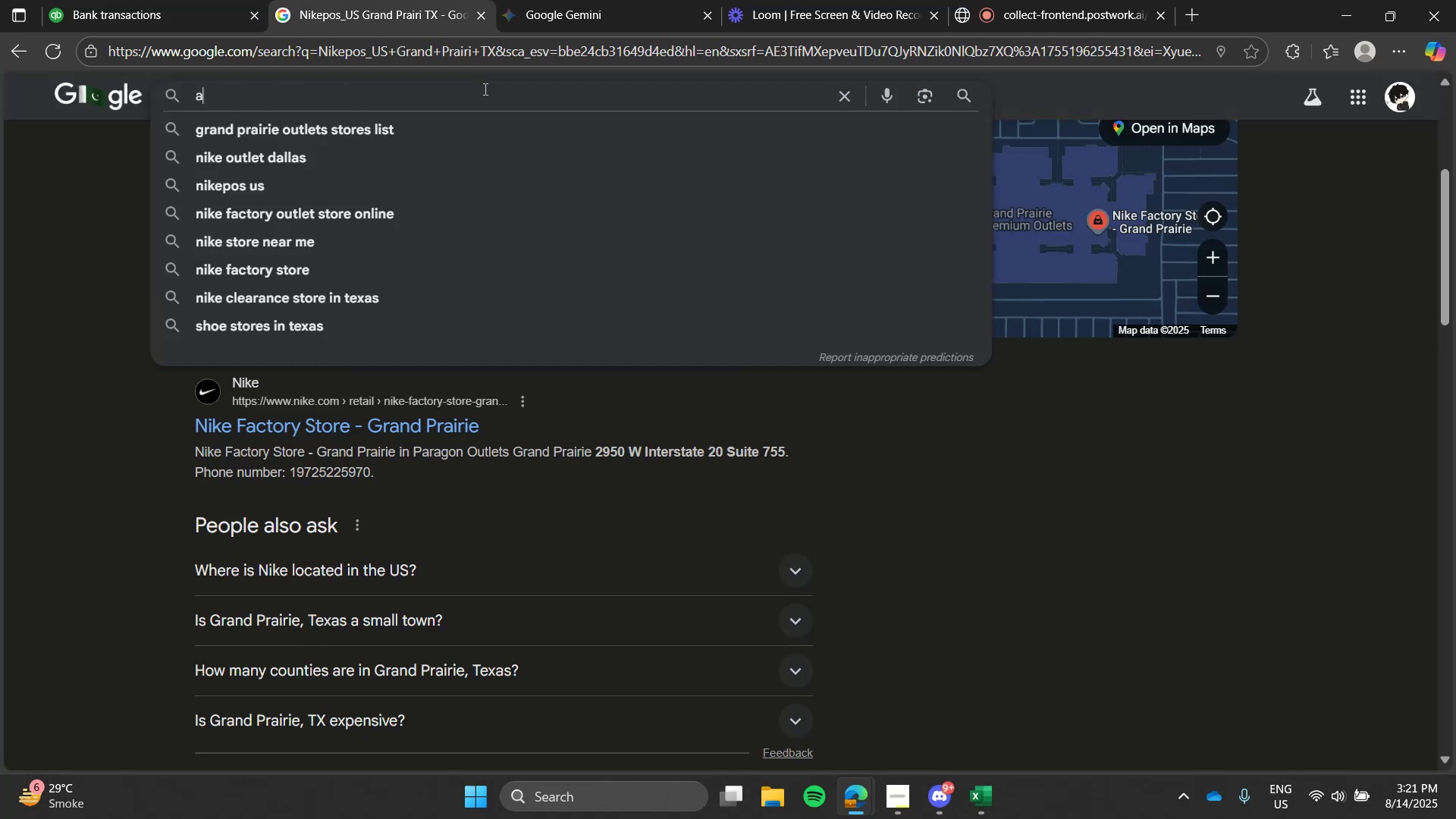 
triple_click([484, 89])
 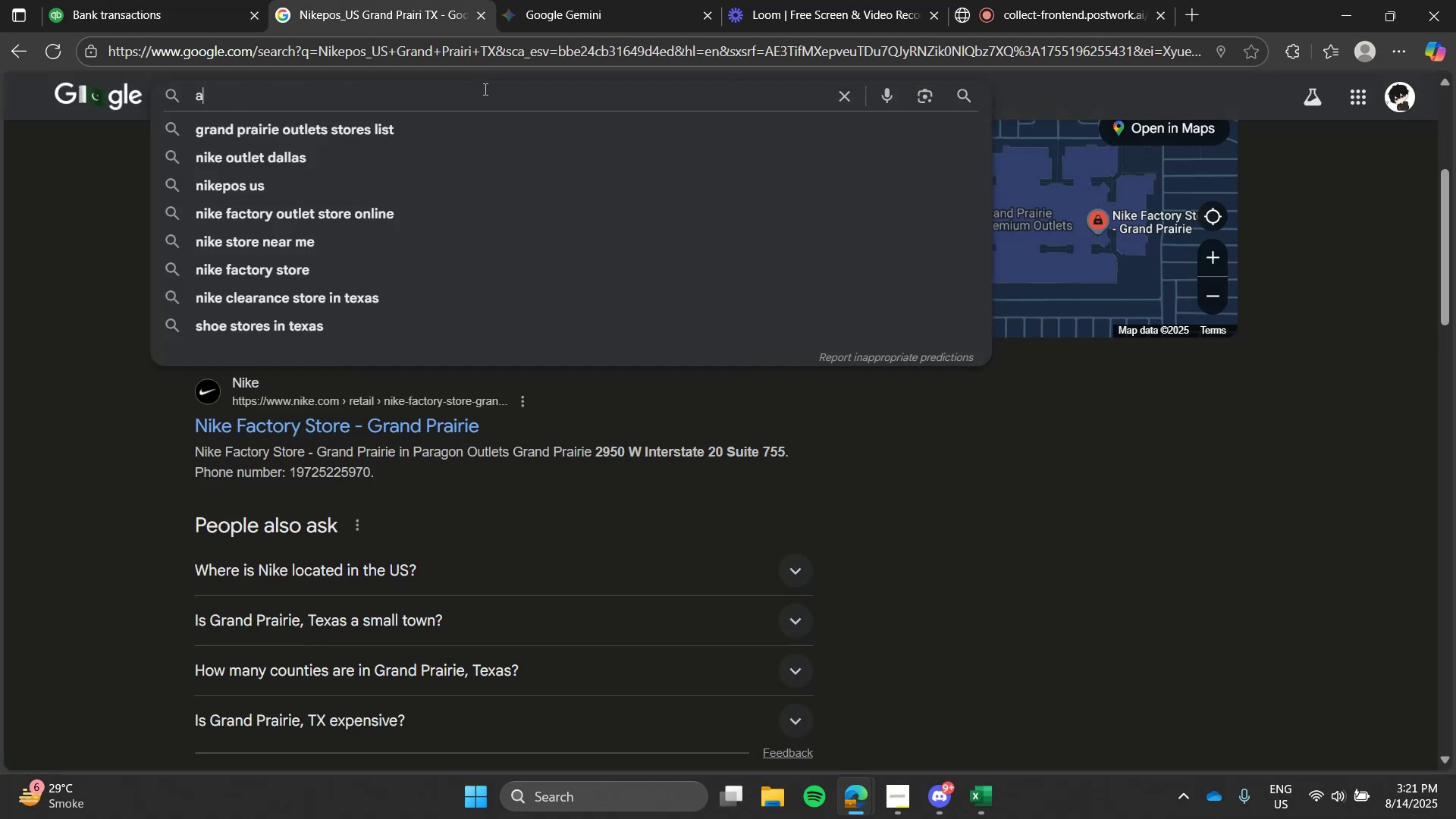 
type(llsatet)
key(Backspace)
key(Backspace)
type(ate)
 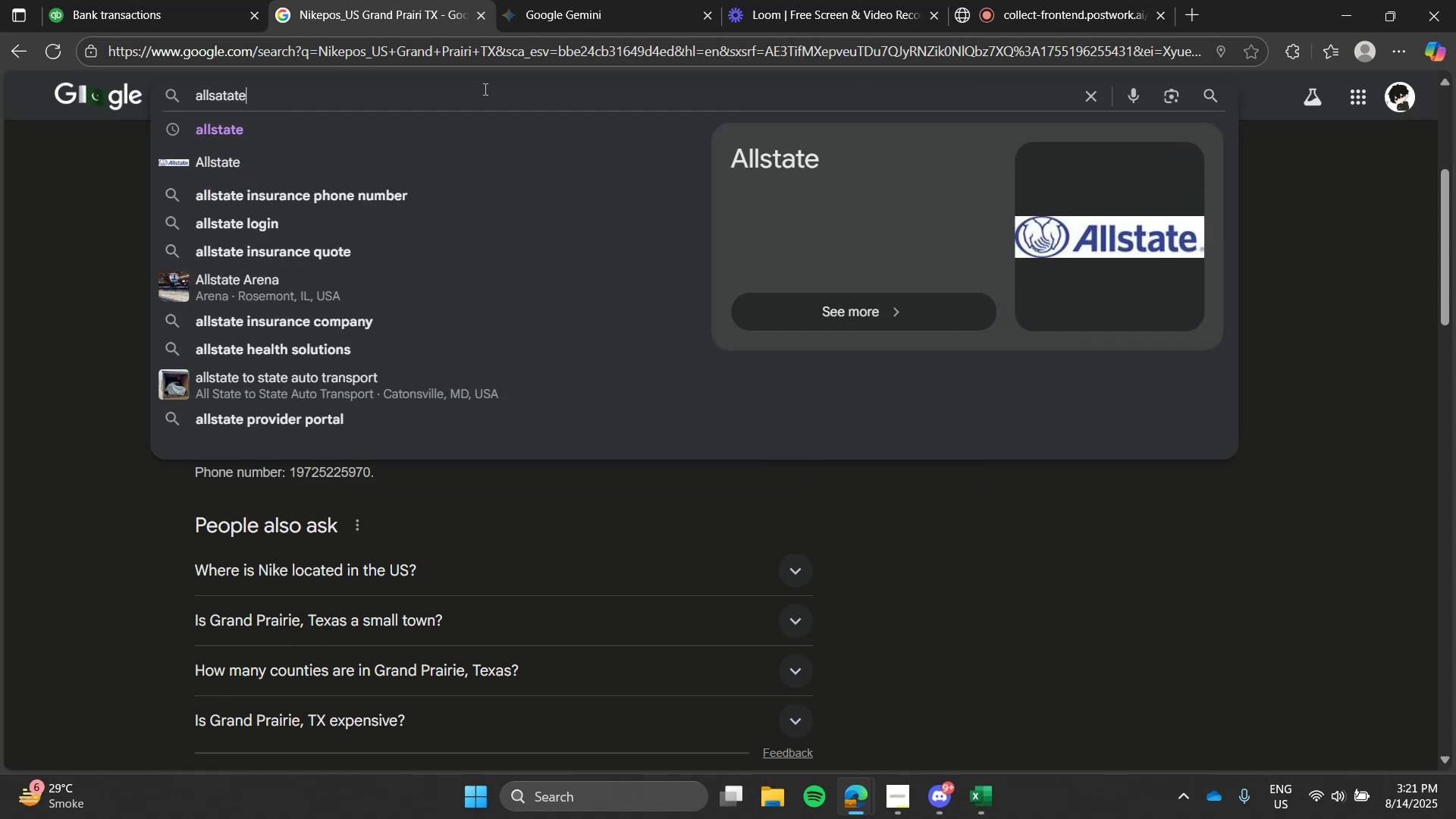 
key(Enter)
 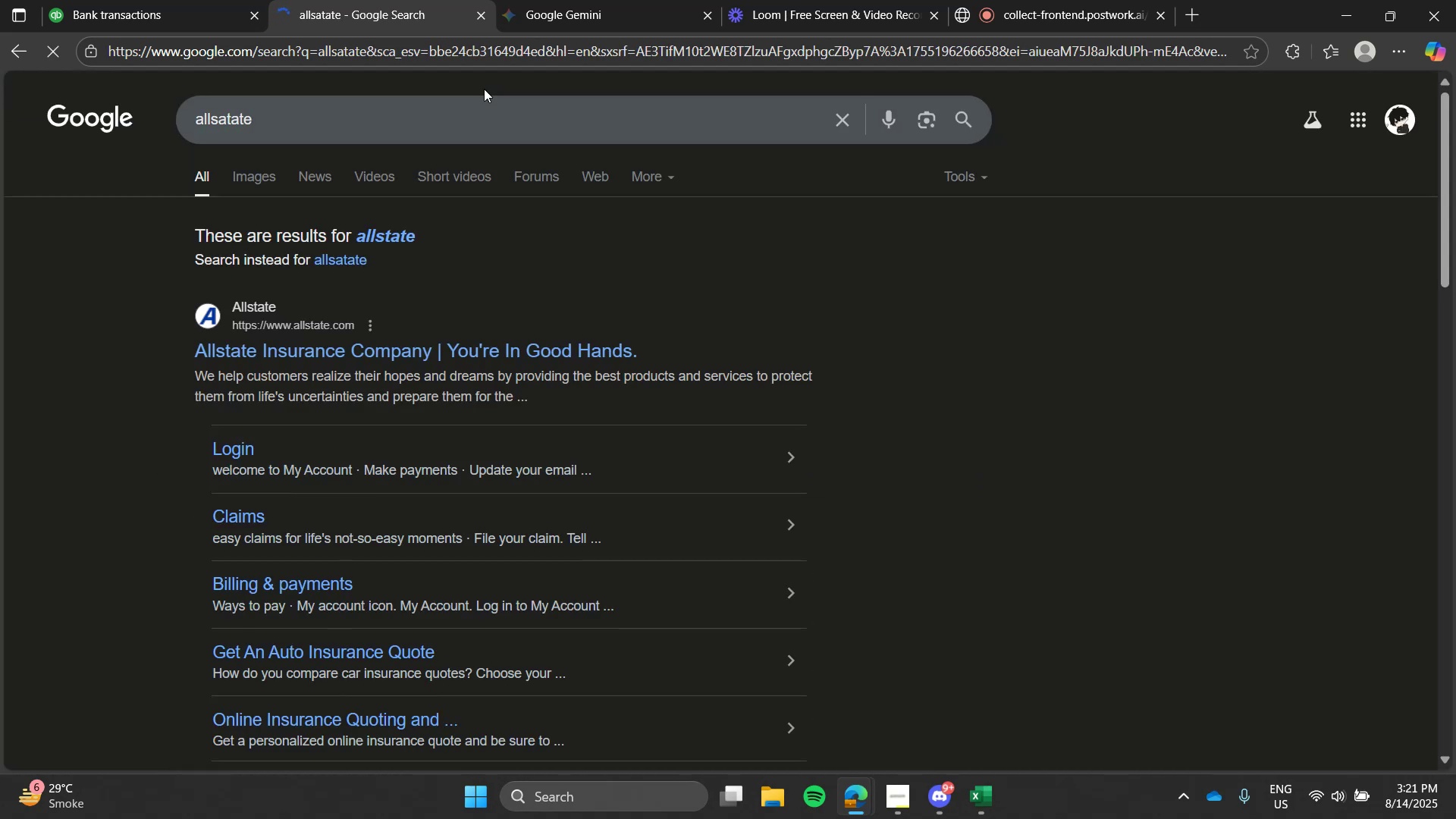 
left_click([187, 0])
 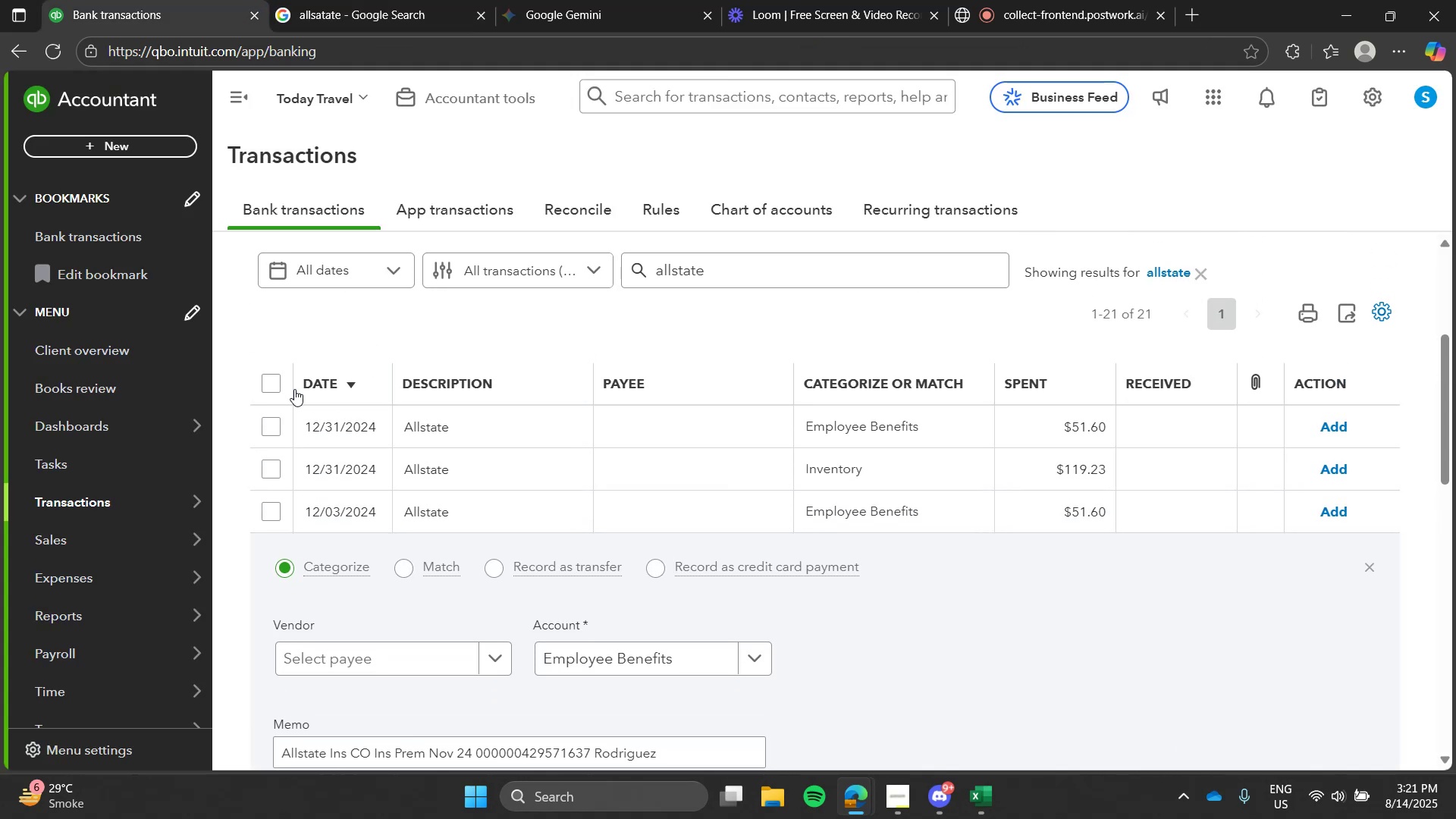 
left_click([265, 378])
 